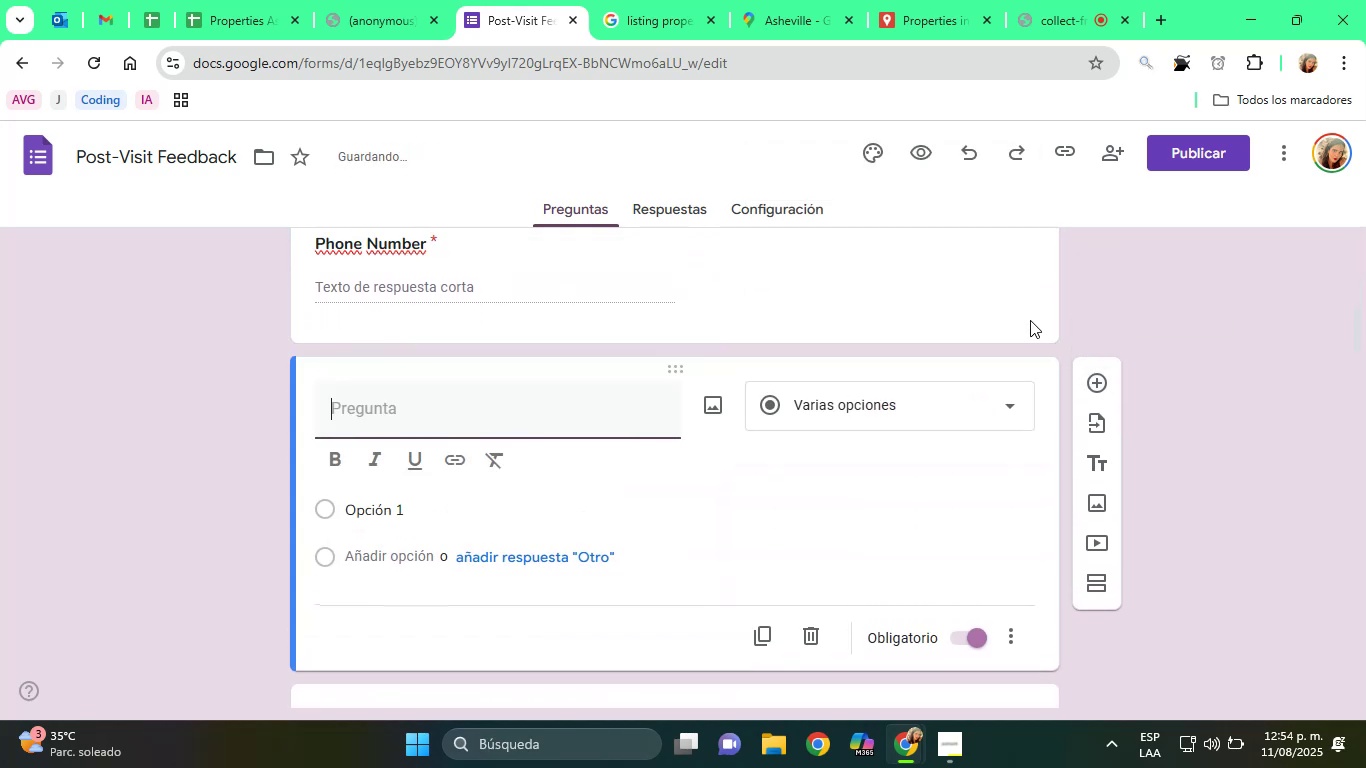 
type(Email)
 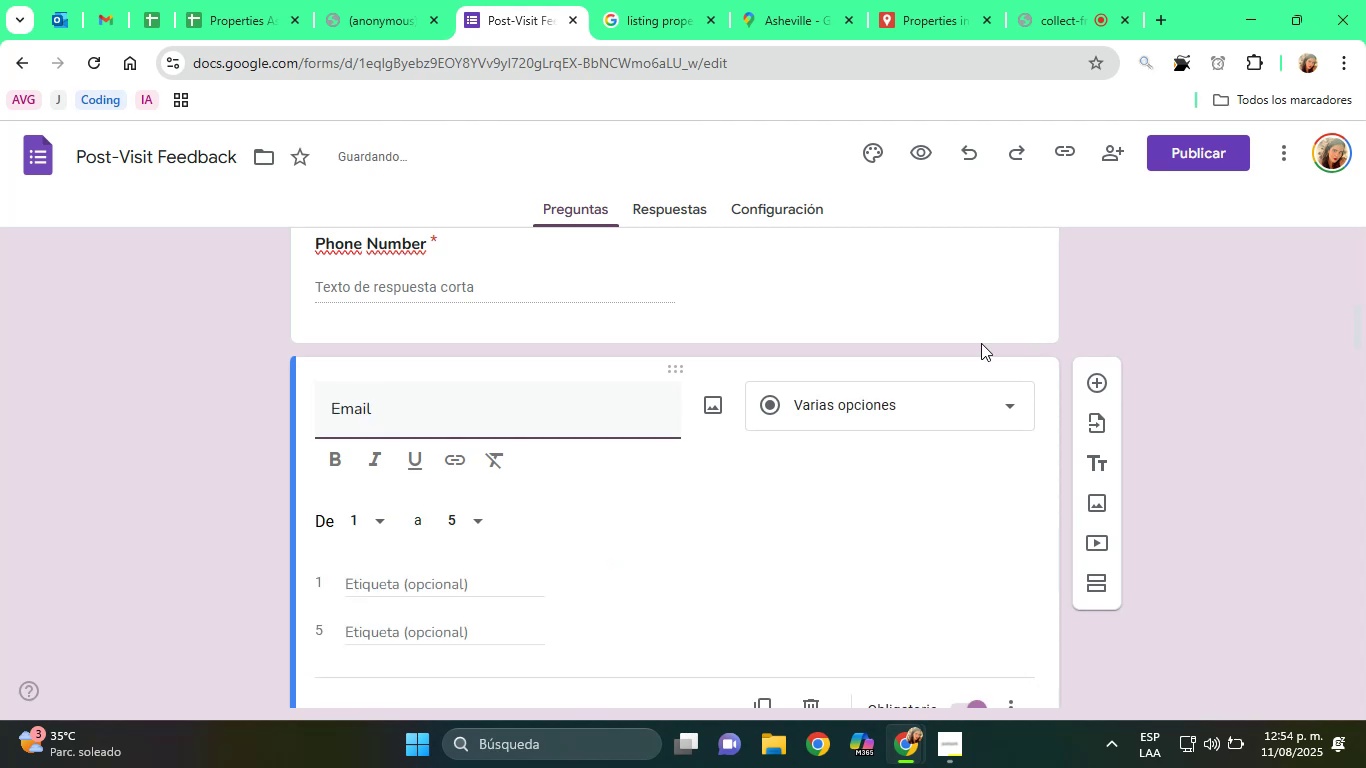 
left_click([871, 417])
 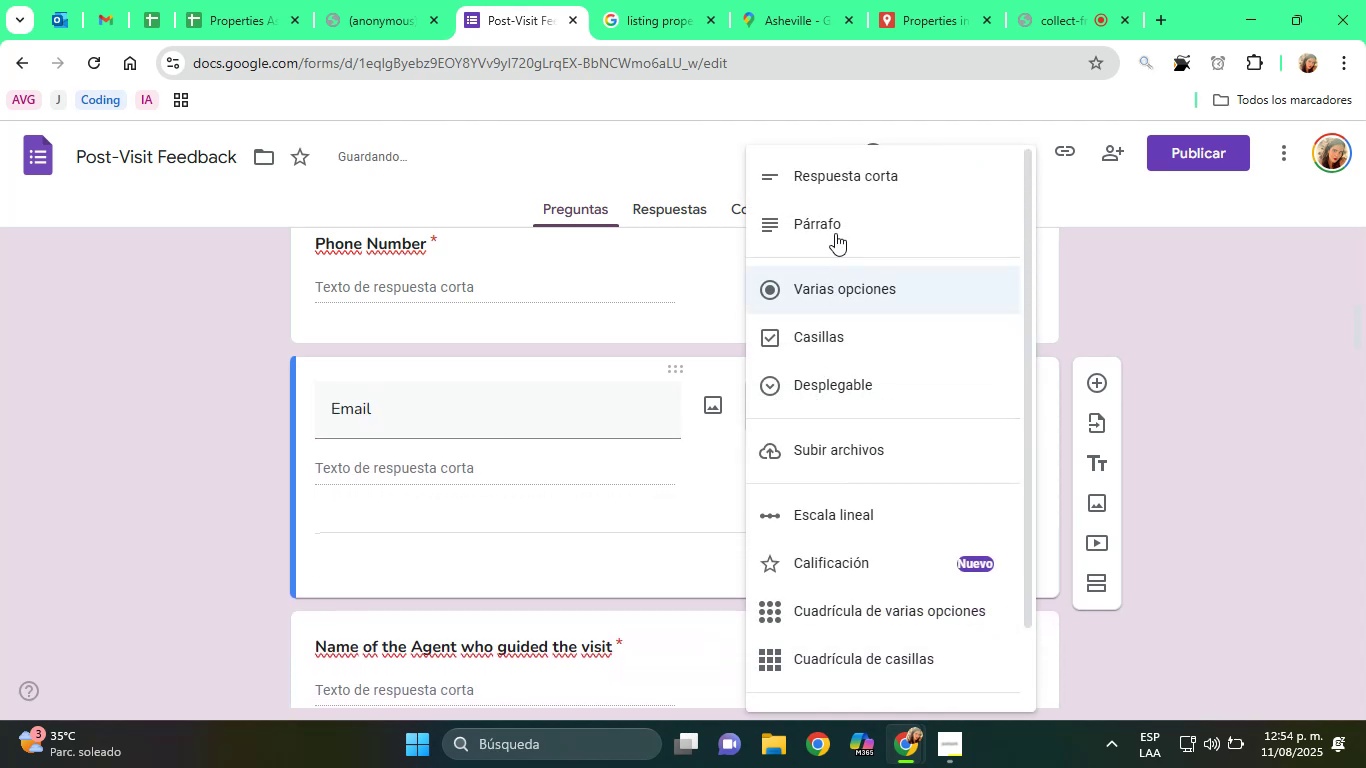 
left_click([823, 187])
 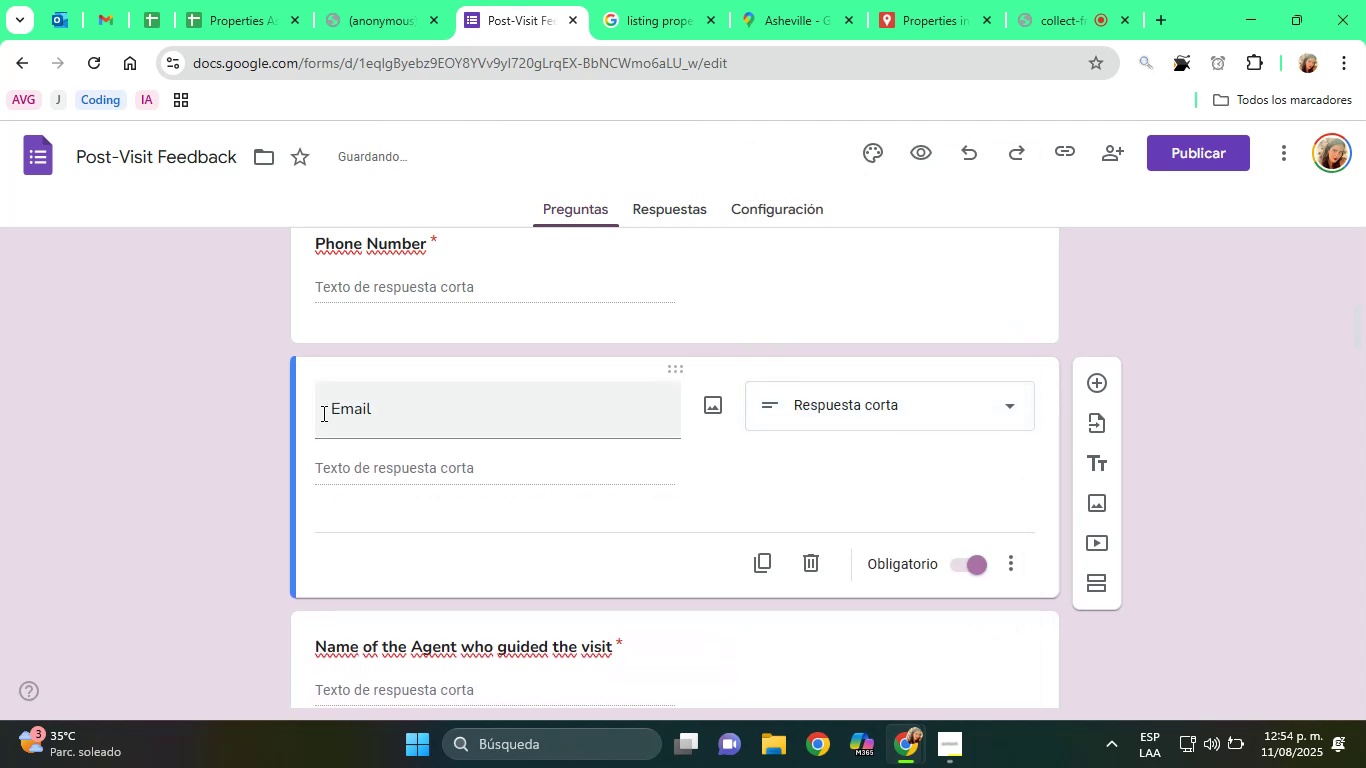 
double_click([321, 412])
 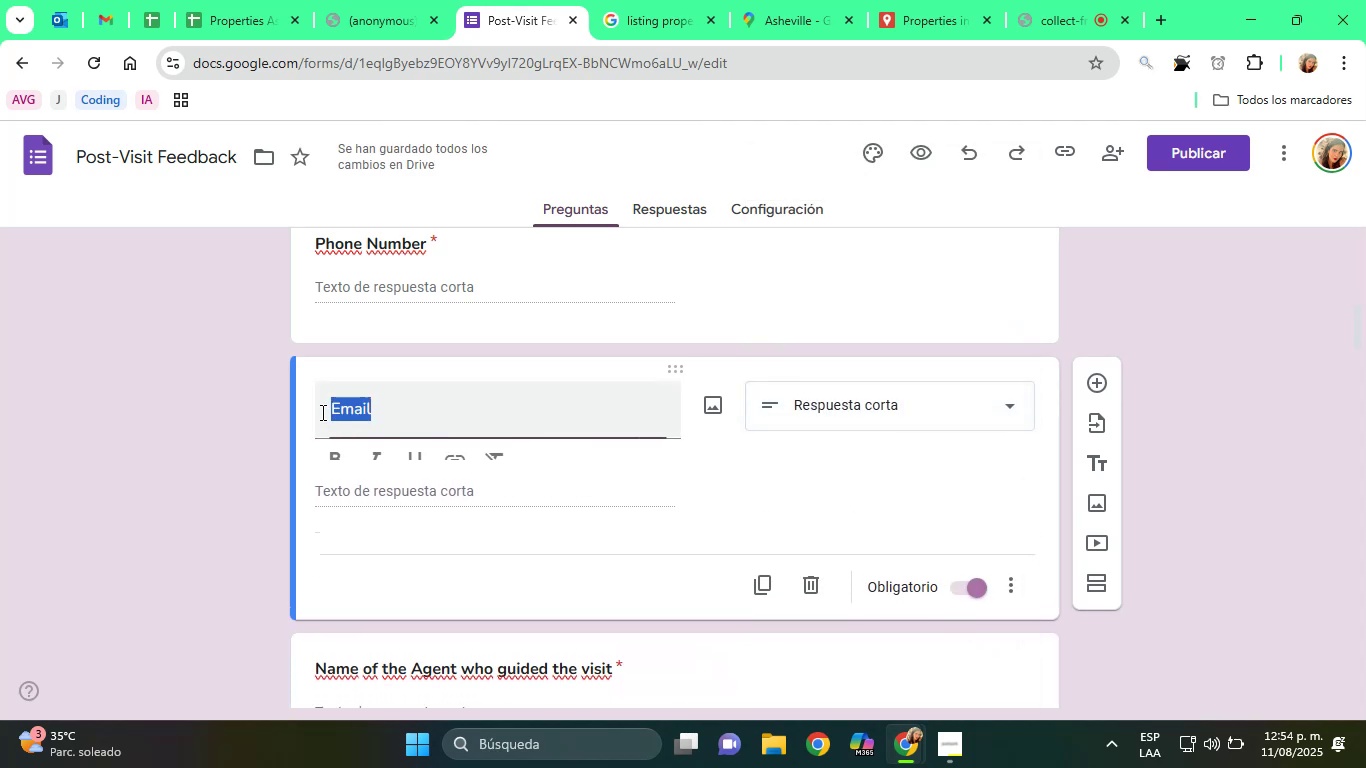 
triple_click([321, 412])
 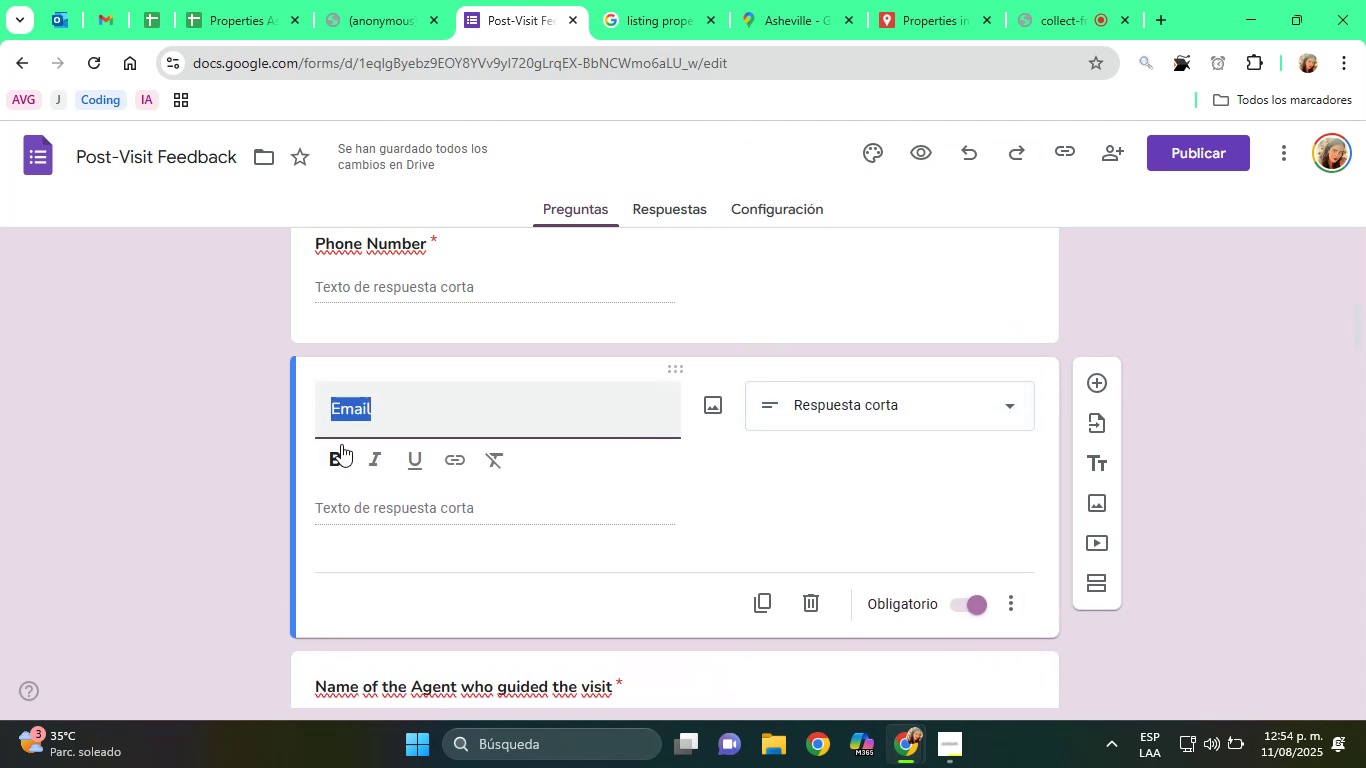 
left_click([340, 444])
 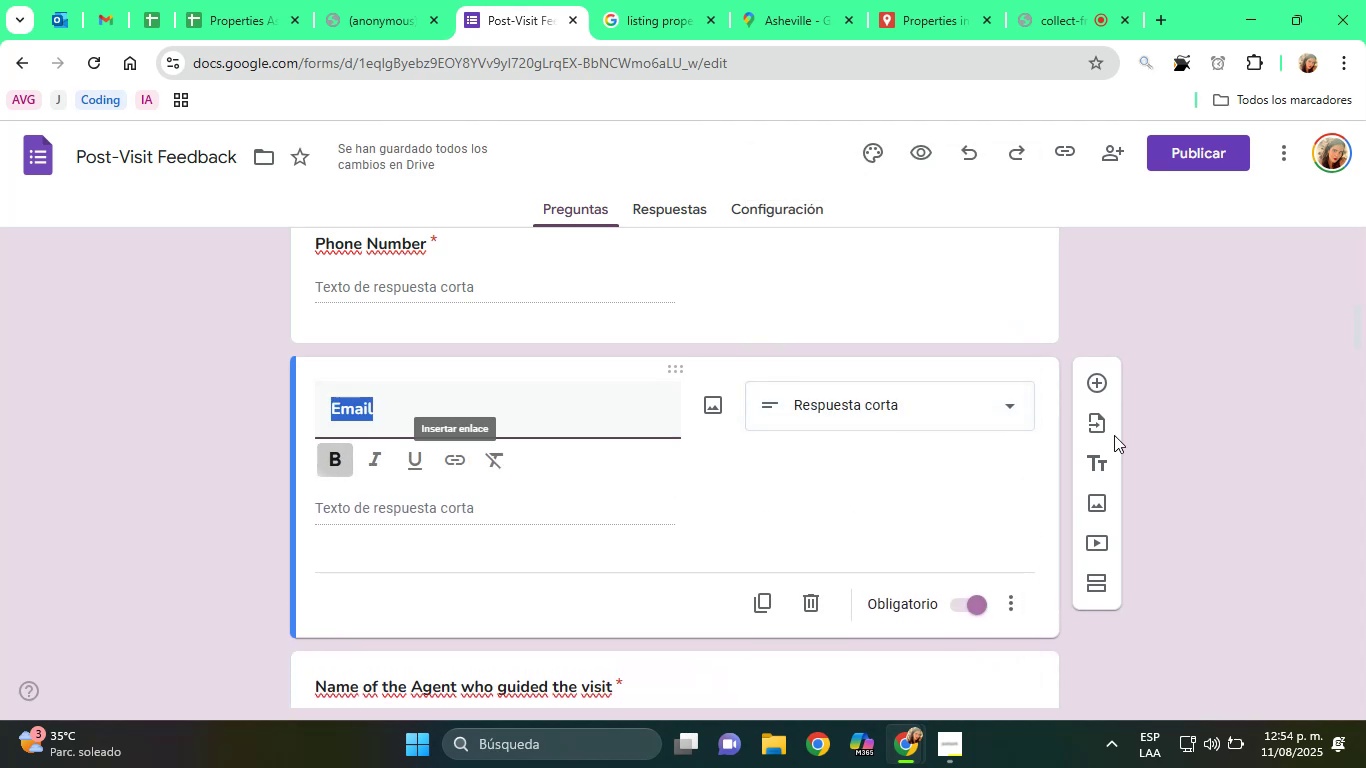 
left_click([1223, 397])
 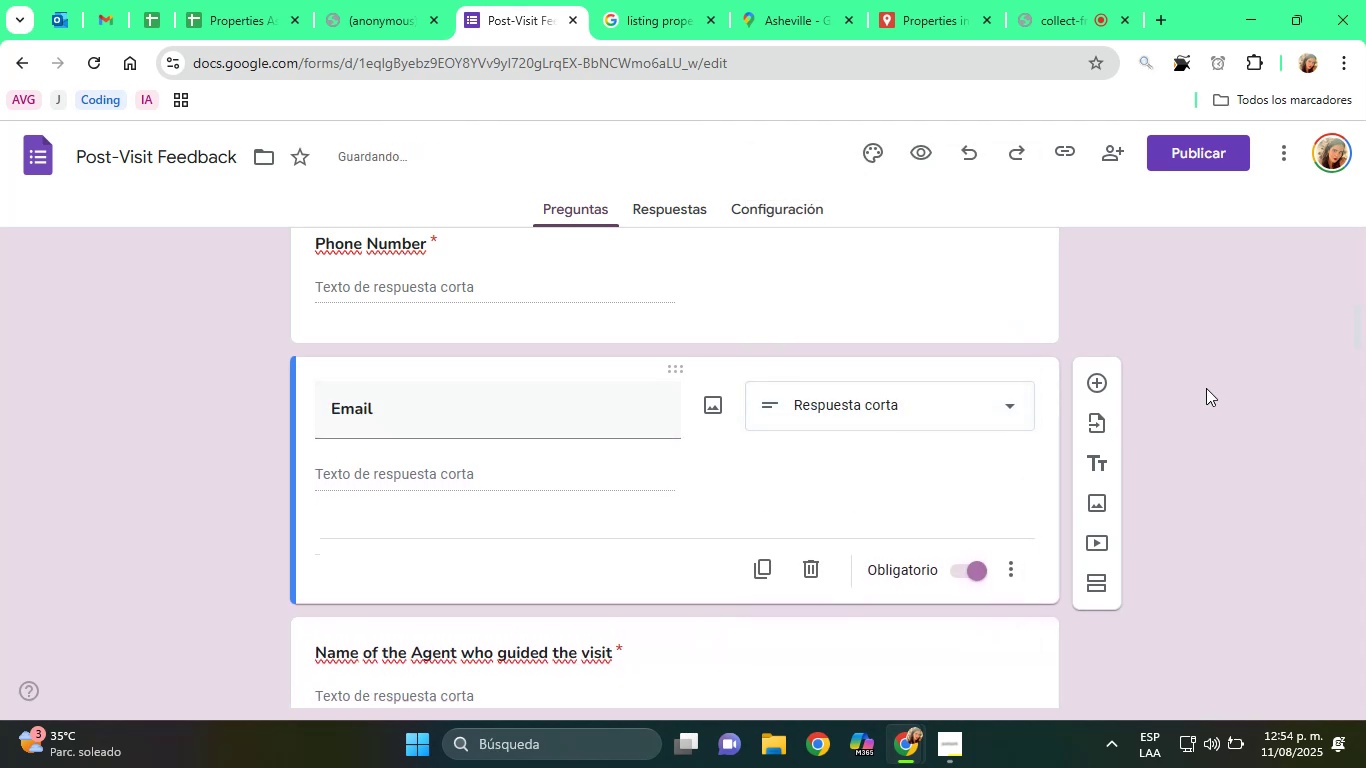 
scroll: coordinate [229, 429], scroll_direction: down, amount: 35.0
 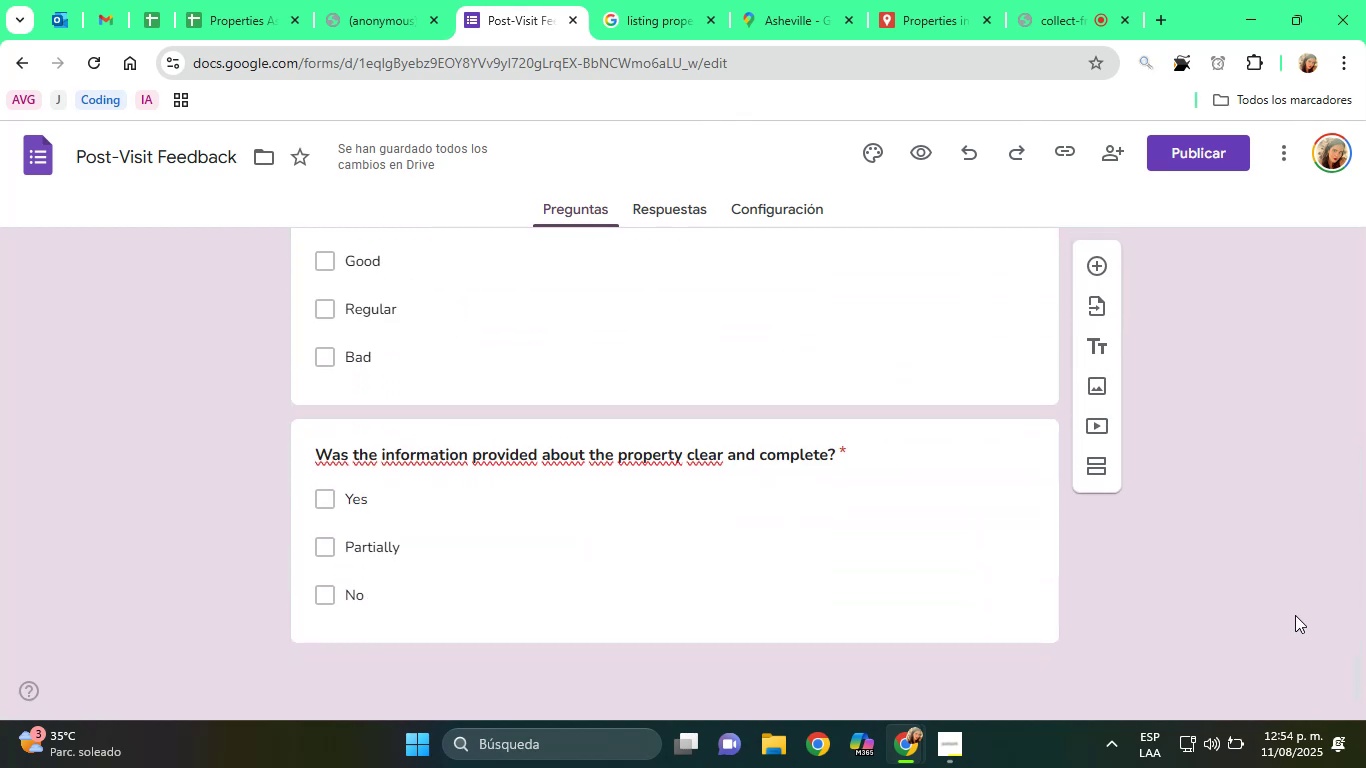 
wait(9.37)
 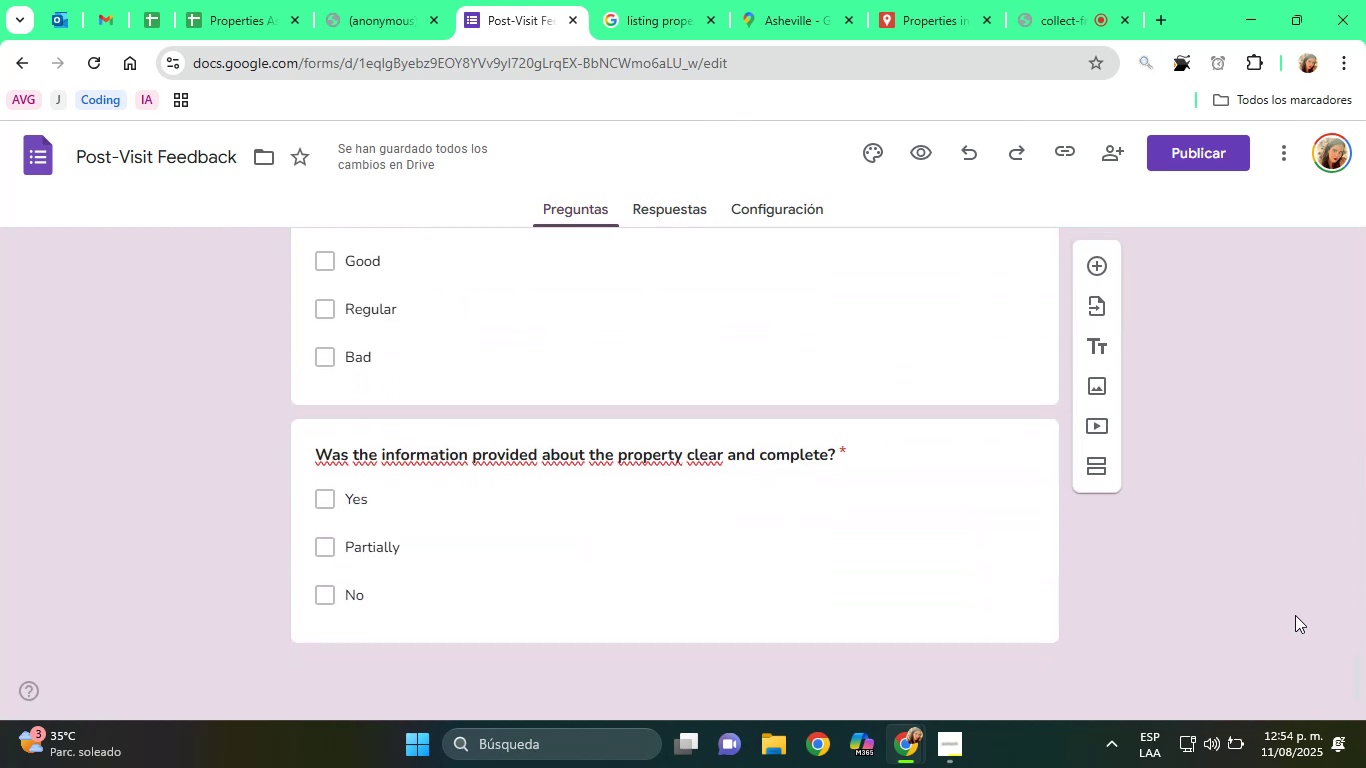 
scroll: coordinate [968, 529], scroll_direction: up, amount: 44.0
 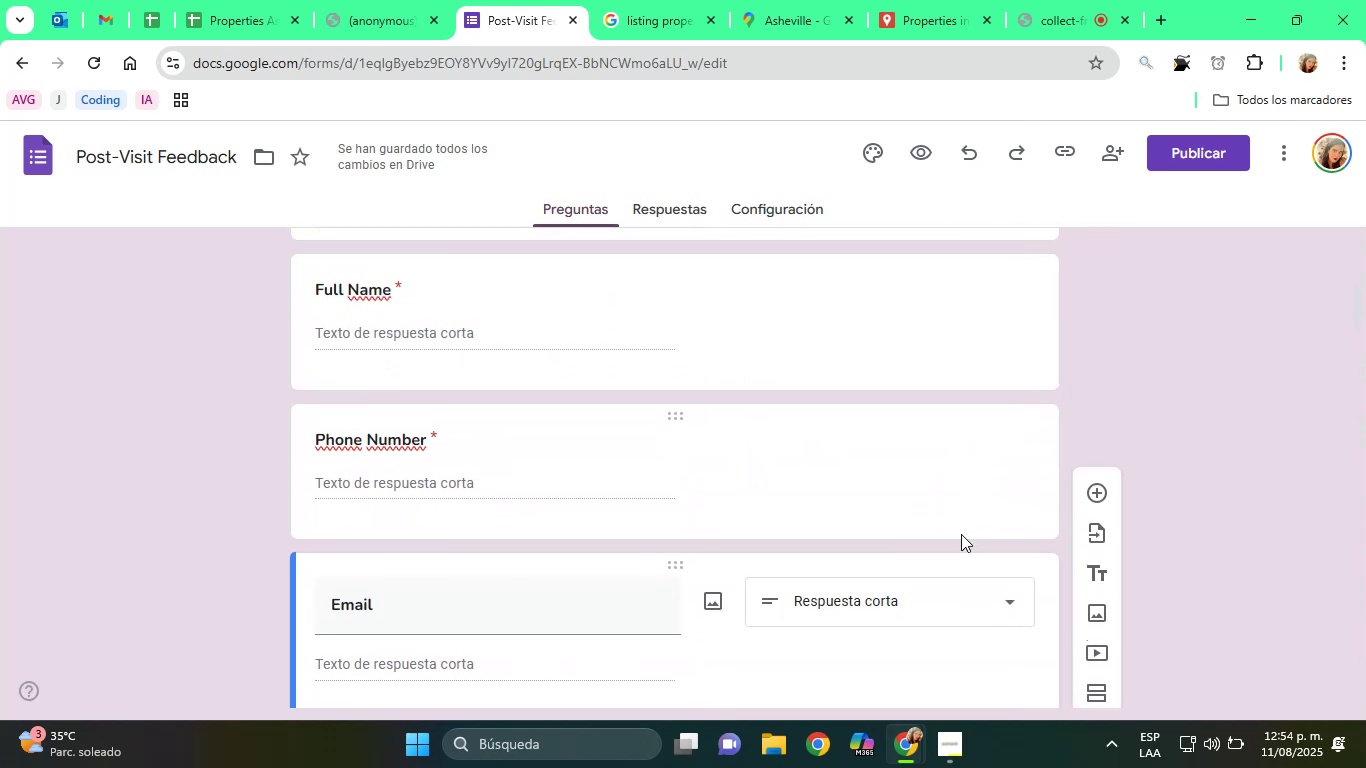 
scroll: coordinate [904, 561], scroll_direction: down, amount: 3.0
 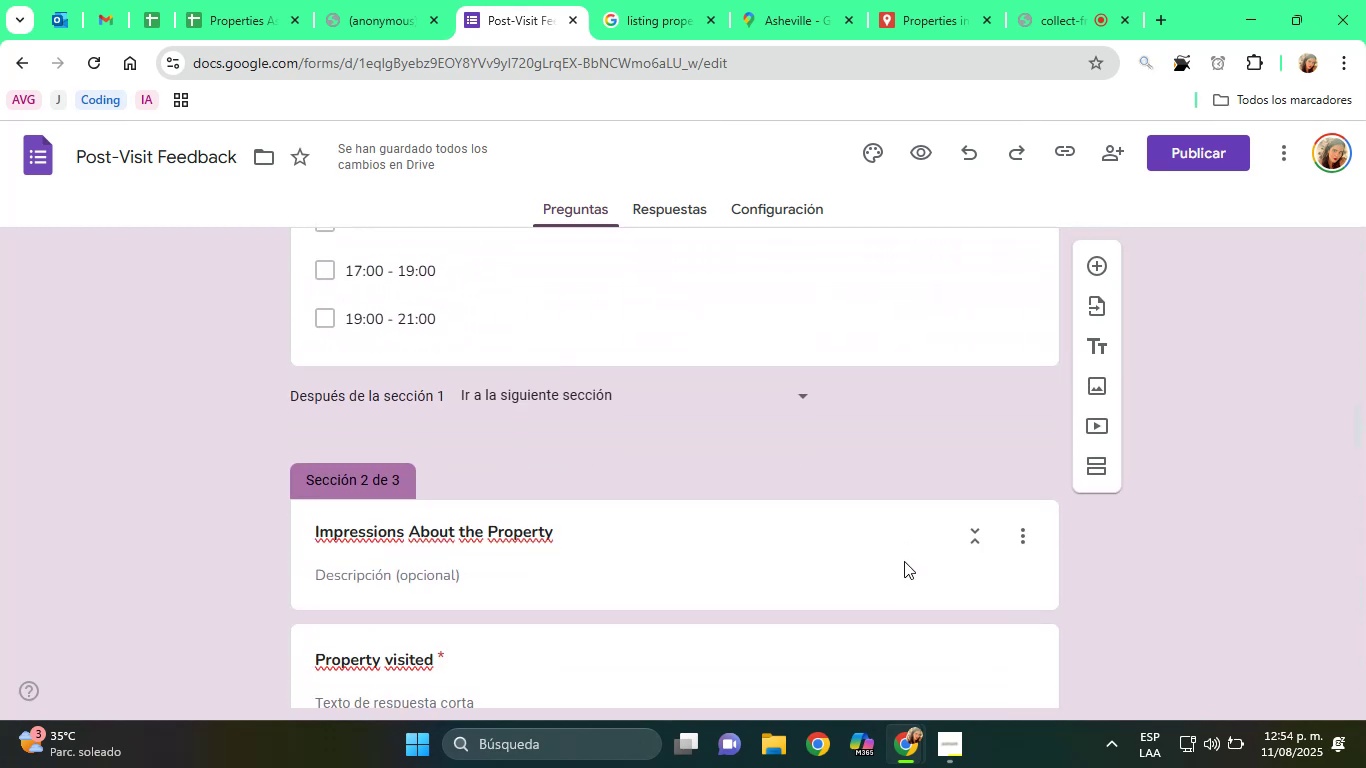 
scroll: coordinate [1111, 461], scroll_direction: up, amount: 13.0
 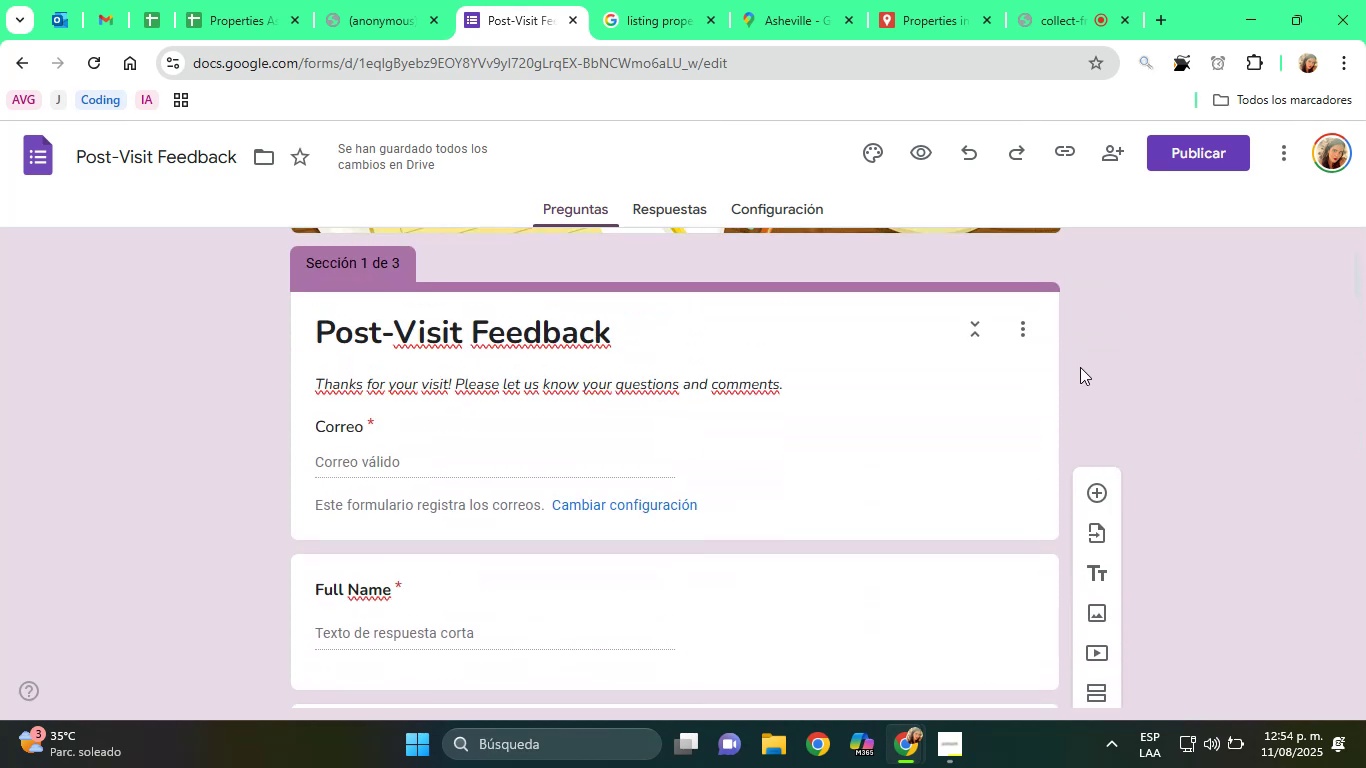 
left_click([1092, 483])
 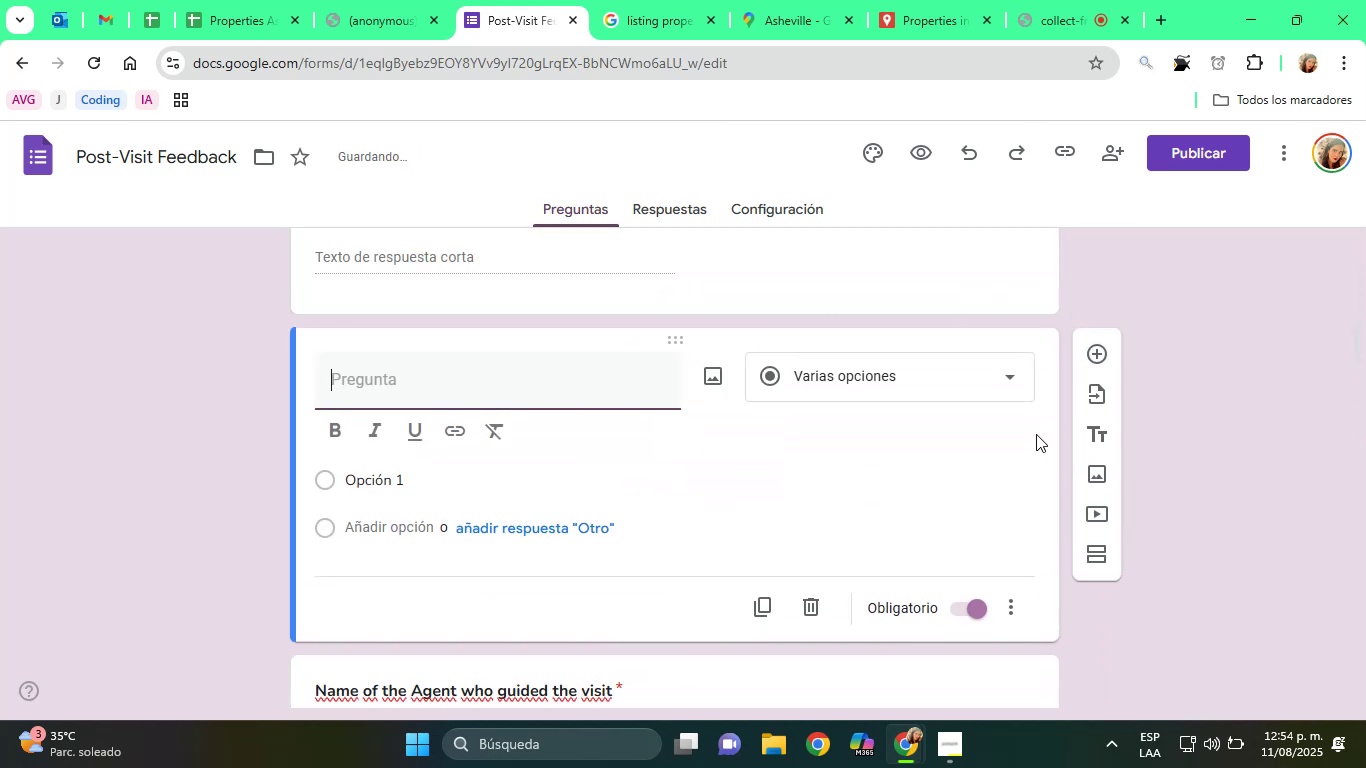 
scroll: coordinate [957, 442], scroll_direction: up, amount: 2.0
 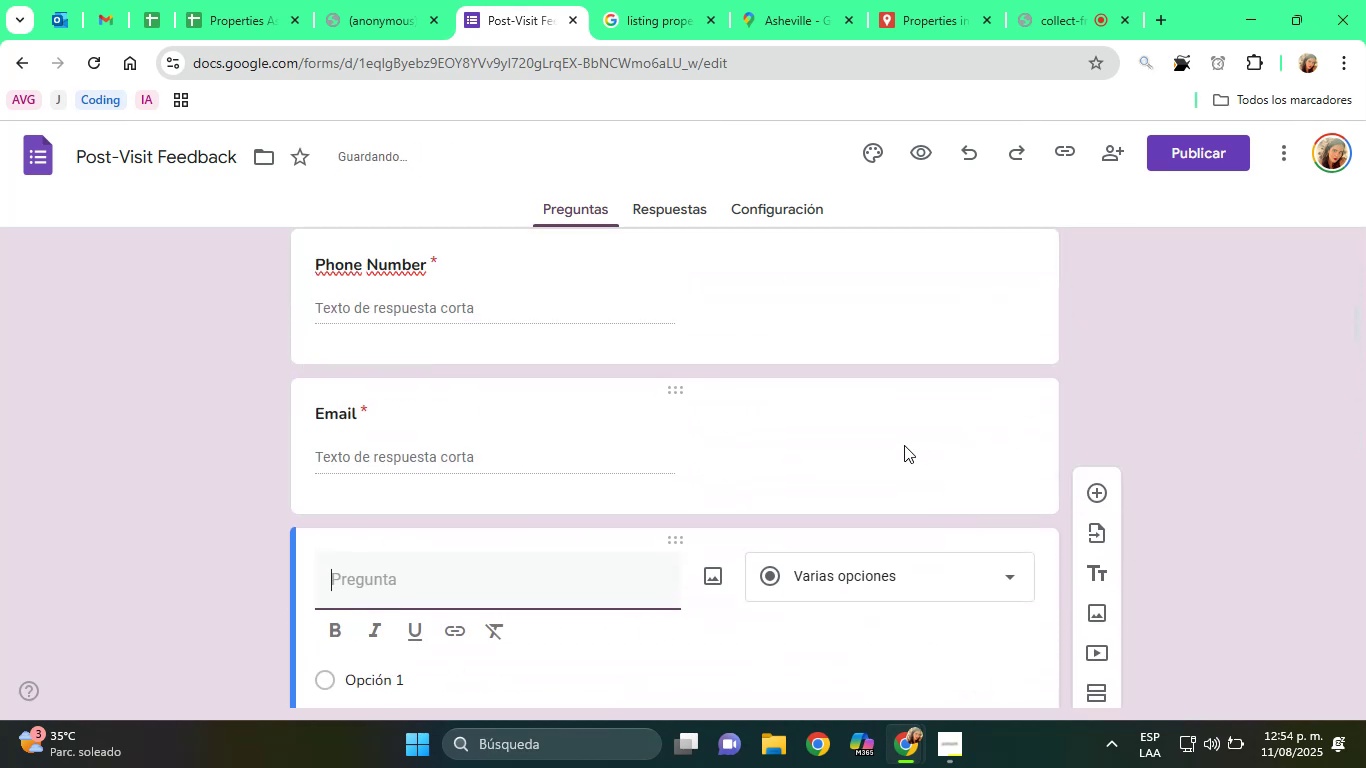 
scroll: coordinate [851, 452], scroll_direction: down, amount: 4.0
 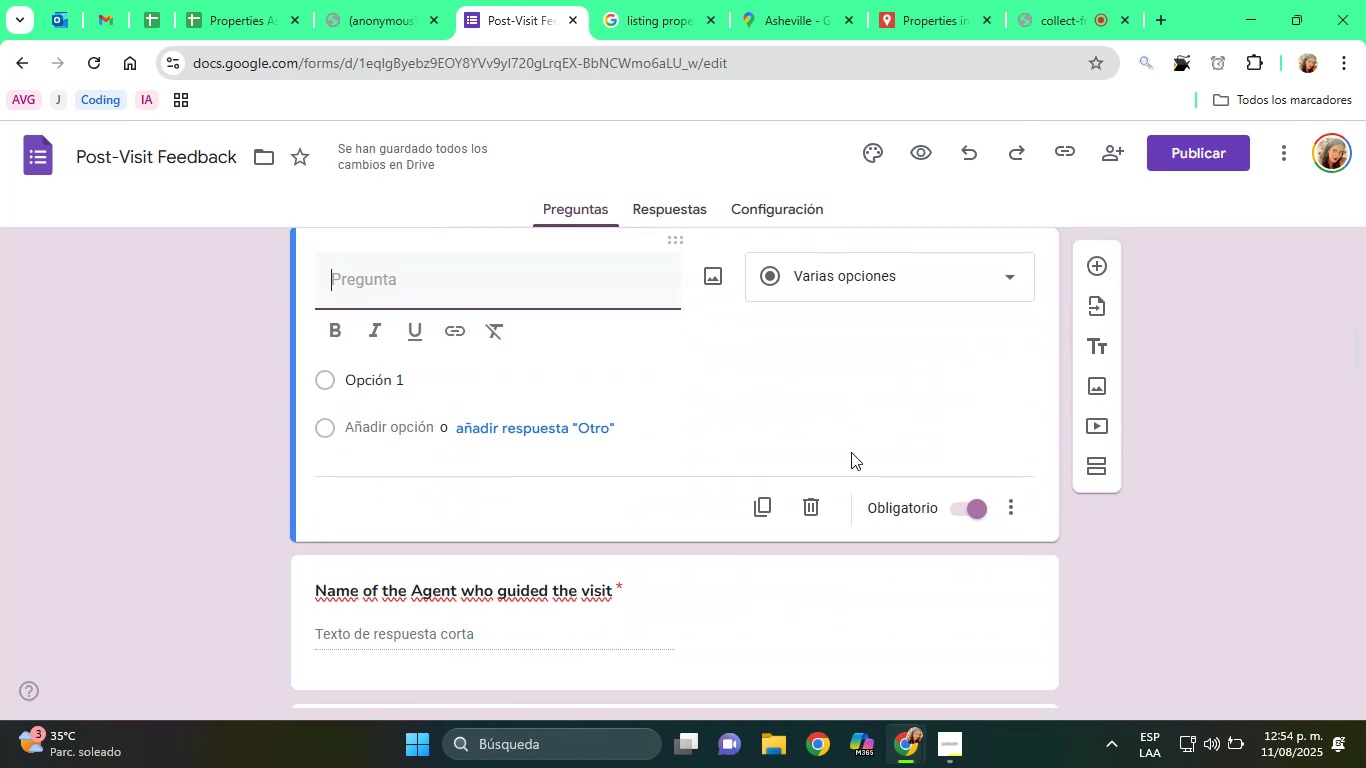 
scroll: coordinate [851, 452], scroll_direction: up, amount: 1.0
 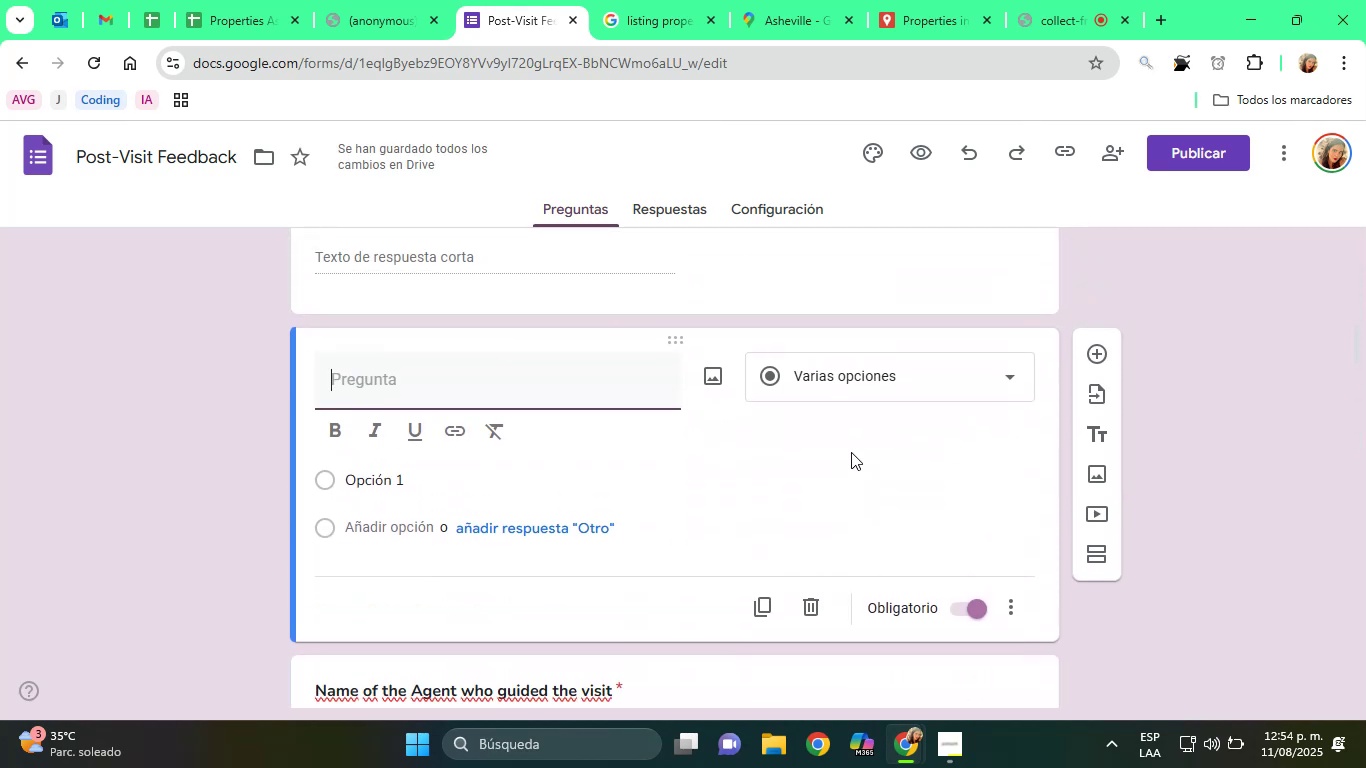 
type(Property Visied)
key(Backspace)
key(Backspace)
type(ted)
 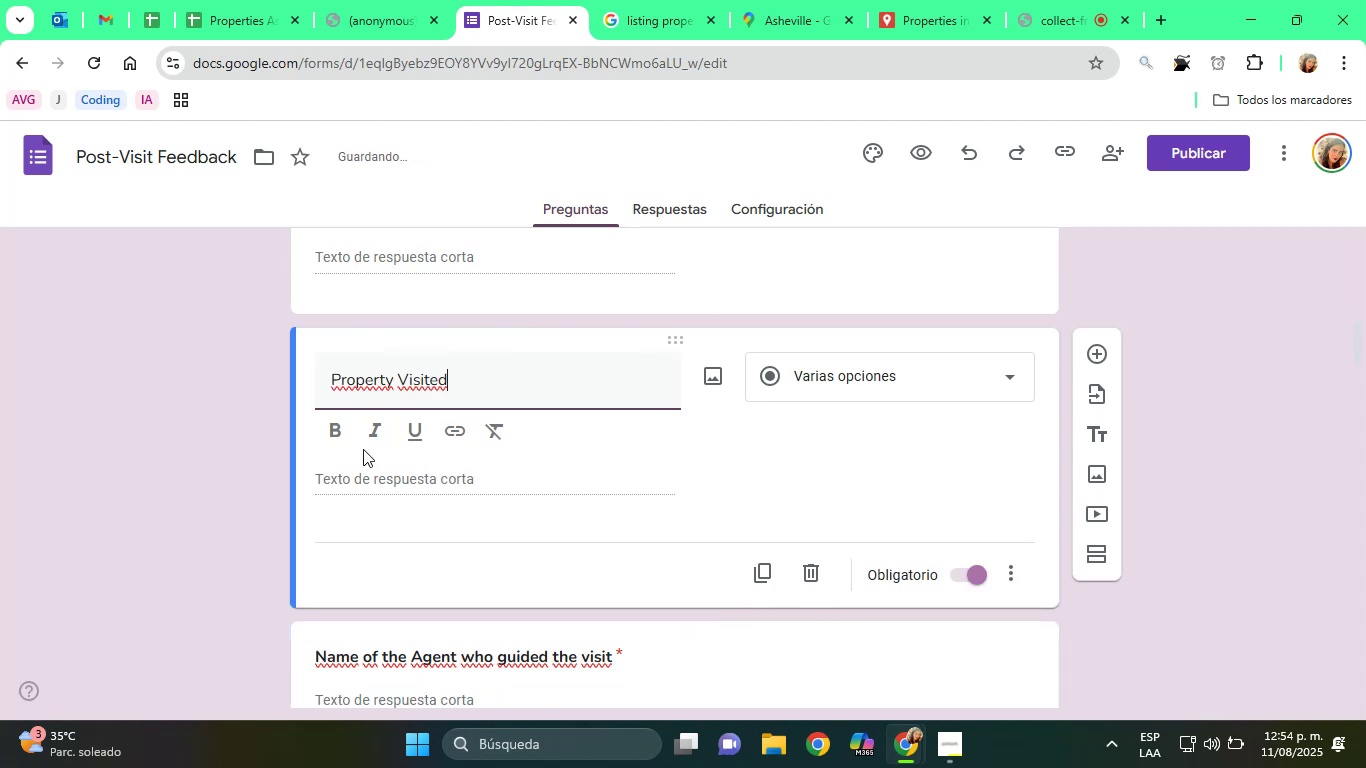 
left_click([344, 434])
 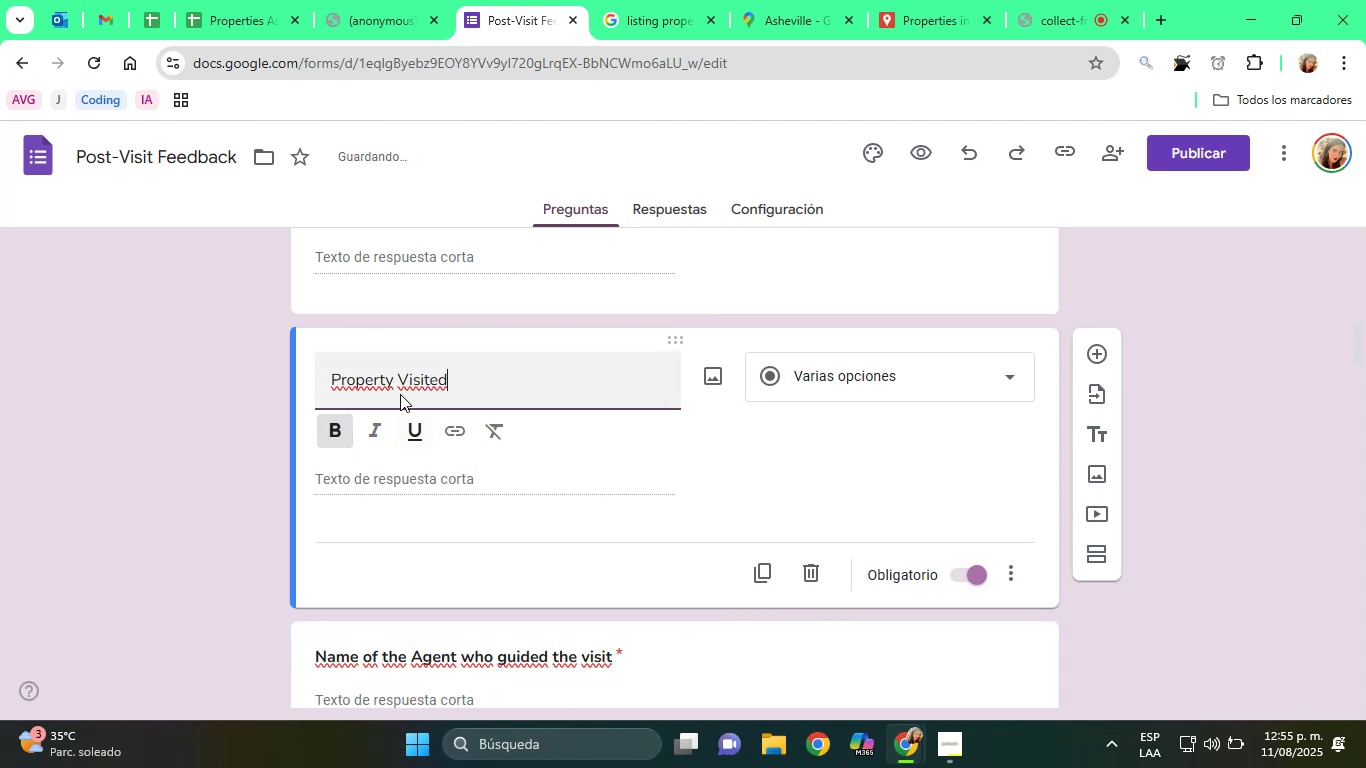 
double_click([385, 383])
 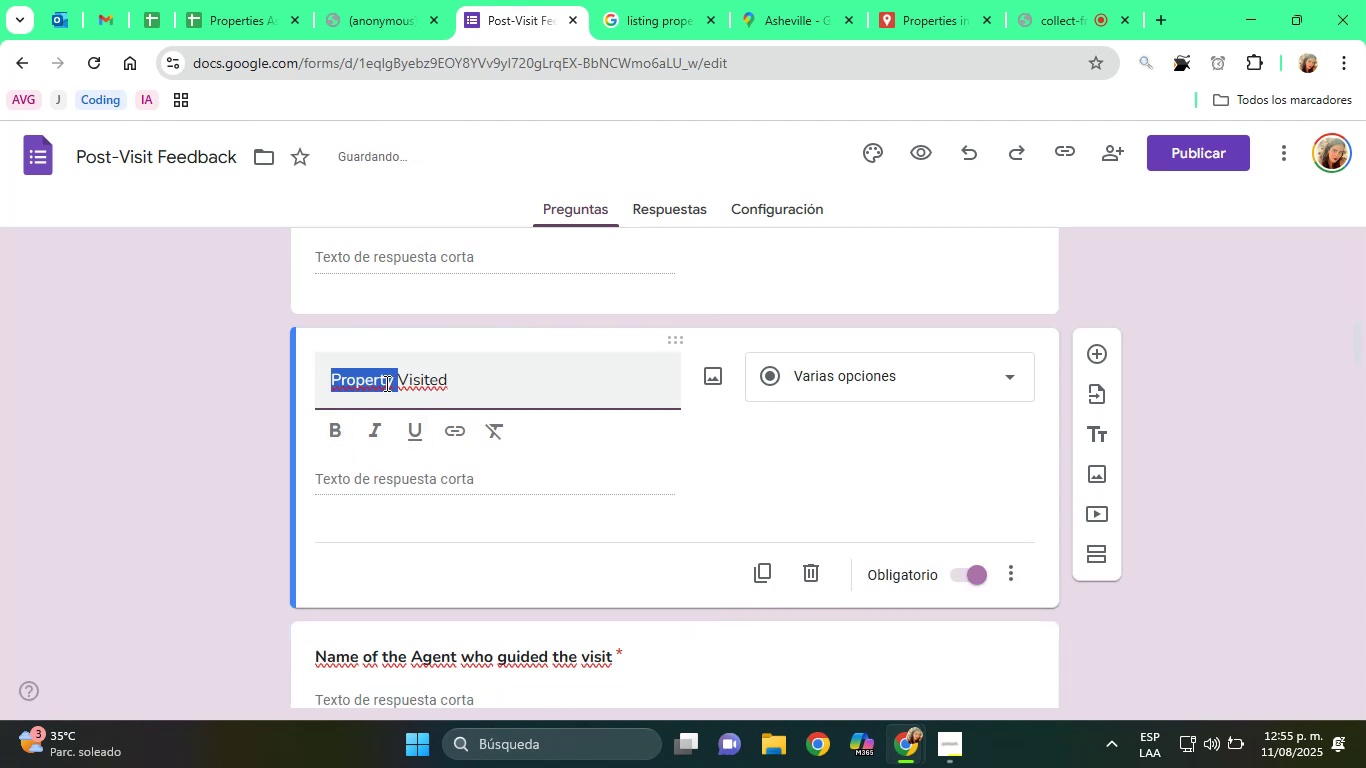 
triple_click([385, 383])
 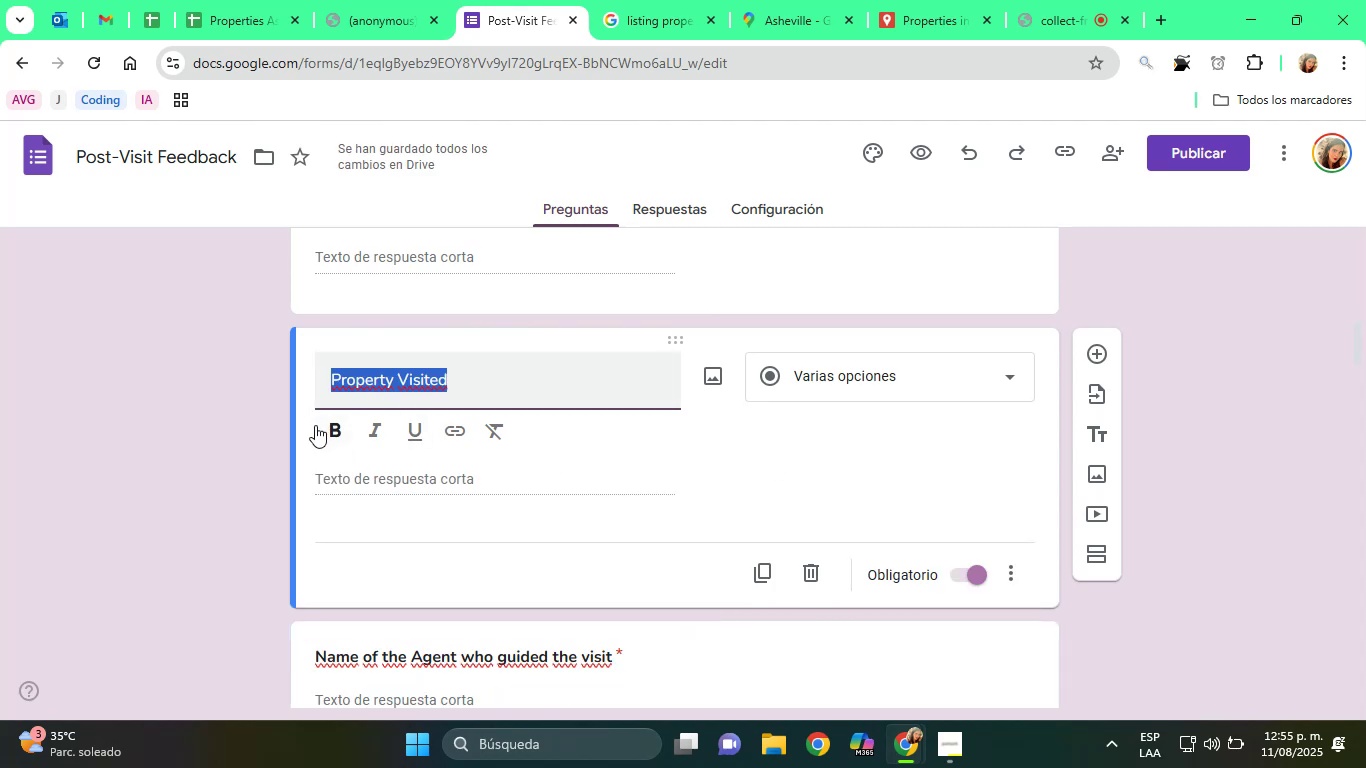 
triple_click([315, 426])
 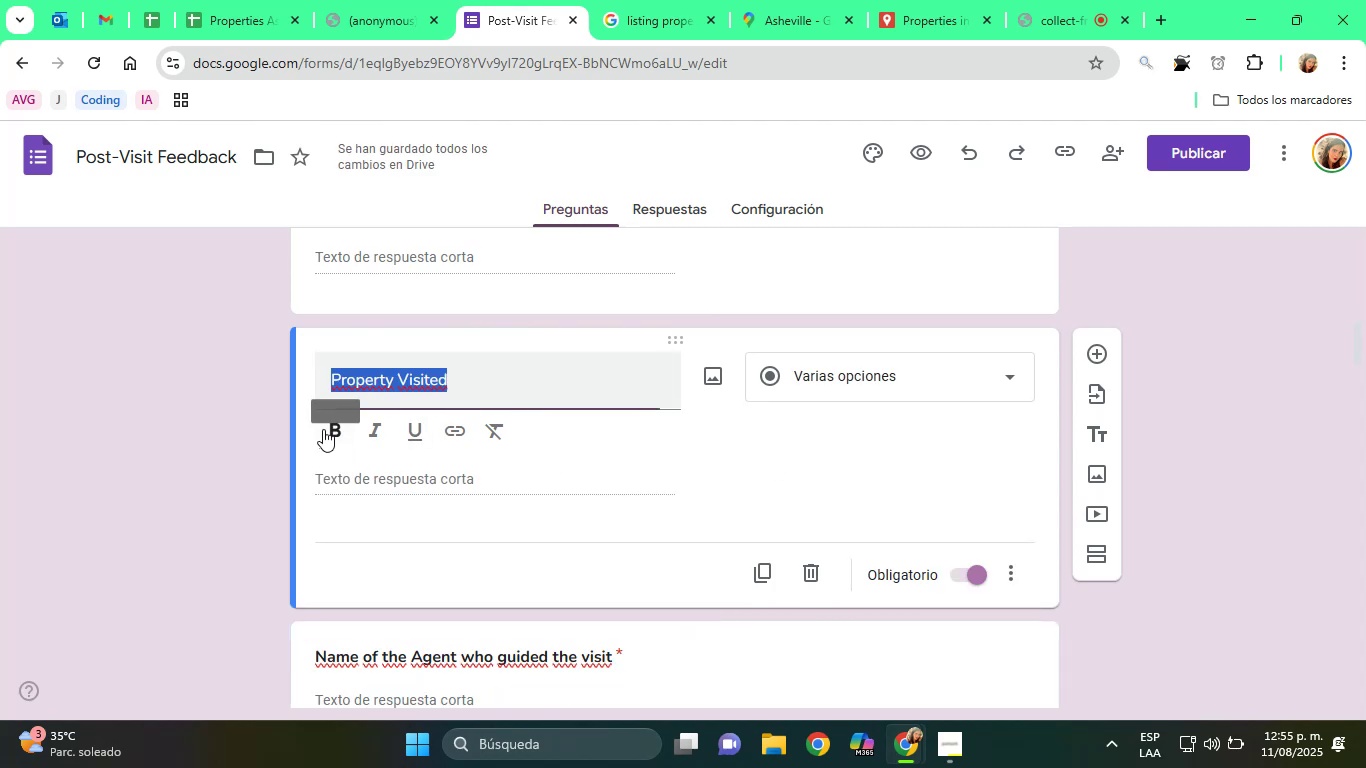 
triple_click([325, 429])
 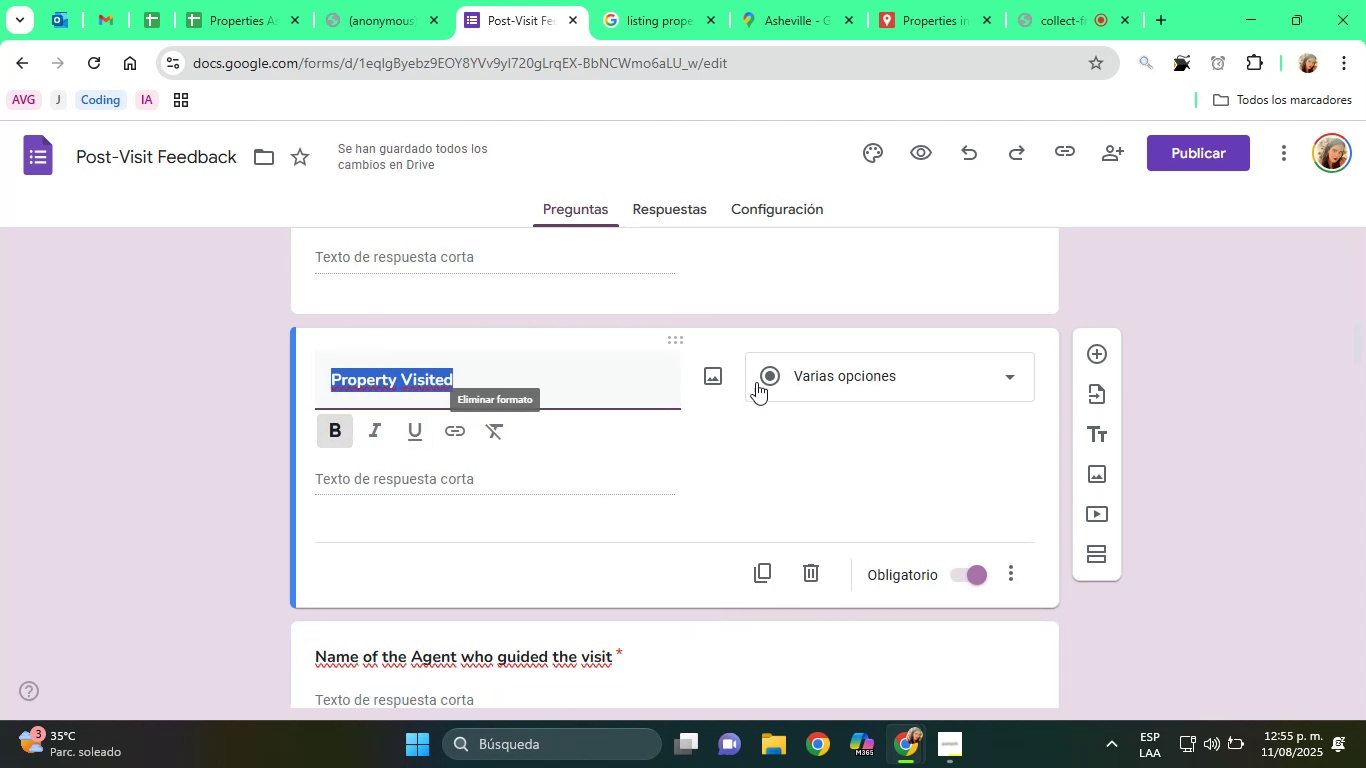 
left_click([837, 378])
 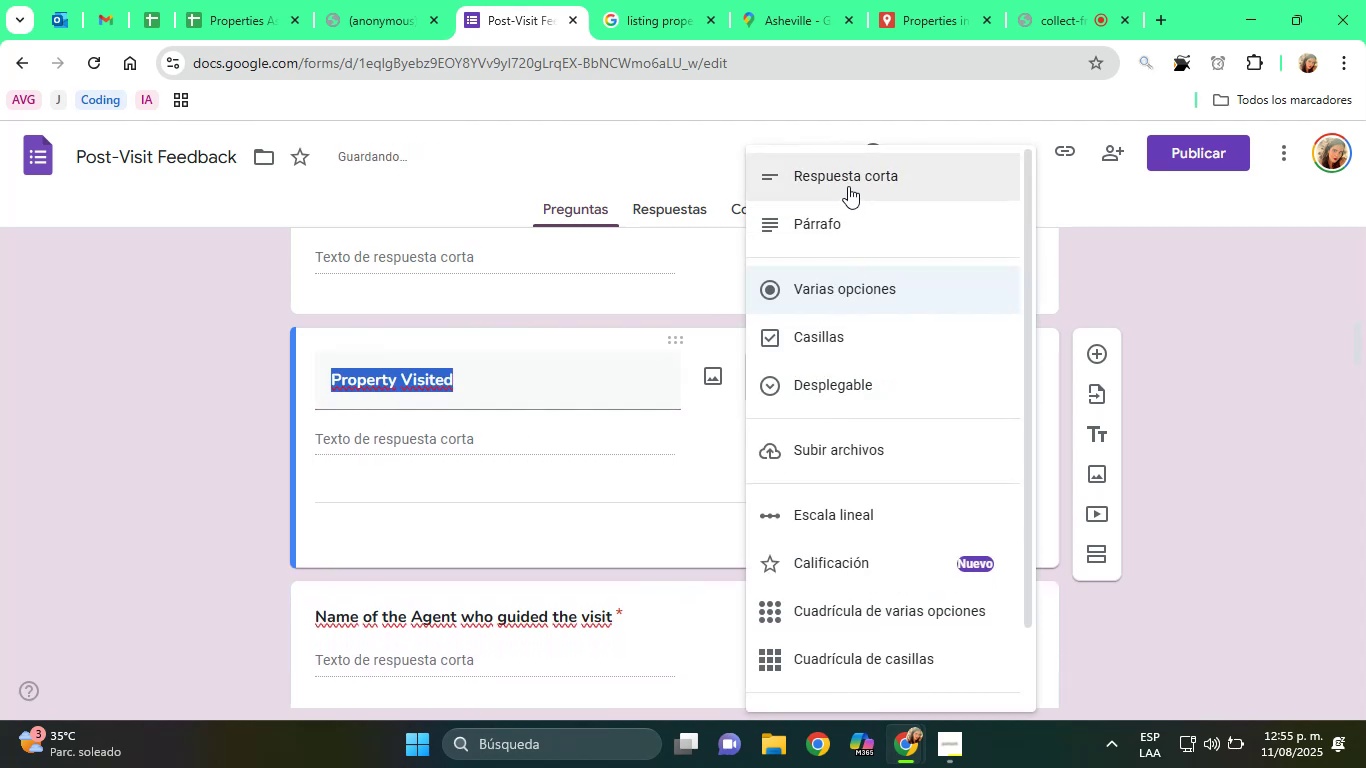 
double_click([1182, 387])
 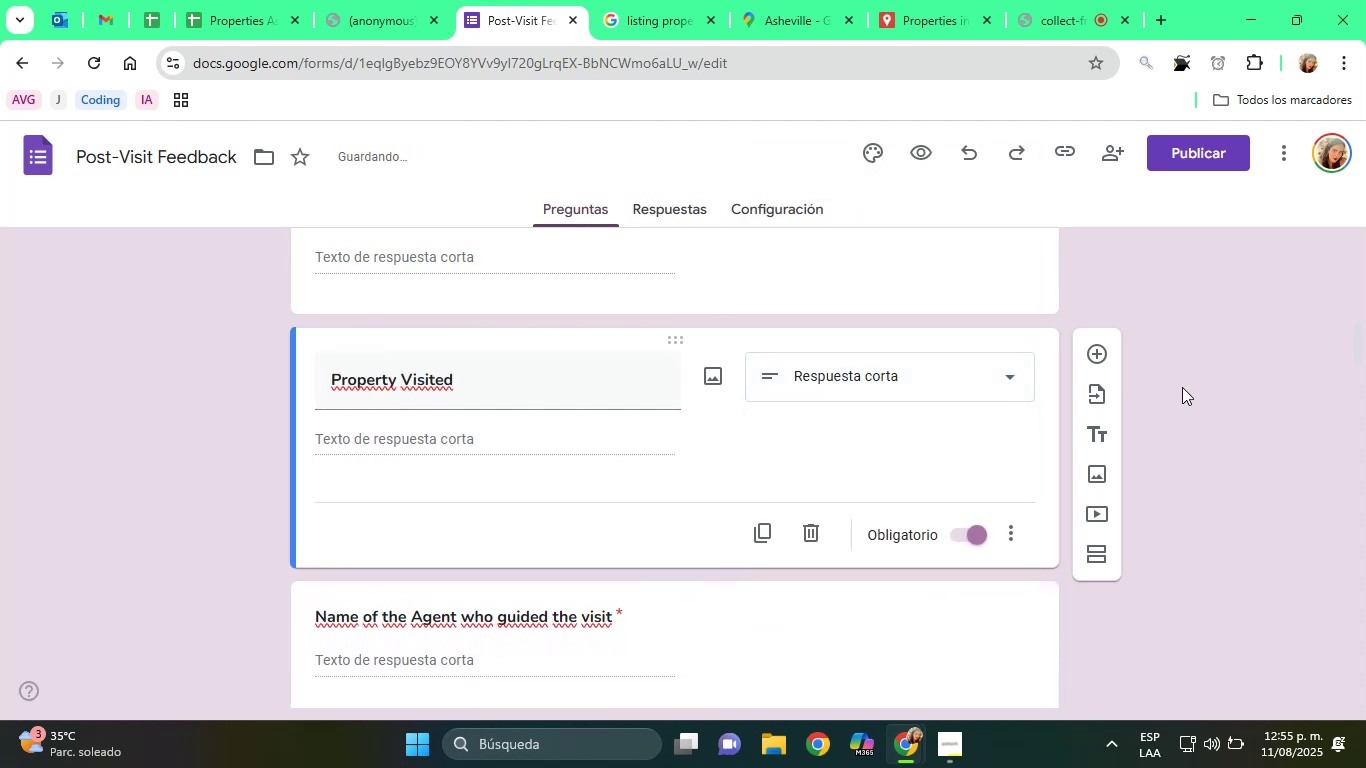 
scroll: coordinate [909, 392], scroll_direction: up, amount: 21.0
 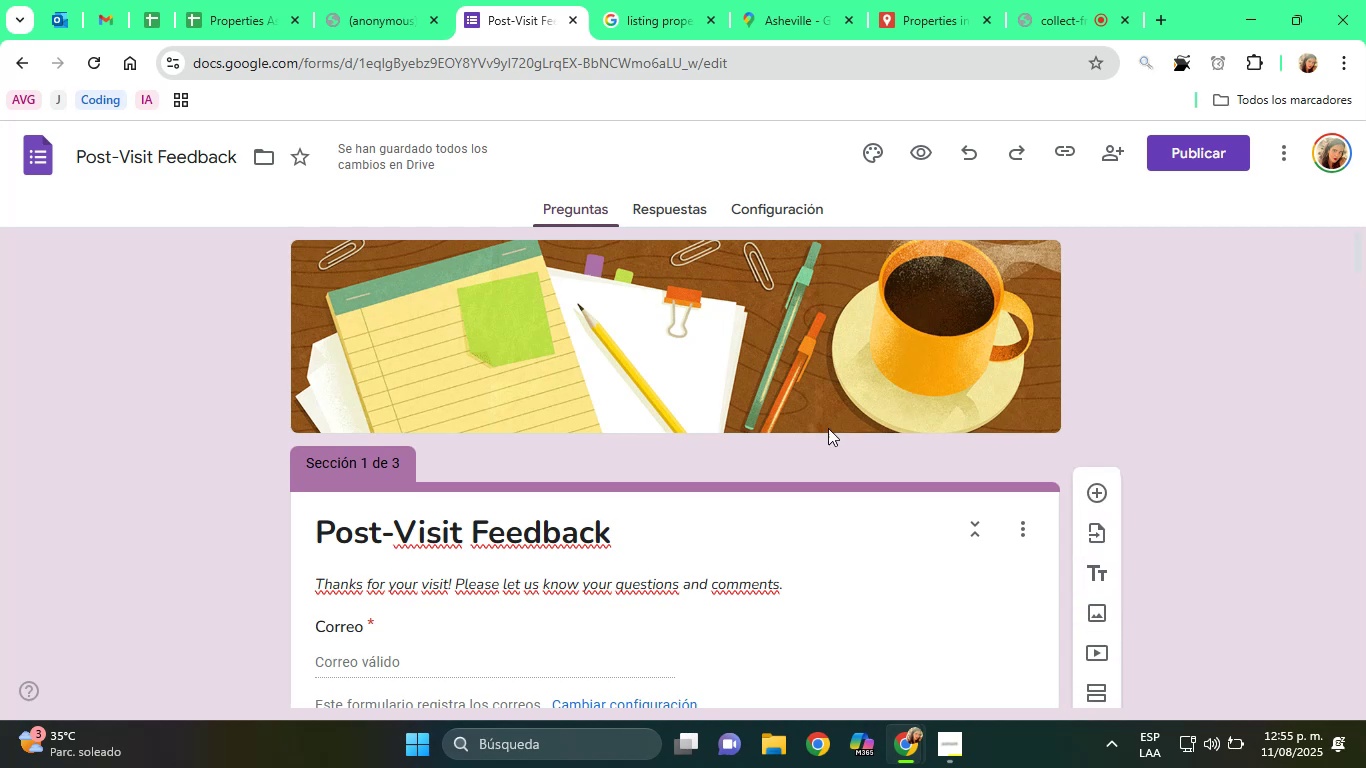 
scroll: coordinate [537, 485], scroll_direction: down, amount: 17.0
 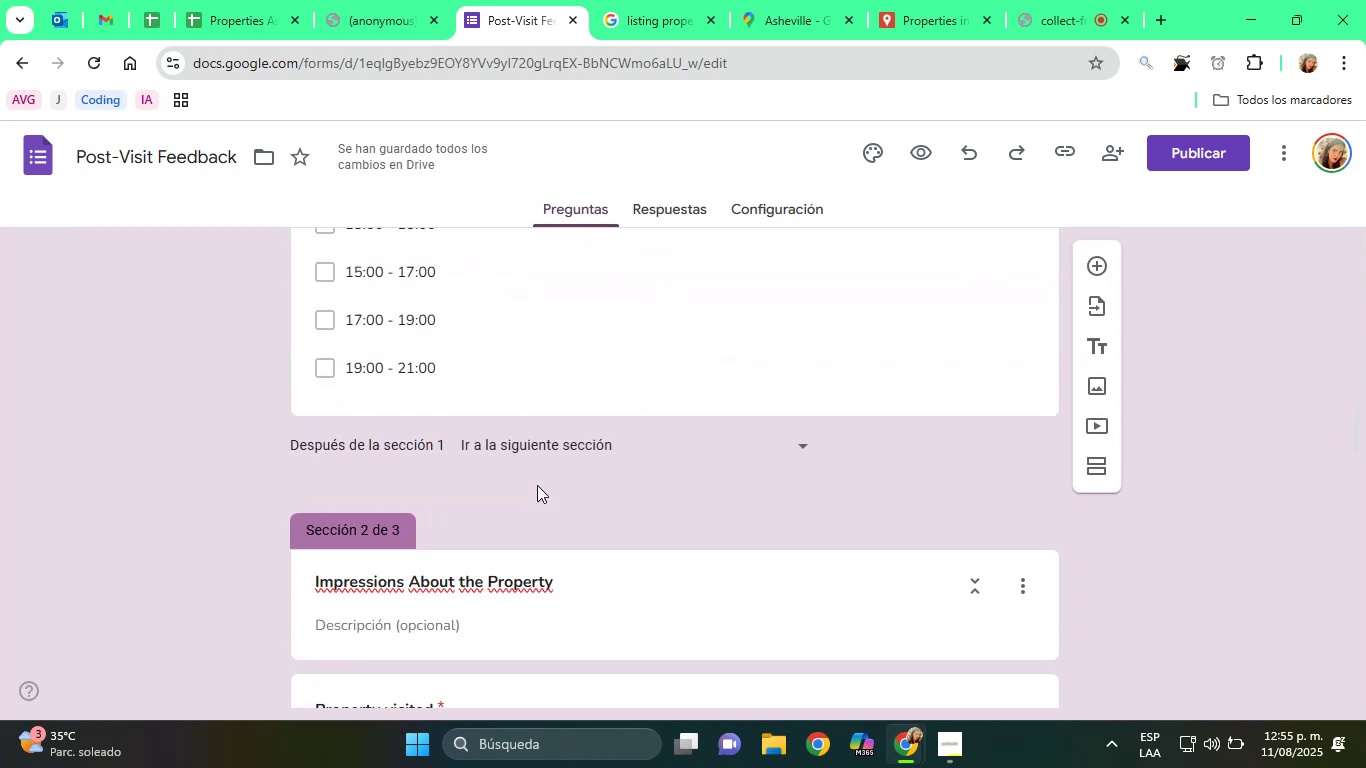 
scroll: coordinate [598, 499], scroll_direction: down, amount: 2.0
 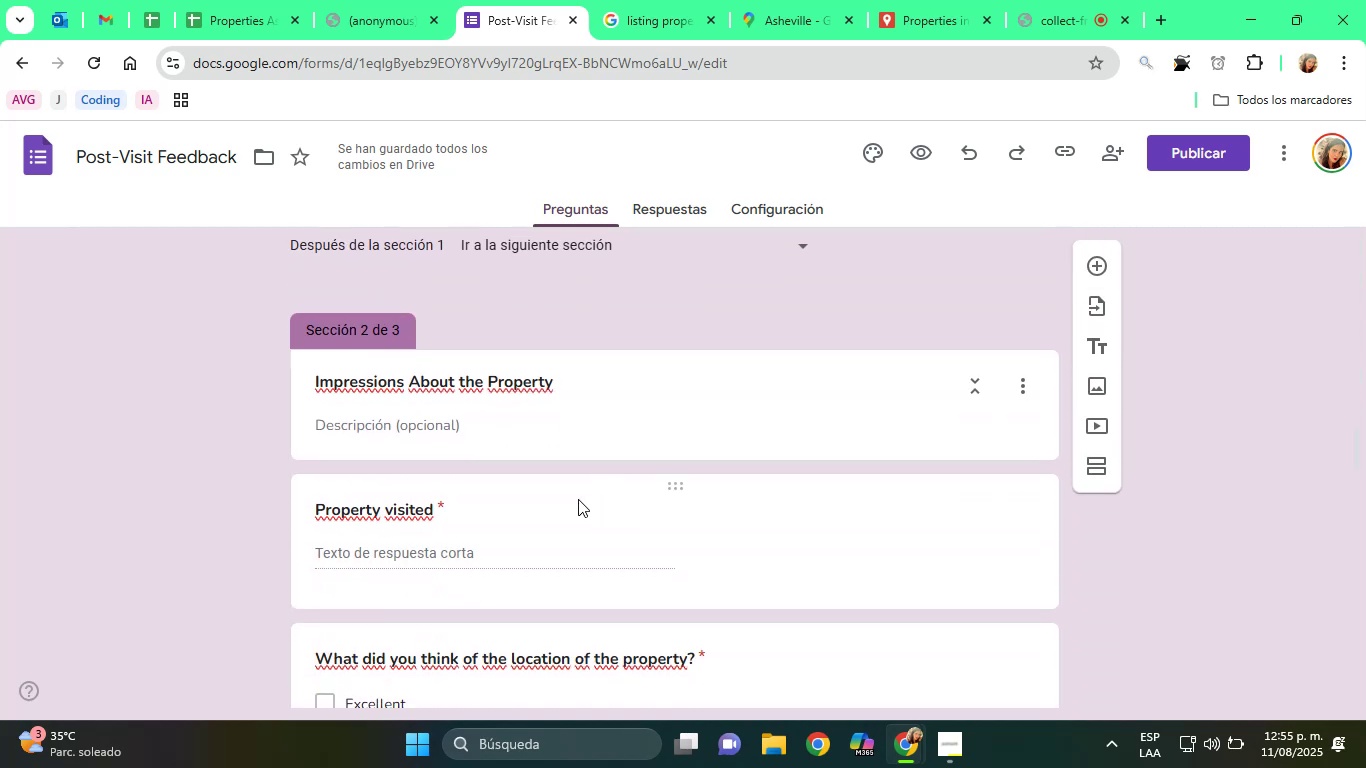 
scroll: coordinate [585, 497], scroll_direction: up, amount: 8.0
 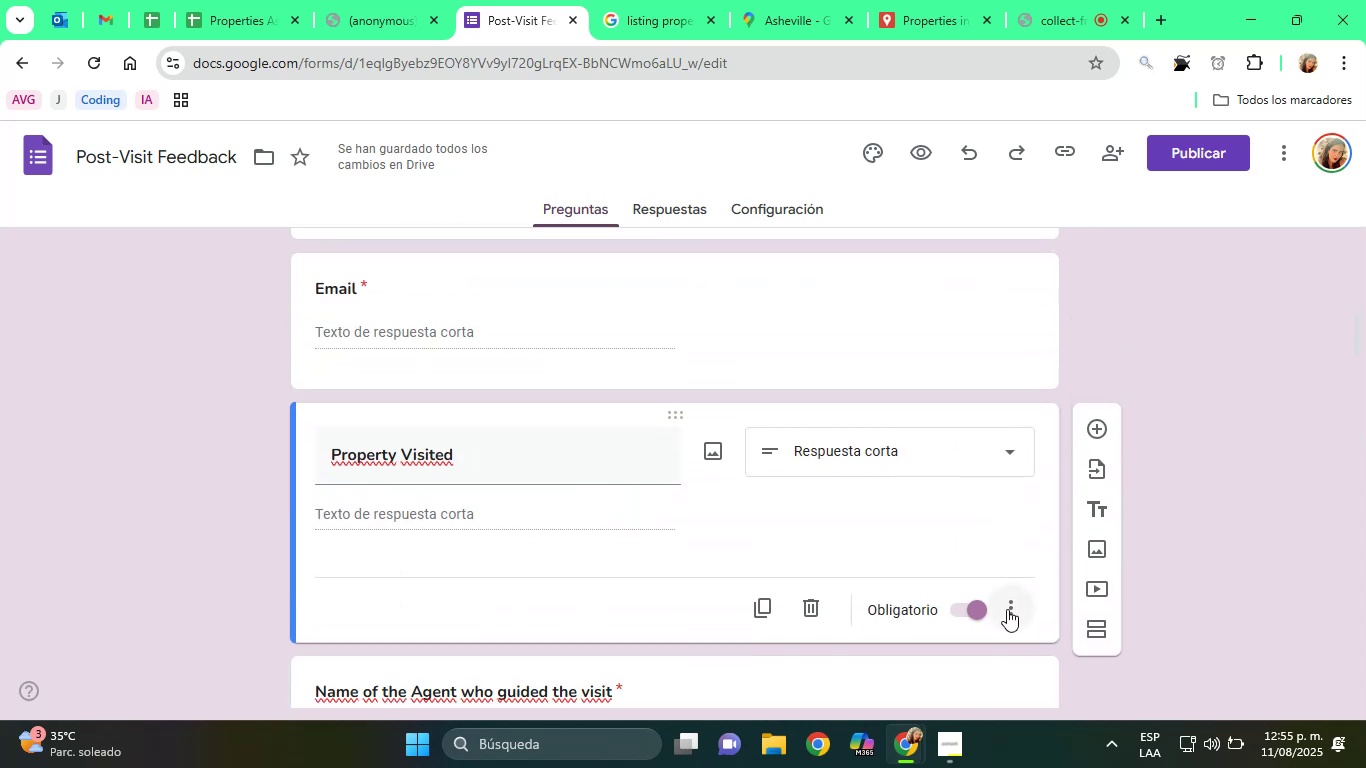 
left_click([814, 600])
 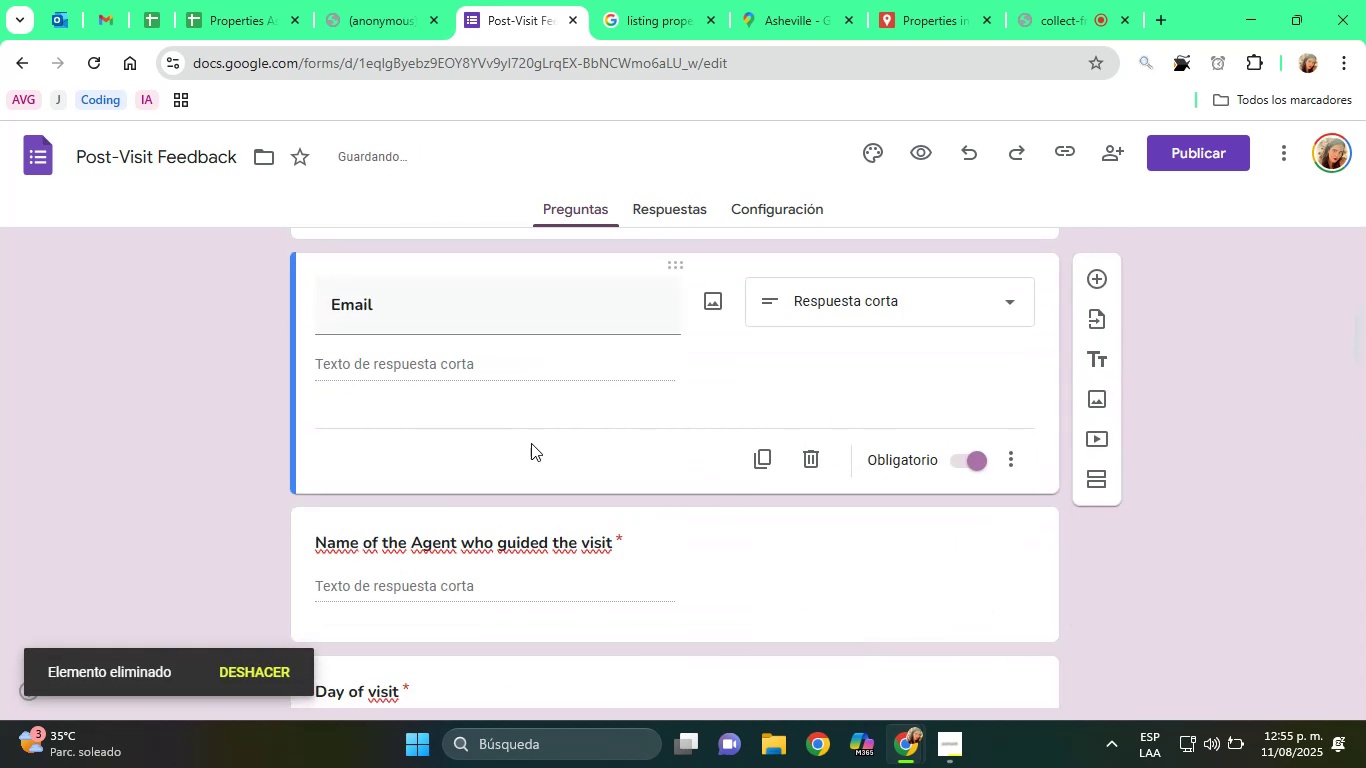 
scroll: coordinate [924, 552], scroll_direction: down, amount: 50.0
 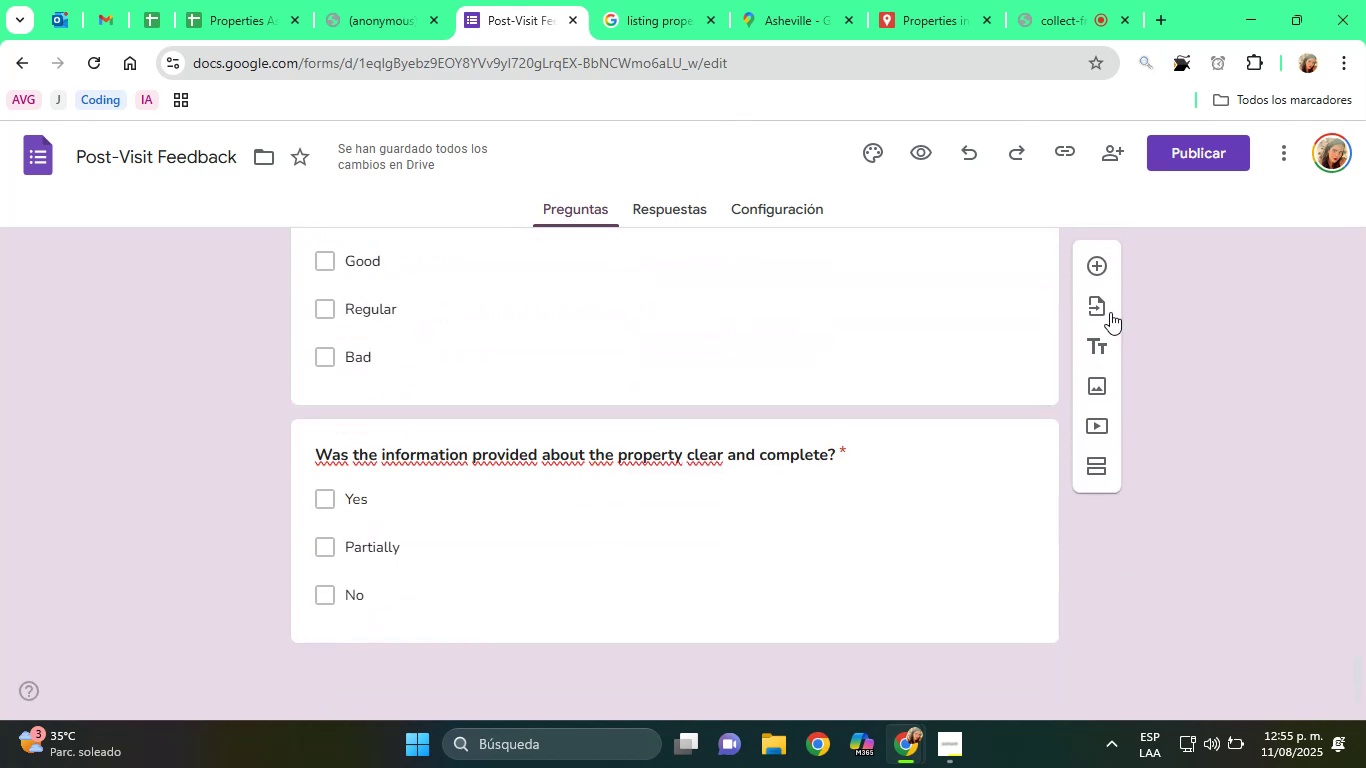 
left_click([1103, 273])
 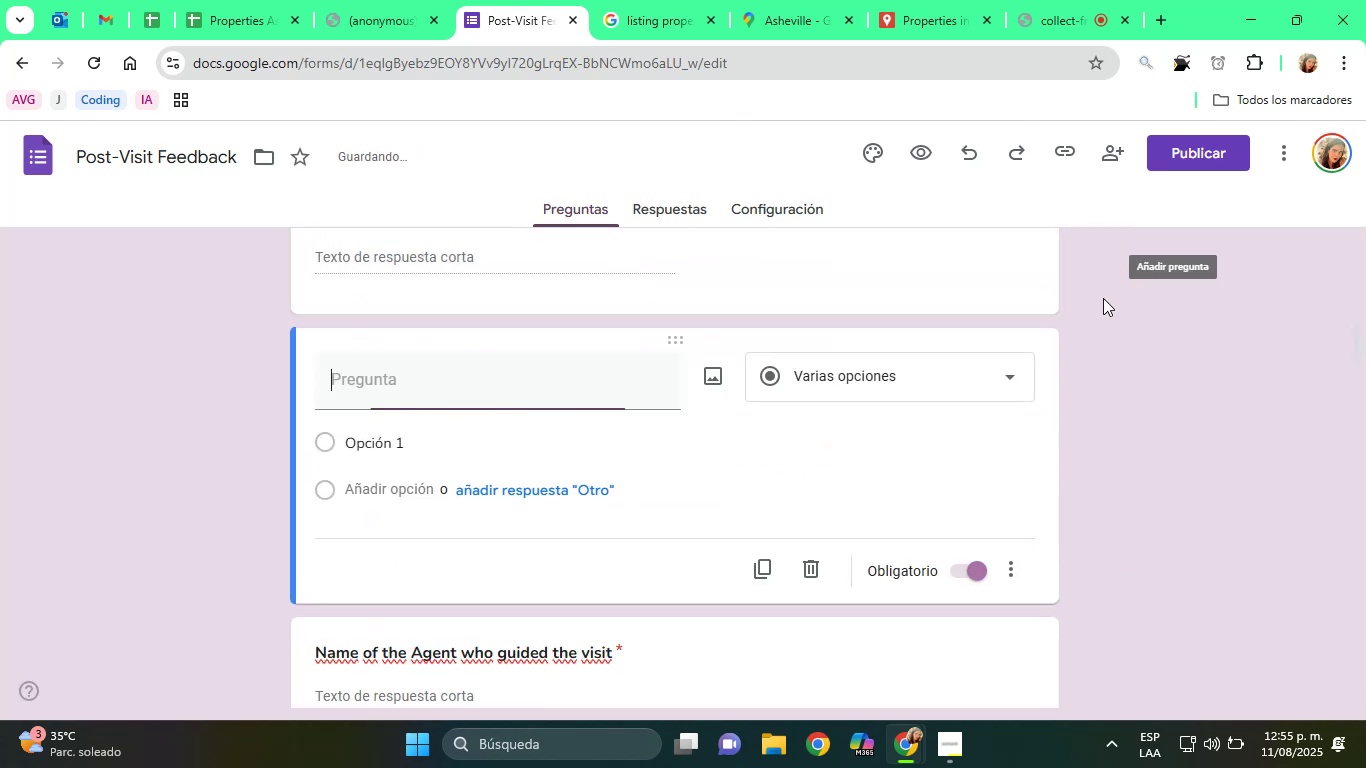 
scroll: coordinate [1000, 432], scroll_direction: none, amount: 0.0
 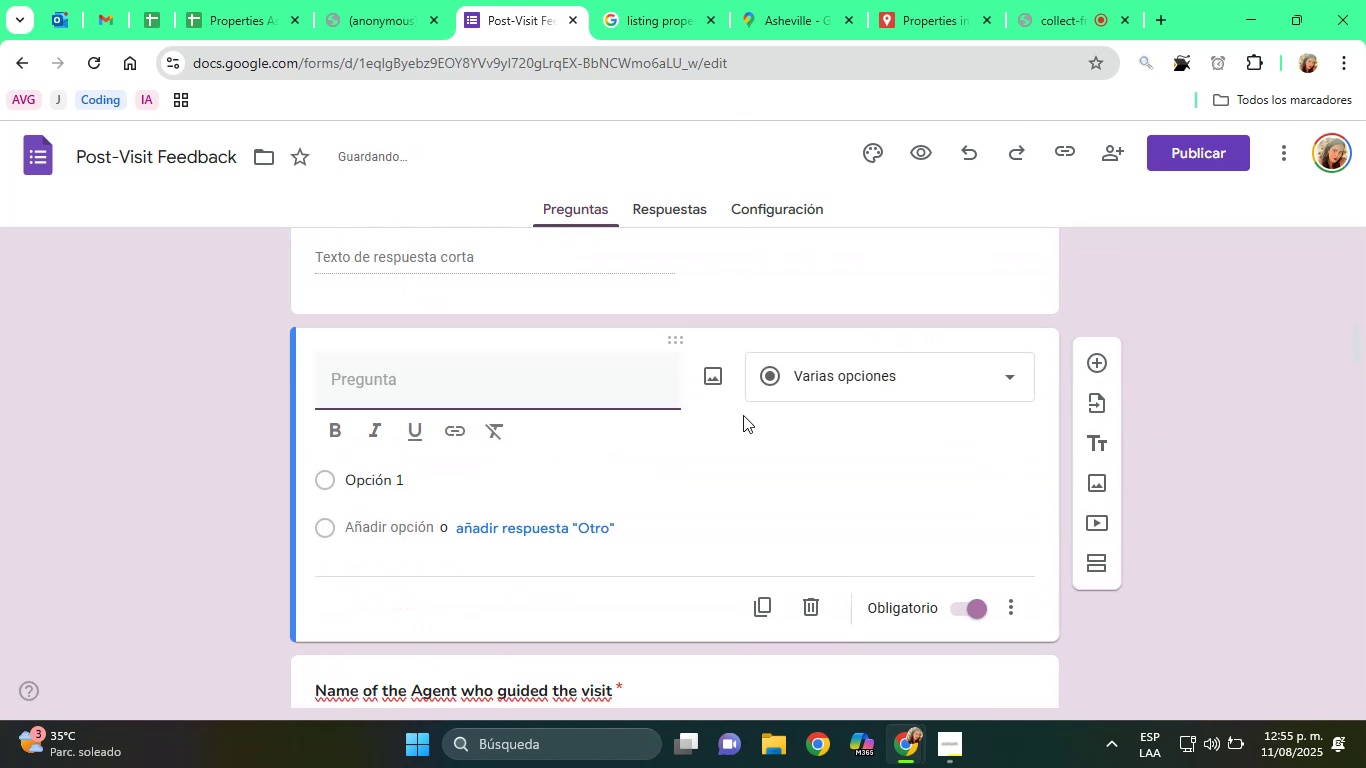 
scroll: coordinate [546, 369], scroll_direction: up, amount: 2.0
 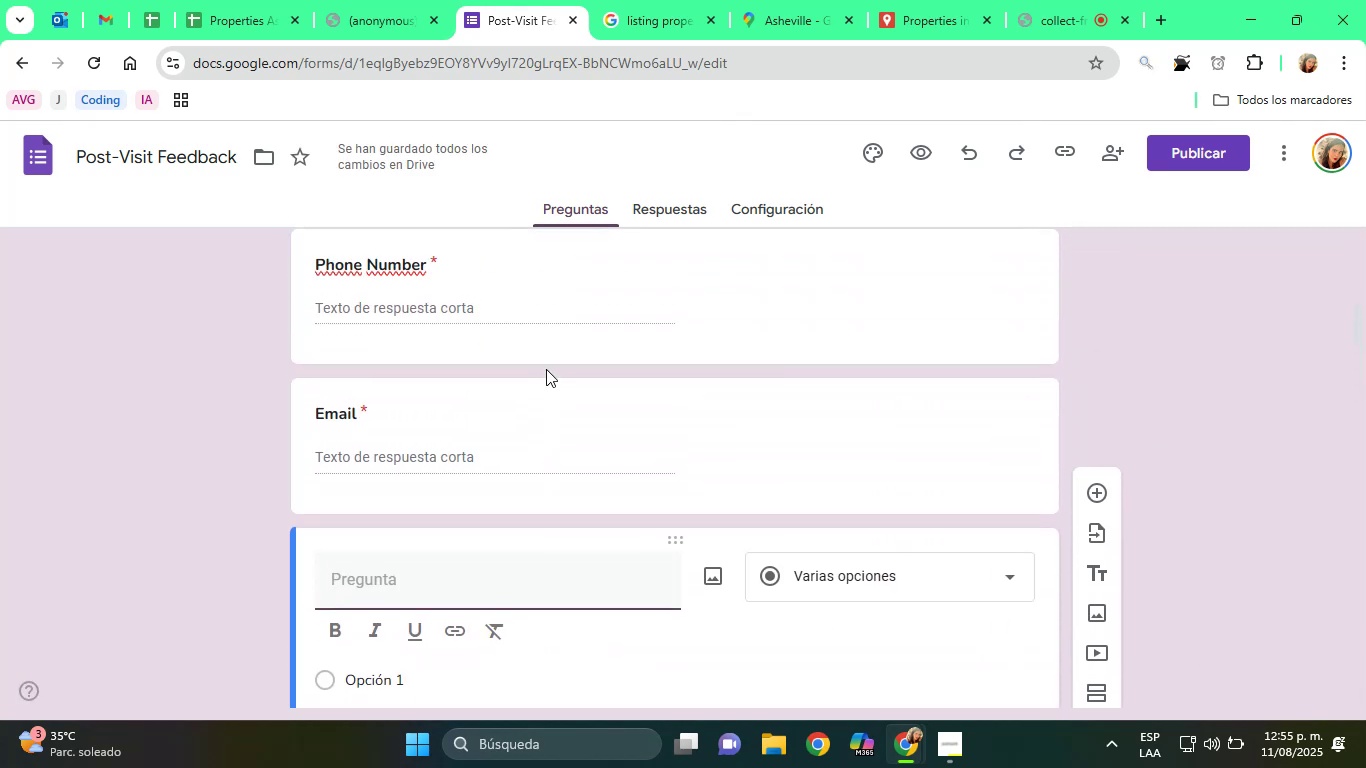 
scroll: coordinate [546, 369], scroll_direction: down, amount: 2.0
 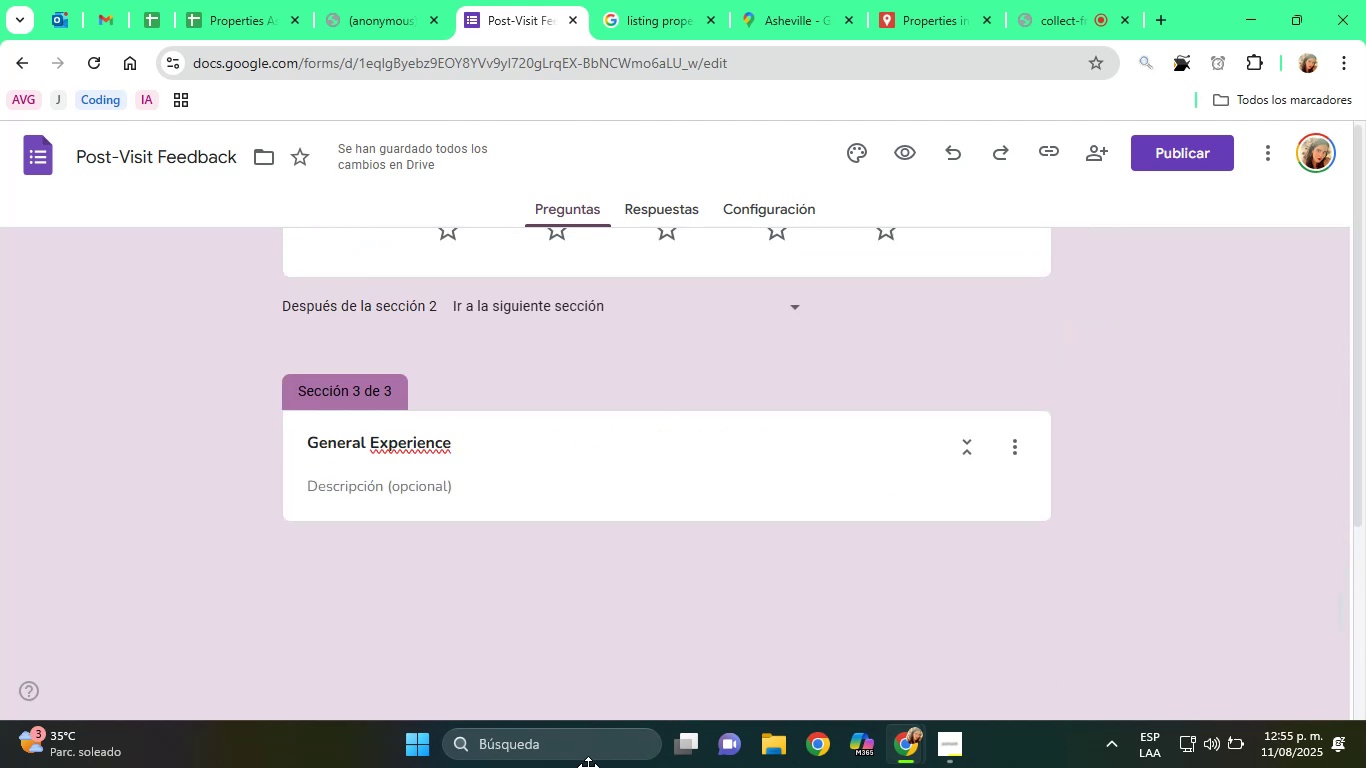 
wait(5.12)
 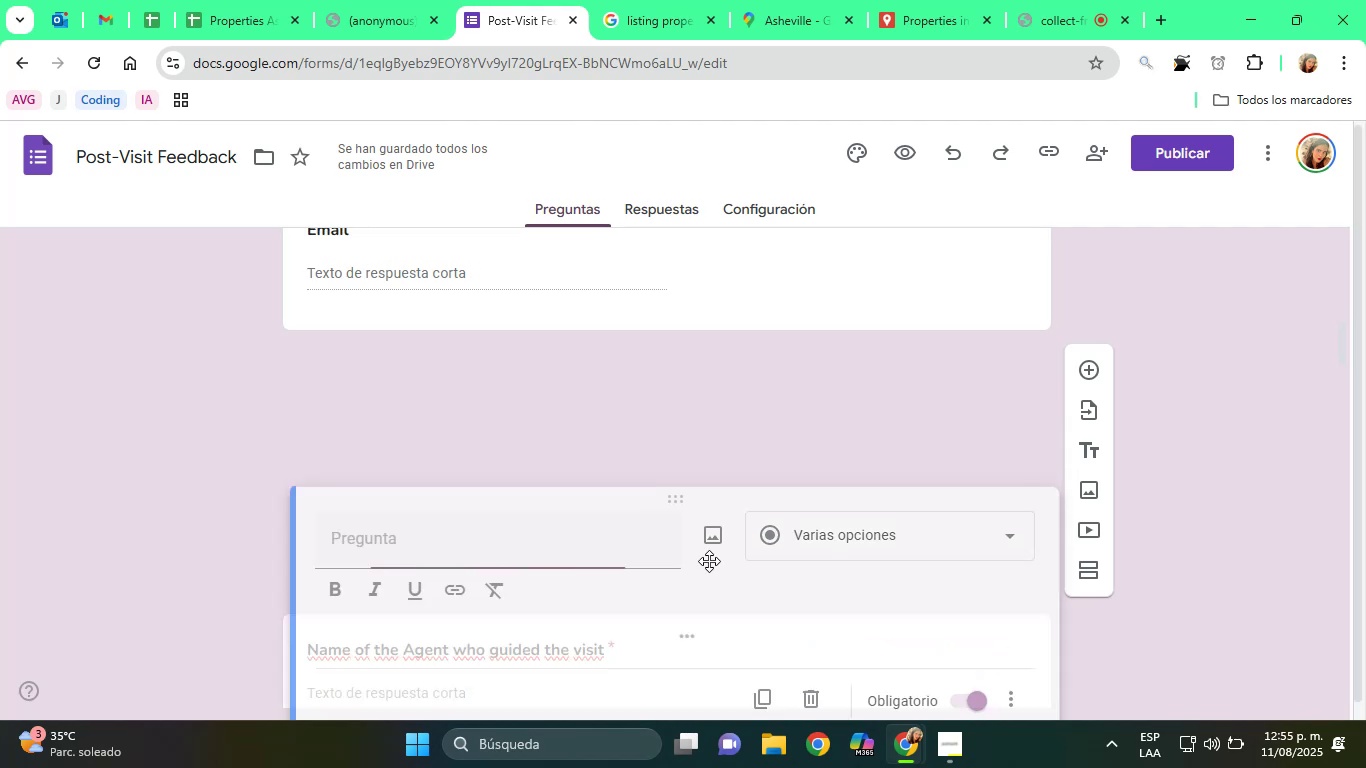 
scroll: coordinate [640, 435], scroll_direction: down, amount: 13.0
 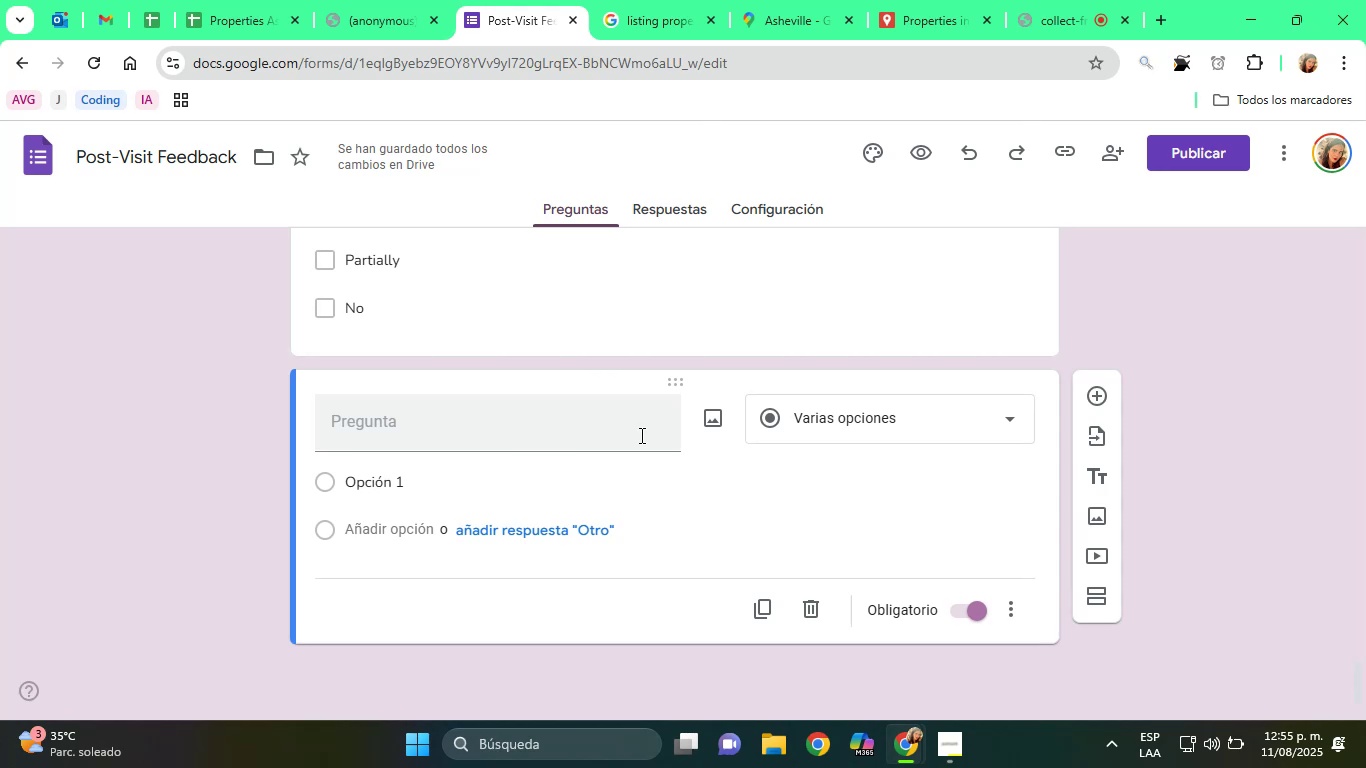 
wait(6.05)
 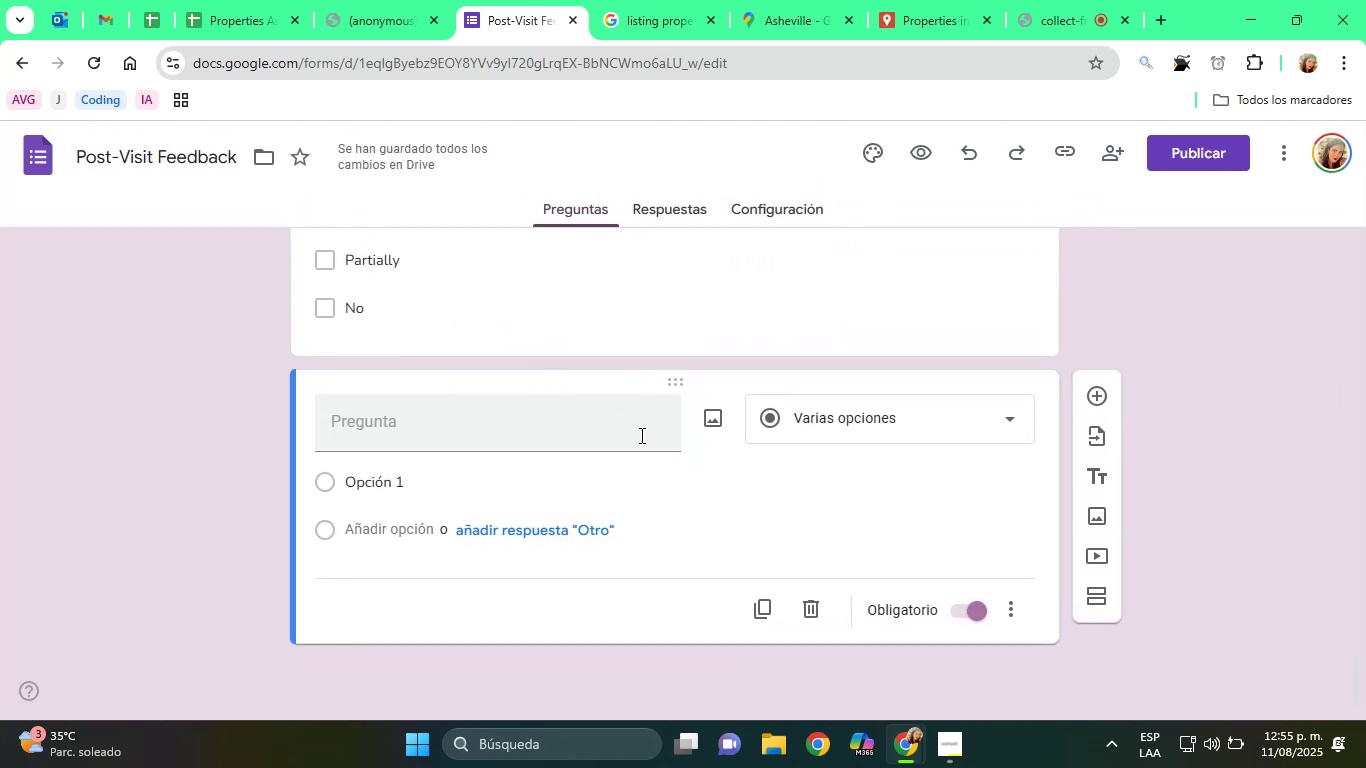 
scroll: coordinate [518, 426], scroll_direction: up, amount: 4.0
 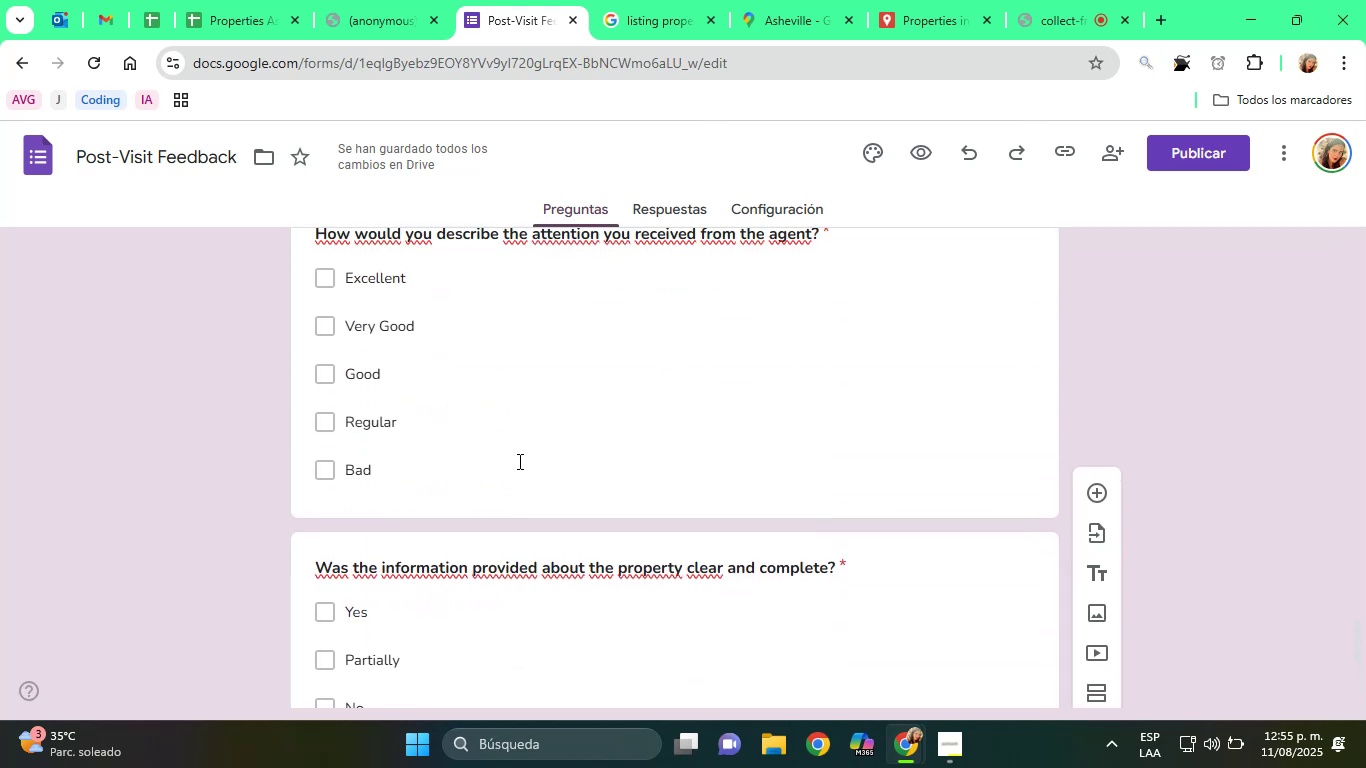 
scroll: coordinate [513, 464], scroll_direction: down, amount: 1.0
 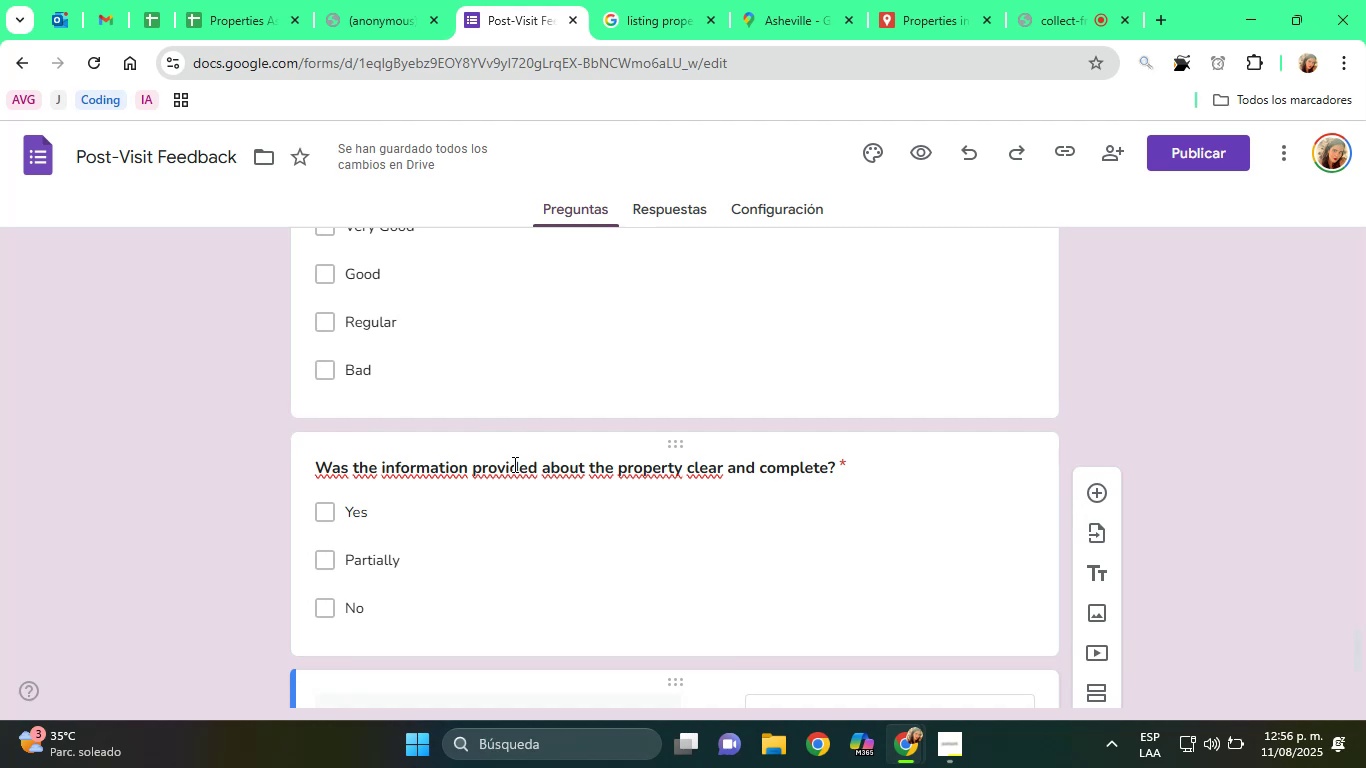 
wait(22.76)
 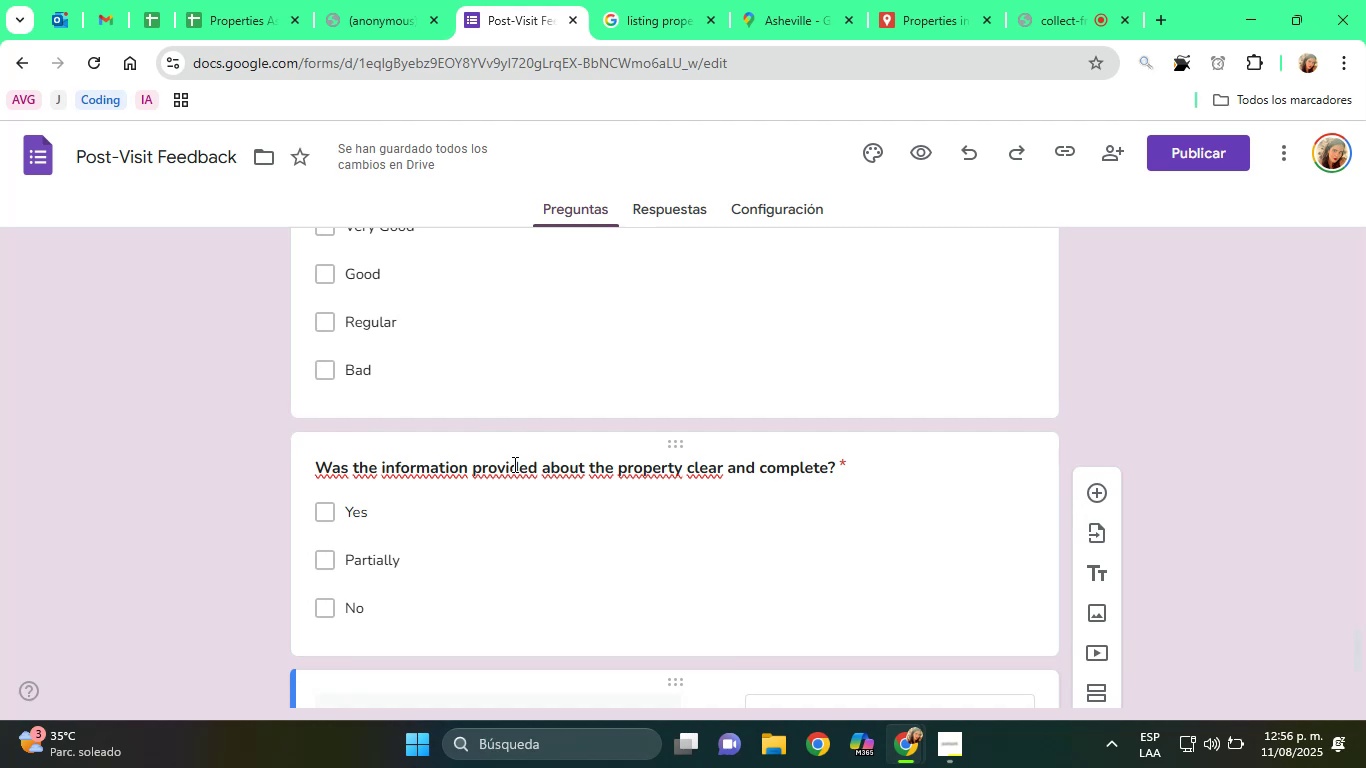 
scroll: coordinate [513, 464], scroll_direction: up, amount: 4.0
 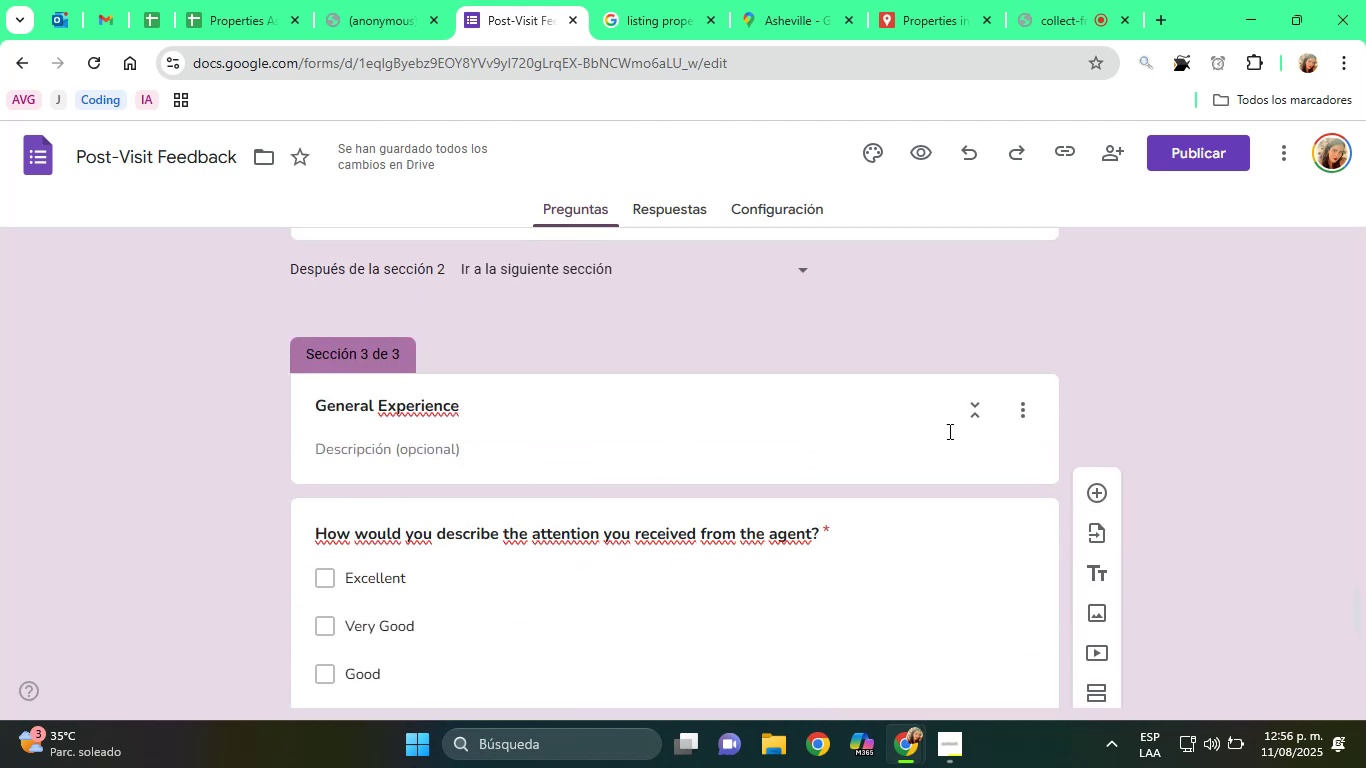 
scroll: coordinate [655, 294], scroll_direction: down, amount: 6.0
 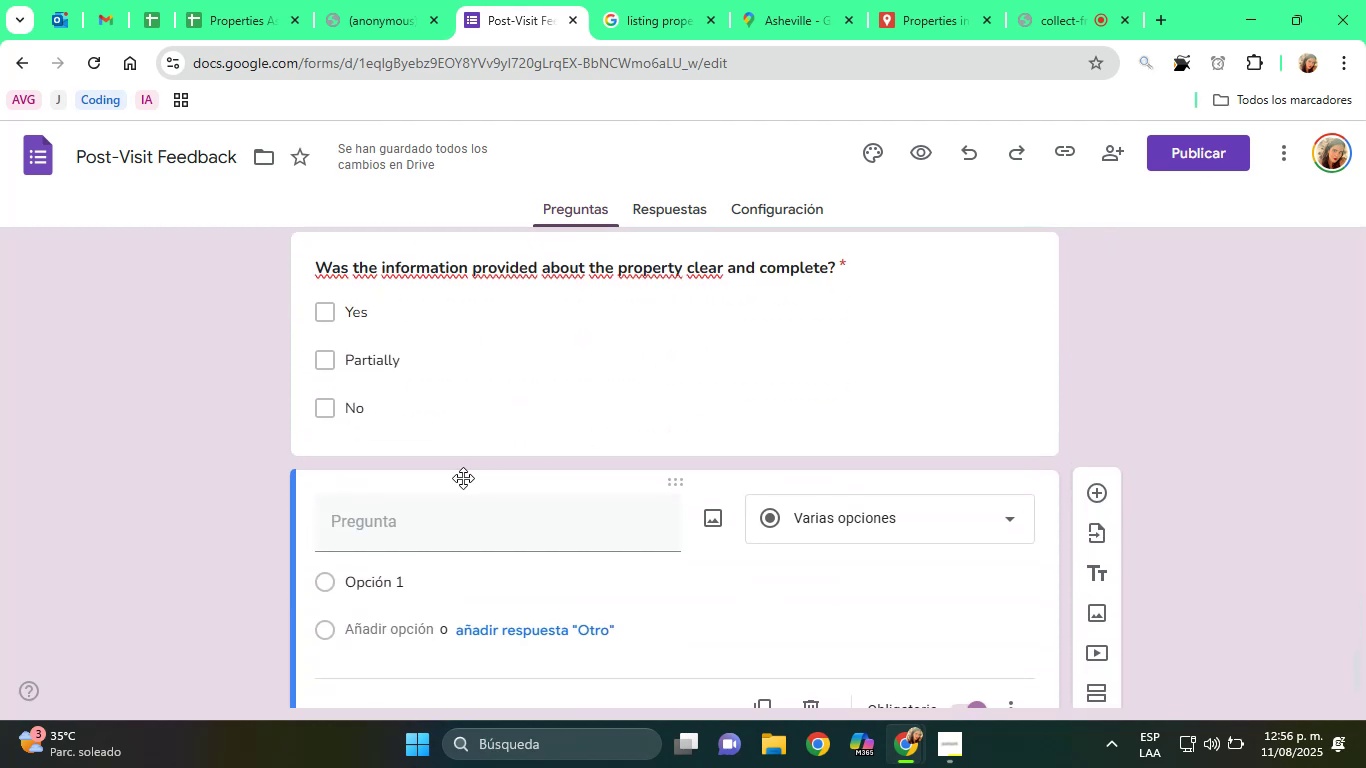 
left_click([450, 524])
 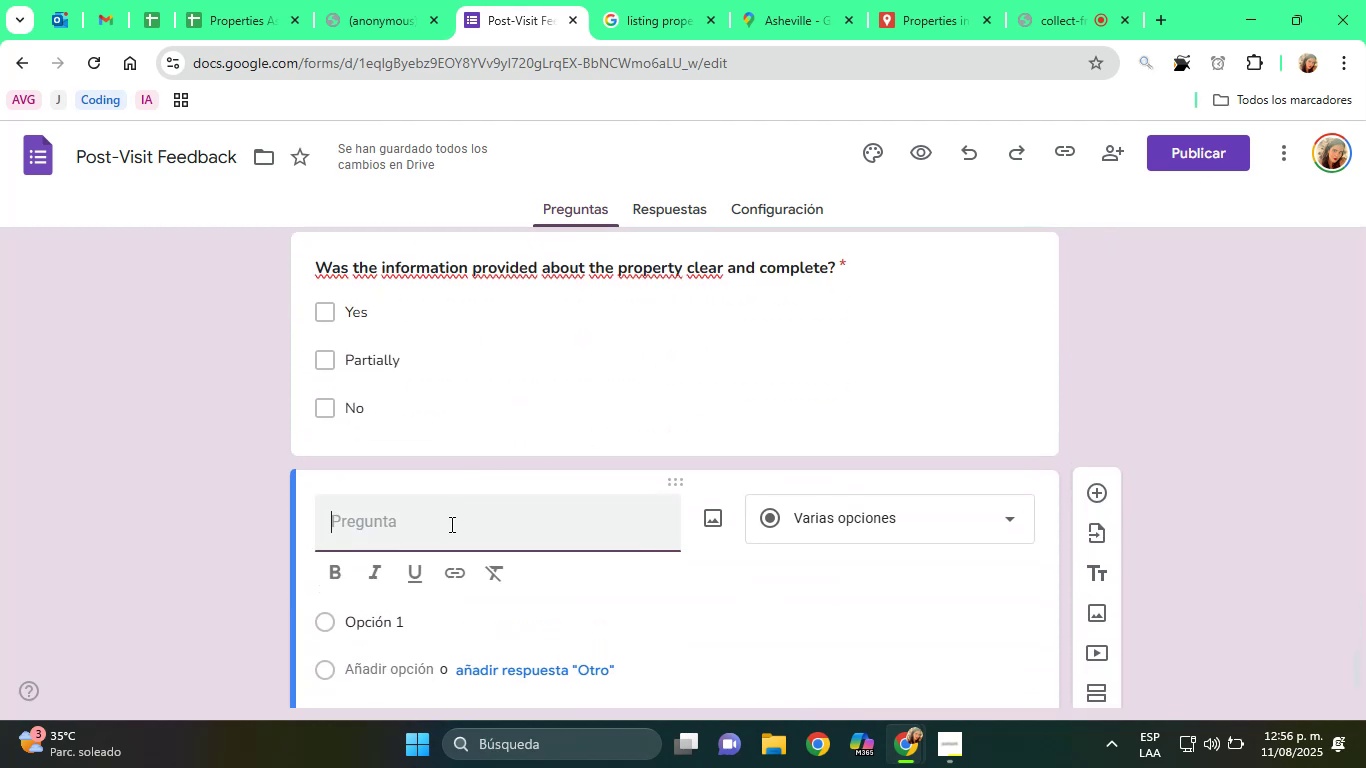 
type(How would yuo rate)
 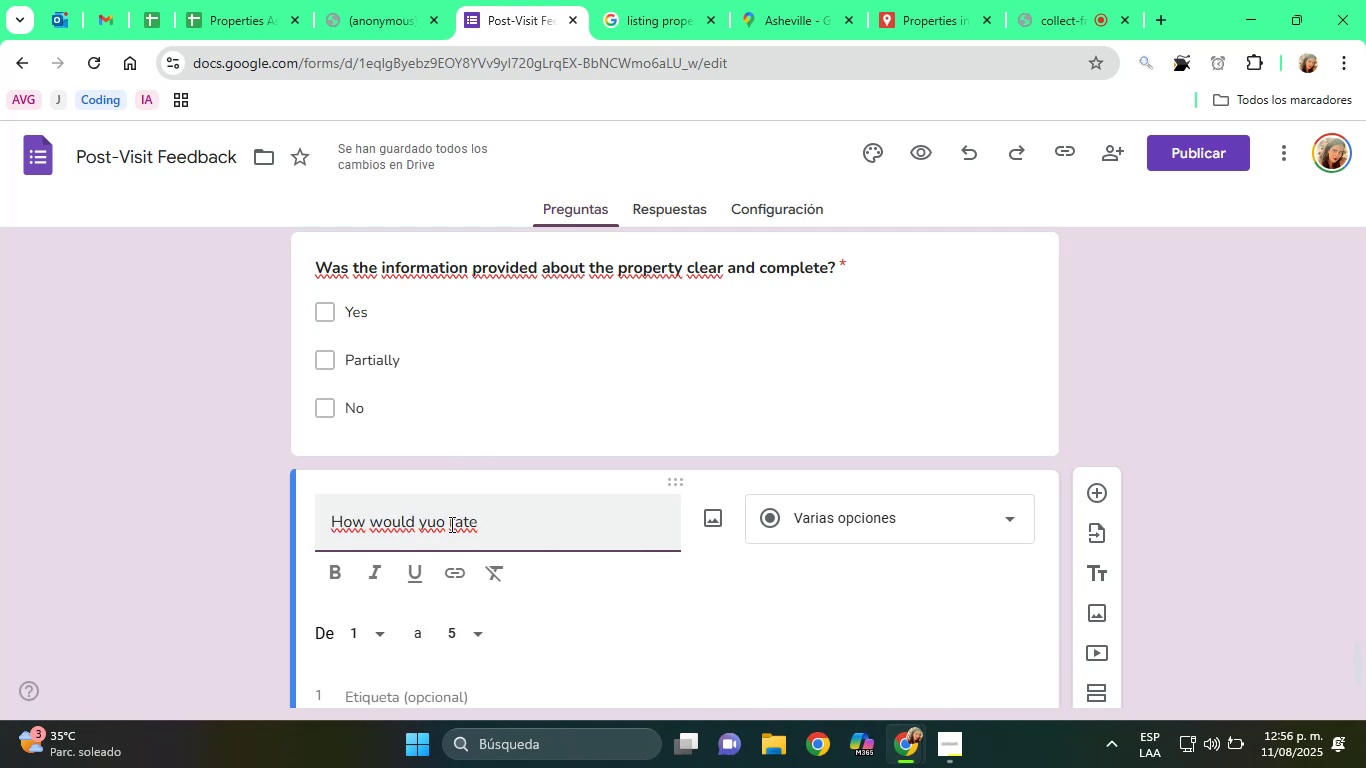 
wait(10.01)
 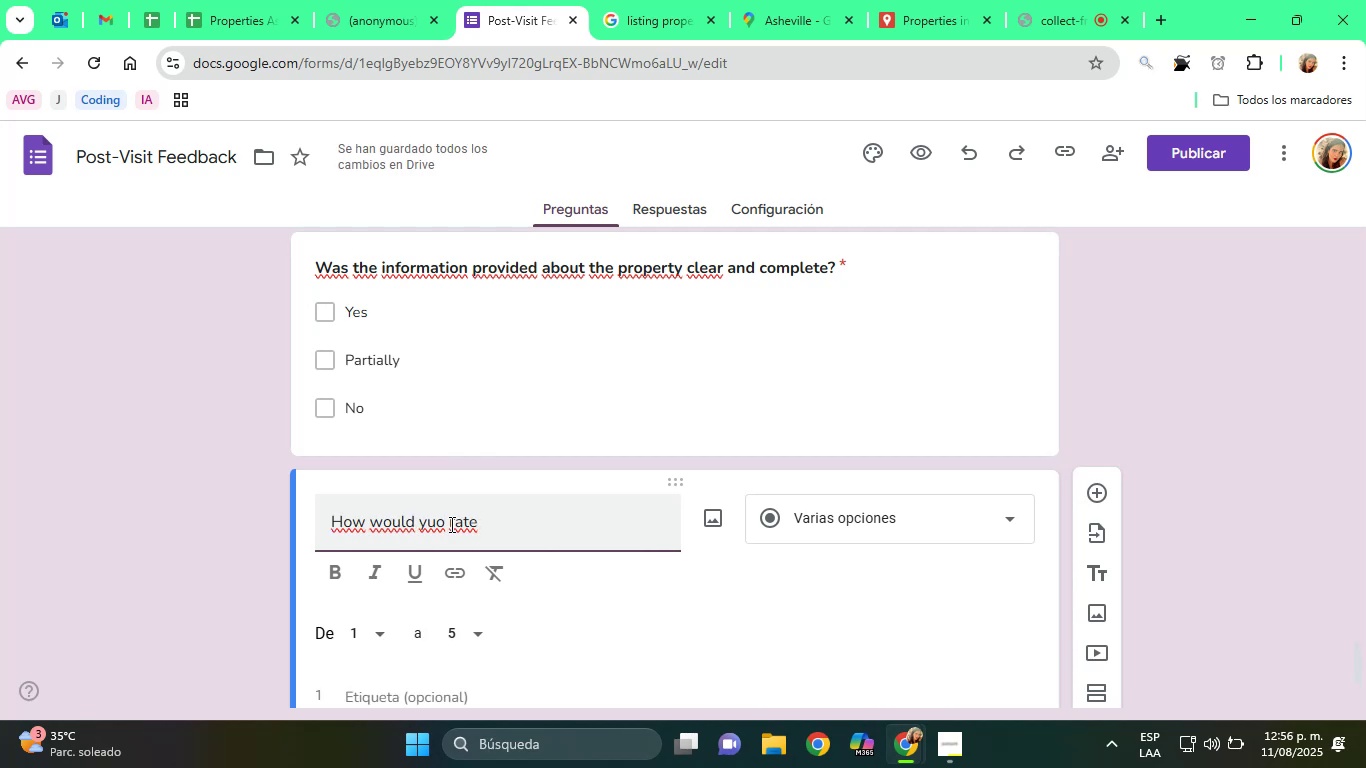 
type( your overall experience during your visit{)
 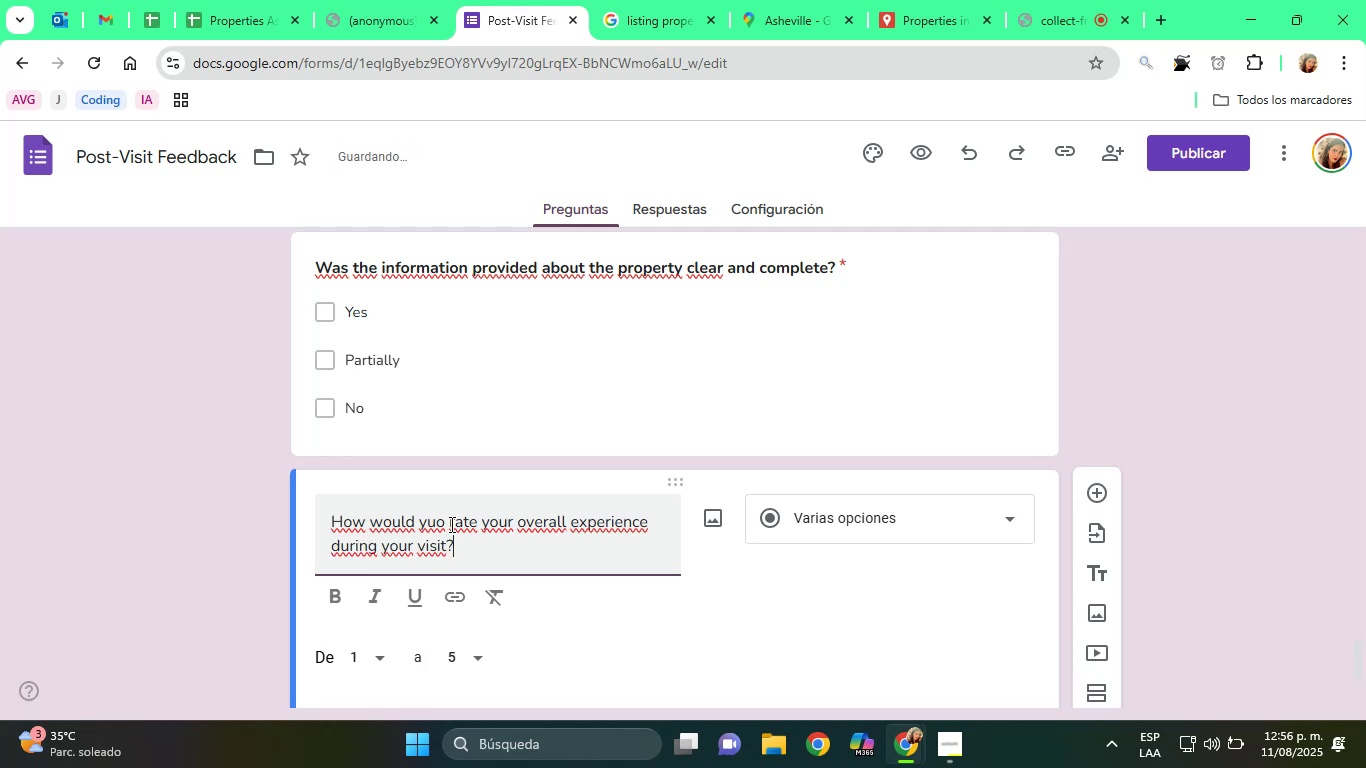 
double_click([449, 537])
 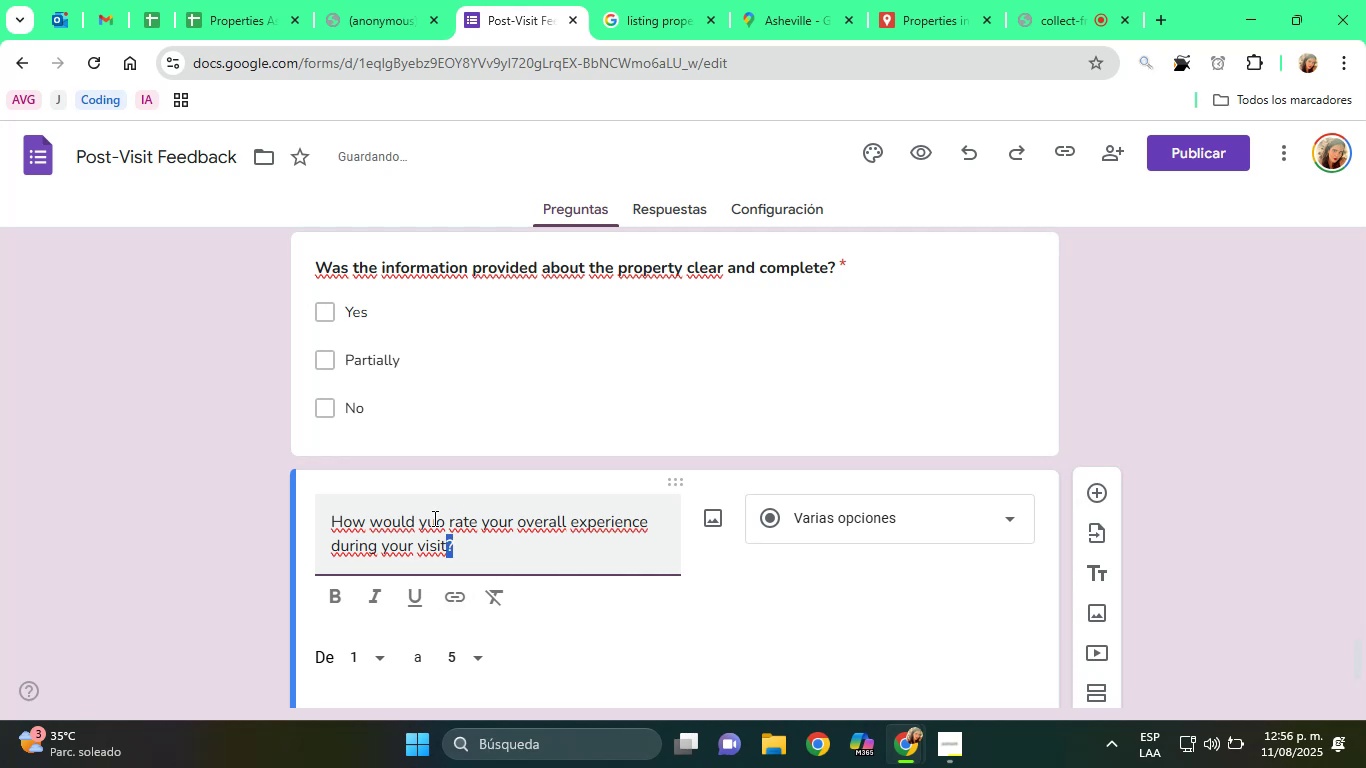 
left_click([431, 517])
 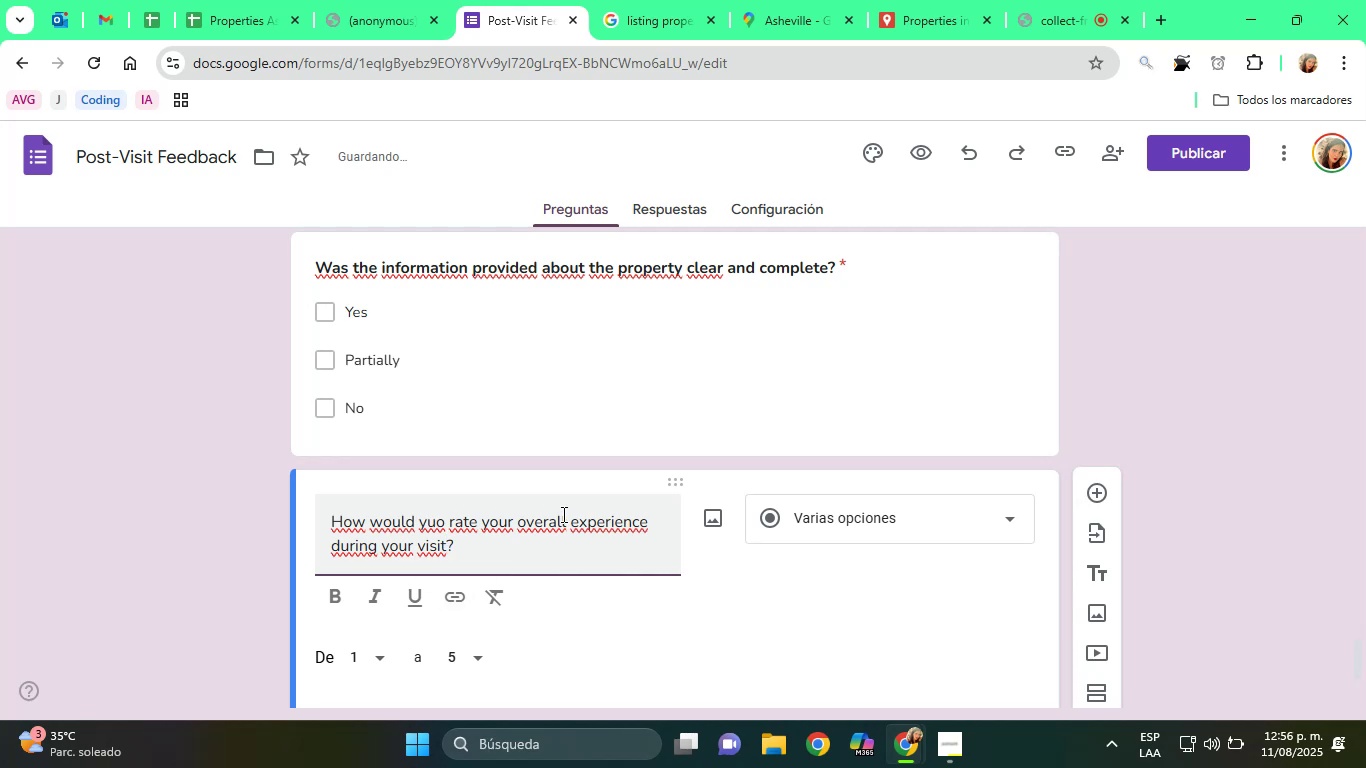 
key(Delete)
 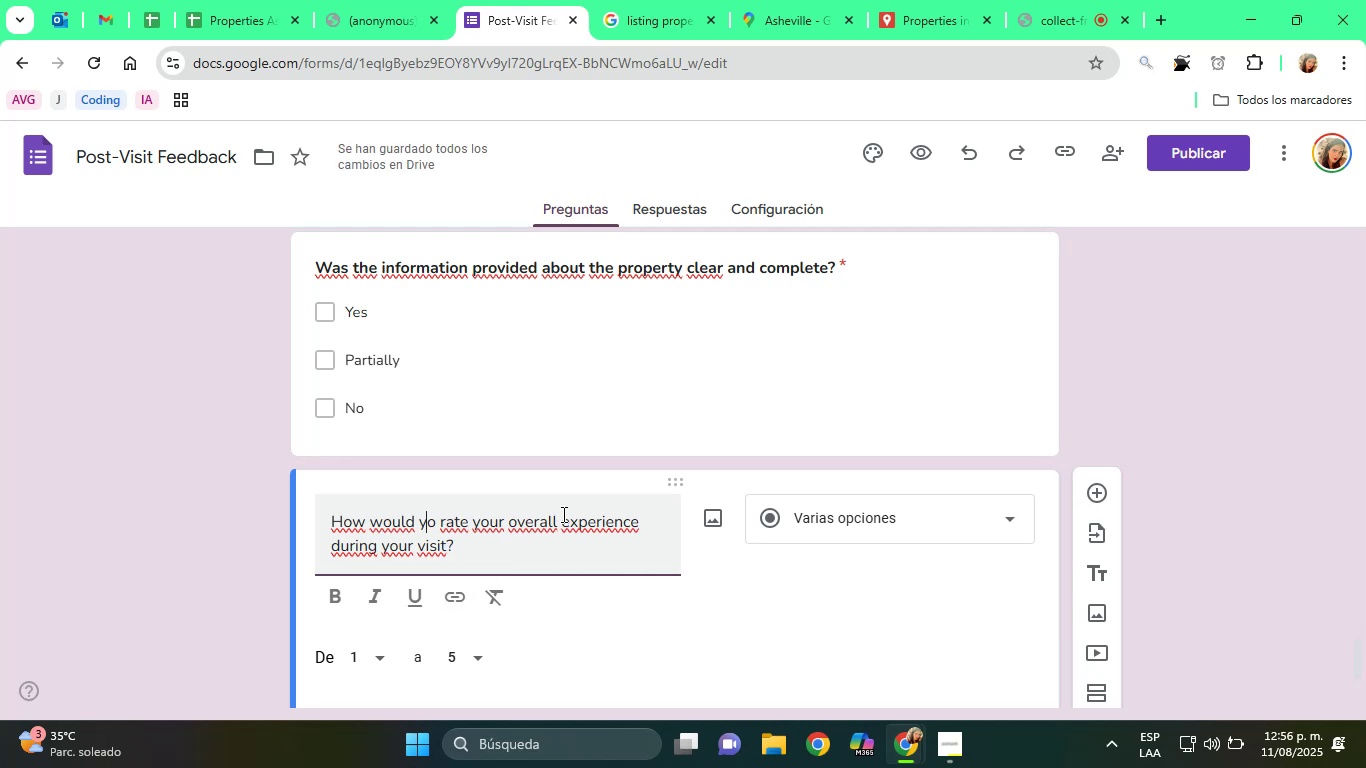 
key(ArrowRight)
 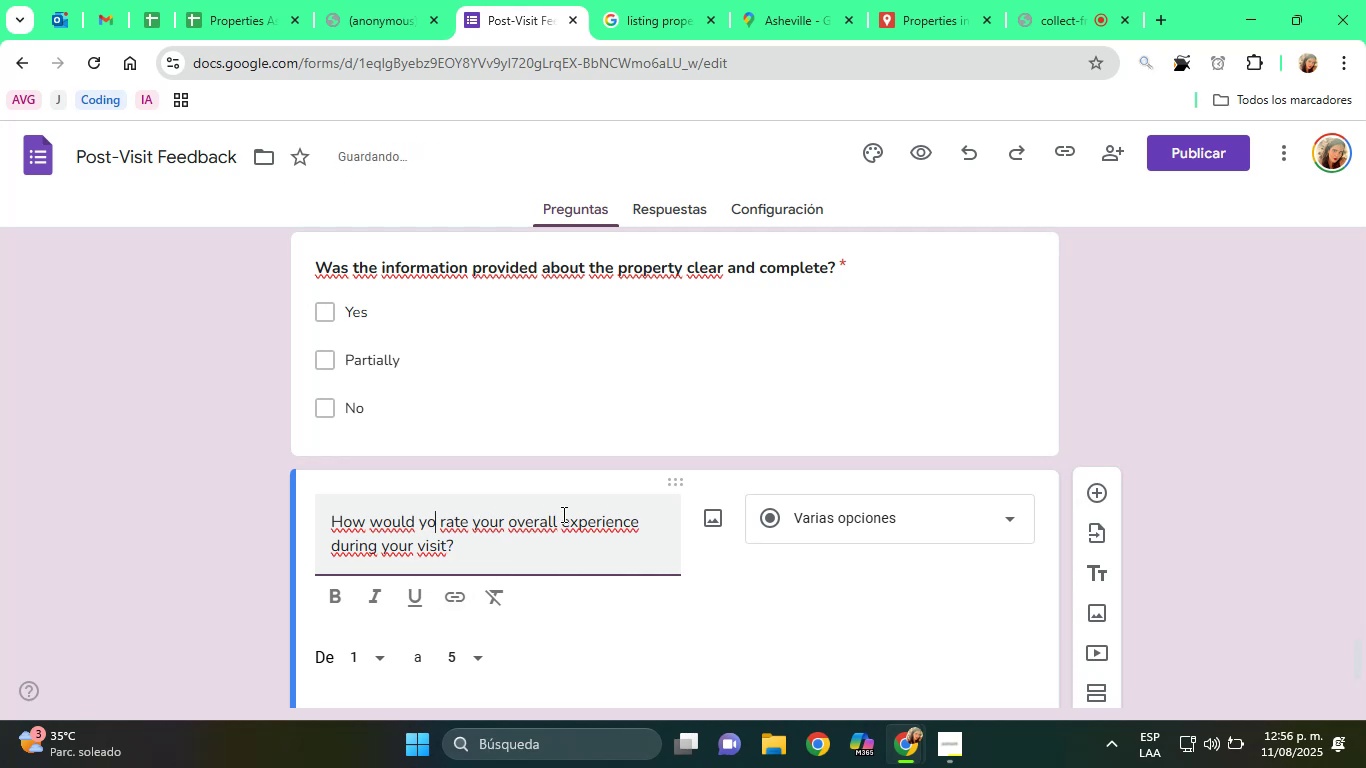 
key(U)
 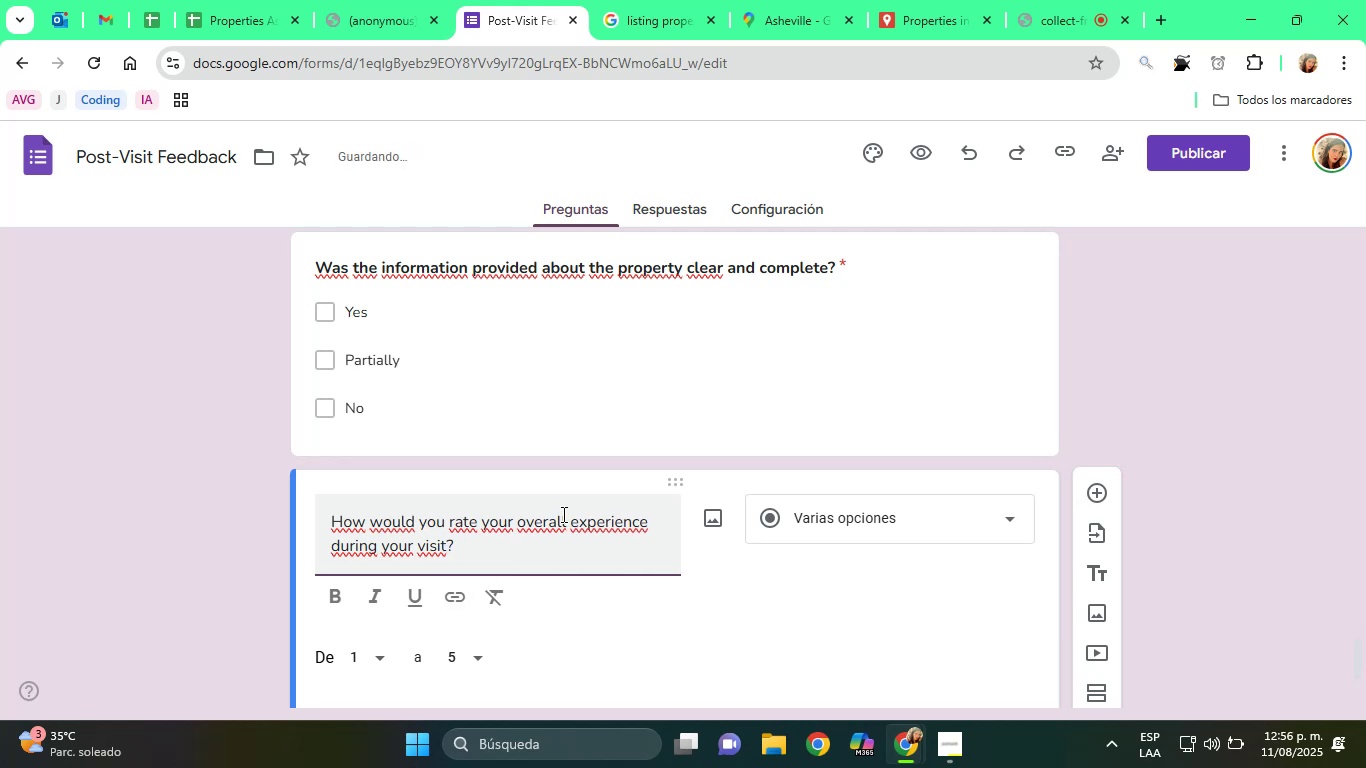 
scroll: coordinate [562, 514], scroll_direction: up, amount: 1.0
 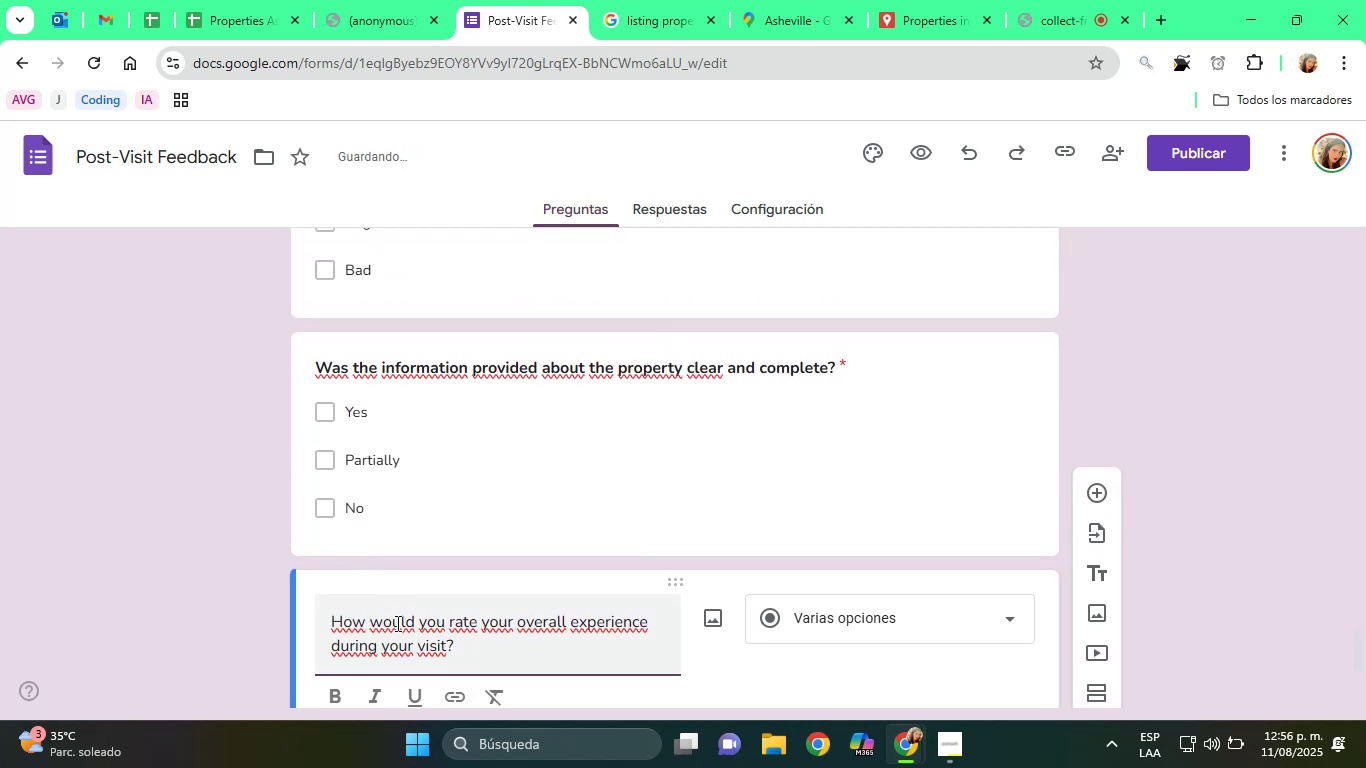 
double_click([409, 662])
 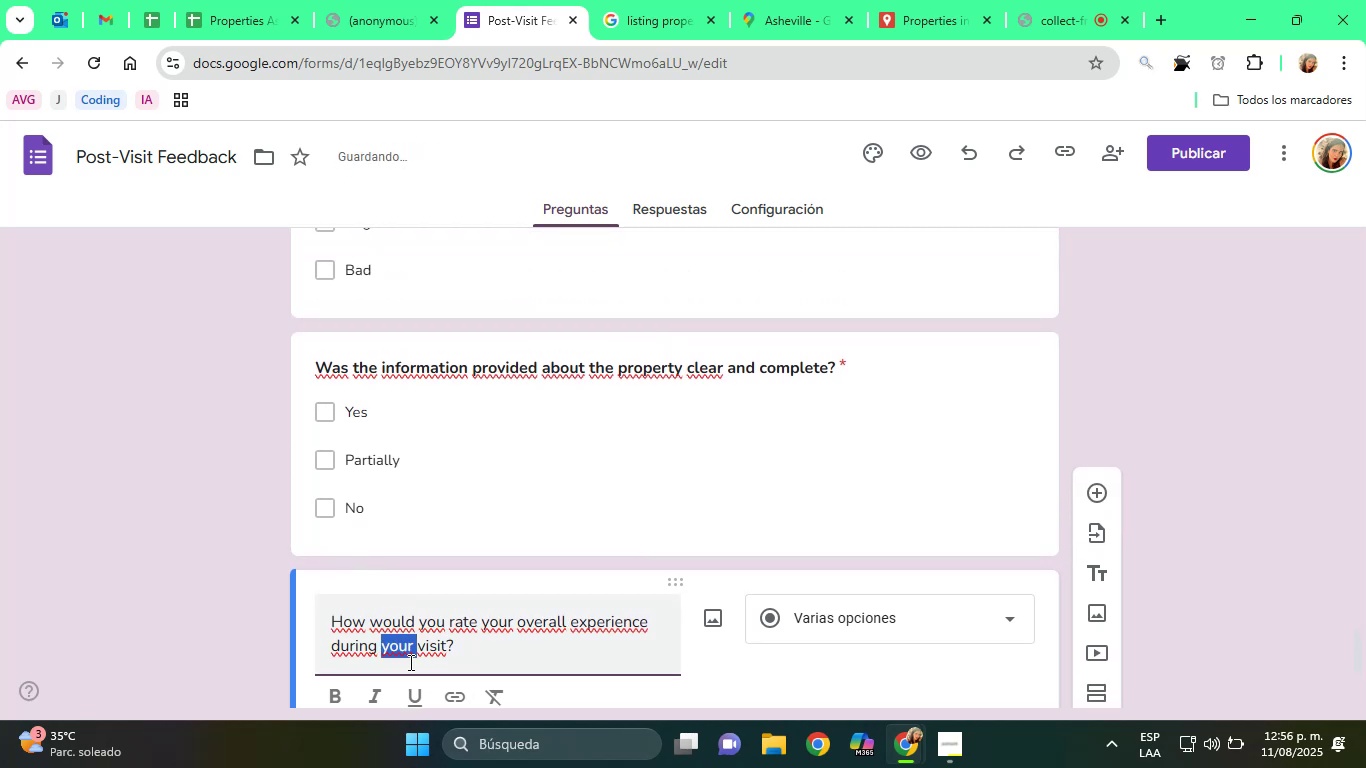 
triple_click([409, 662])
 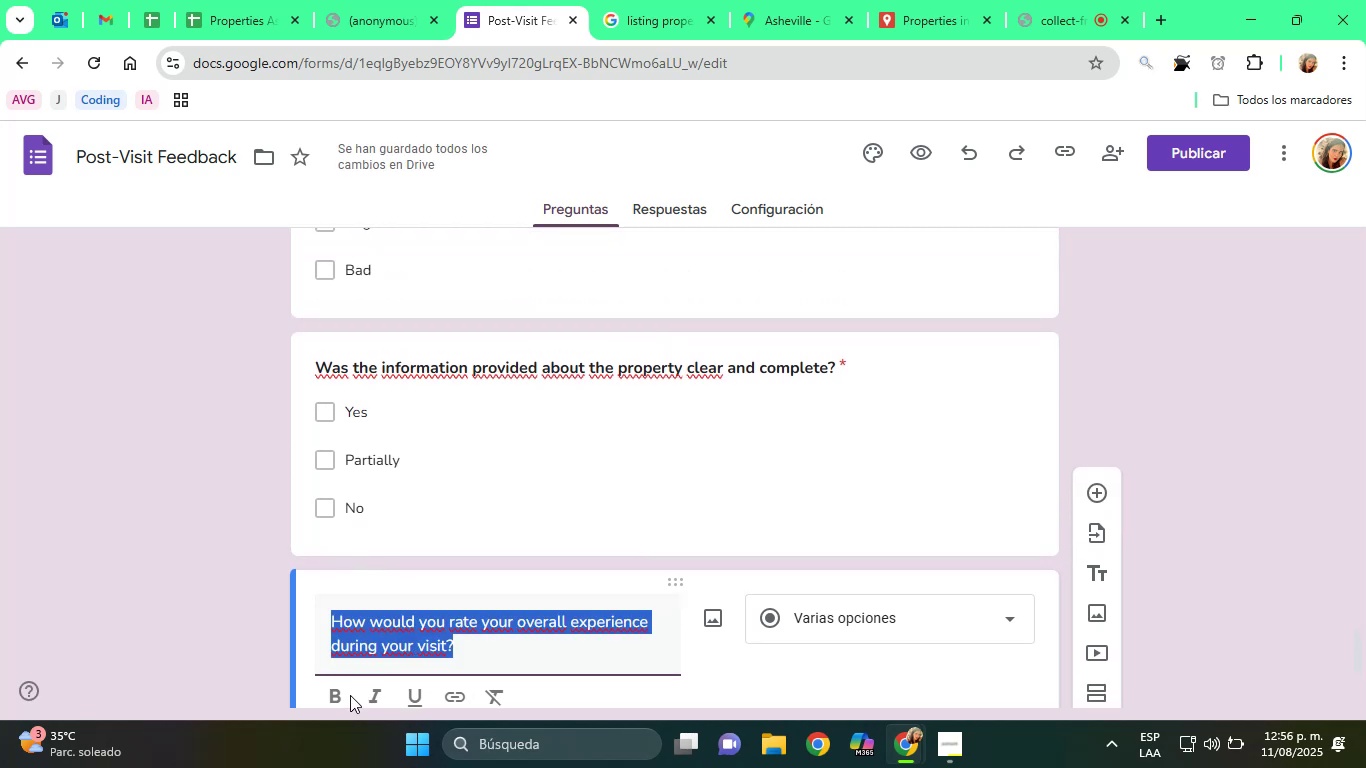 
left_click([337, 693])
 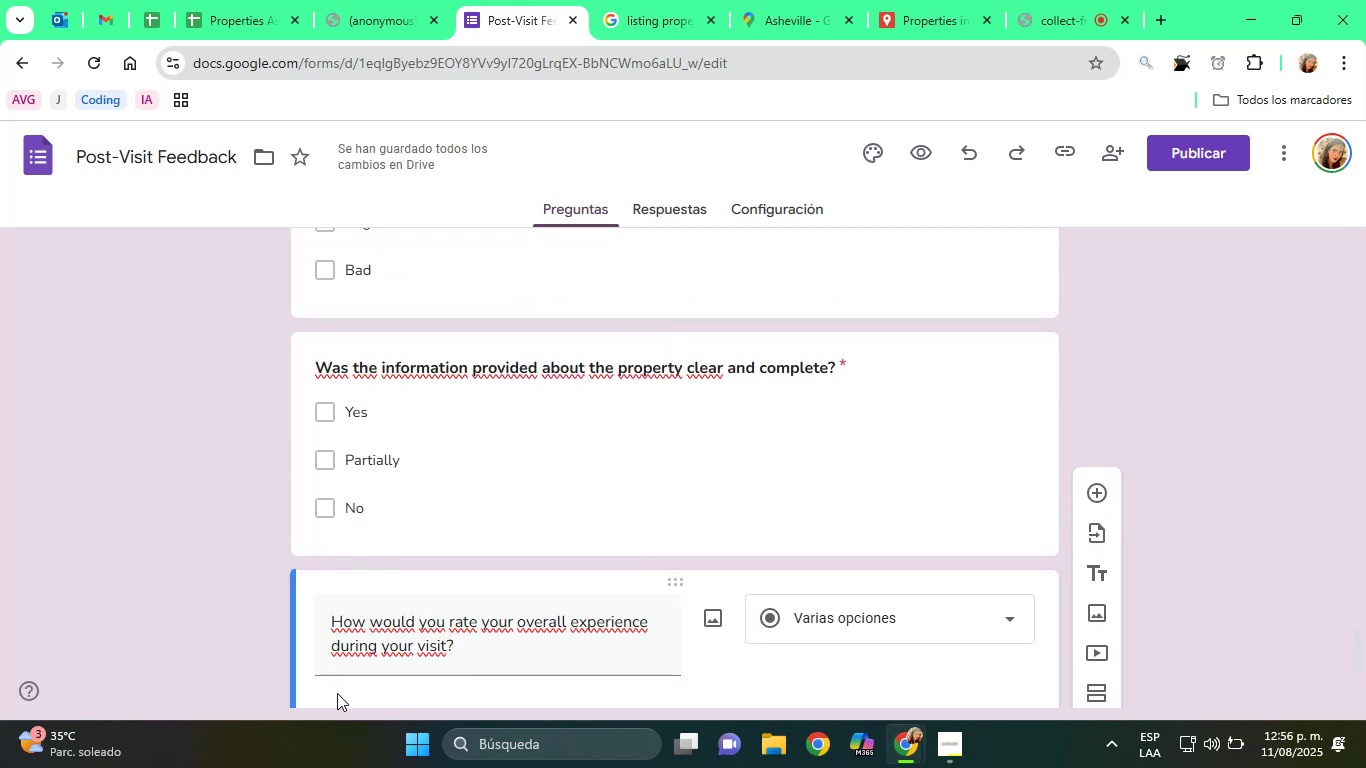 
scroll: coordinate [395, 634], scroll_direction: down, amount: 2.0
 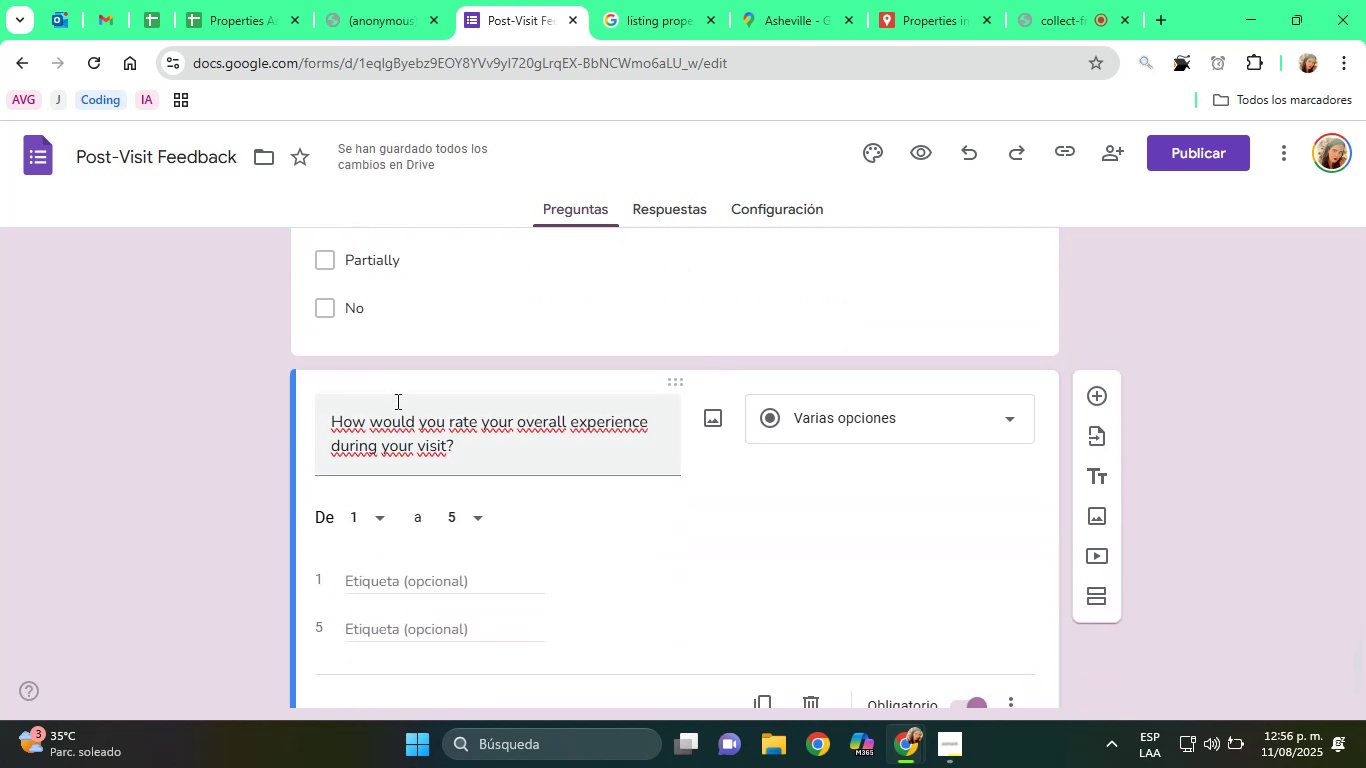 
double_click([396, 401])
 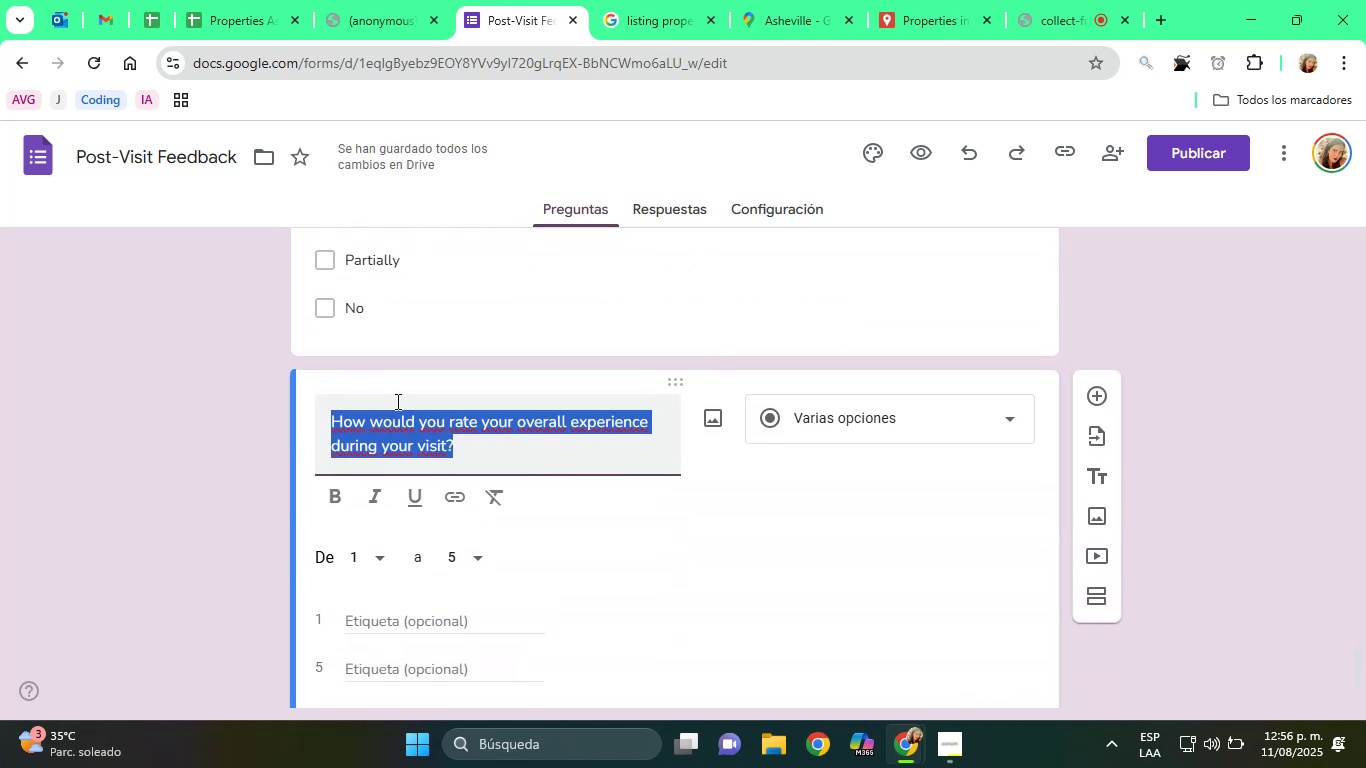 
triple_click([396, 401])
 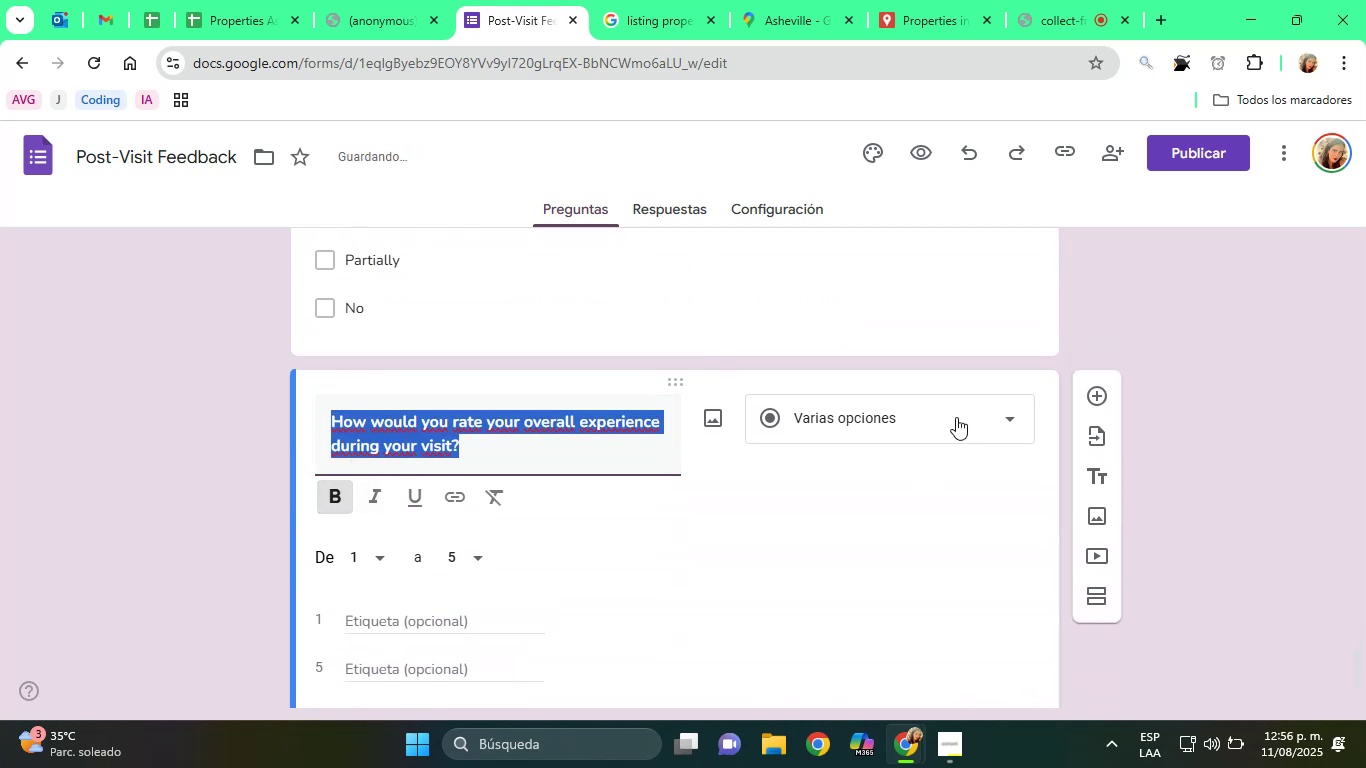 
left_click([925, 428])
 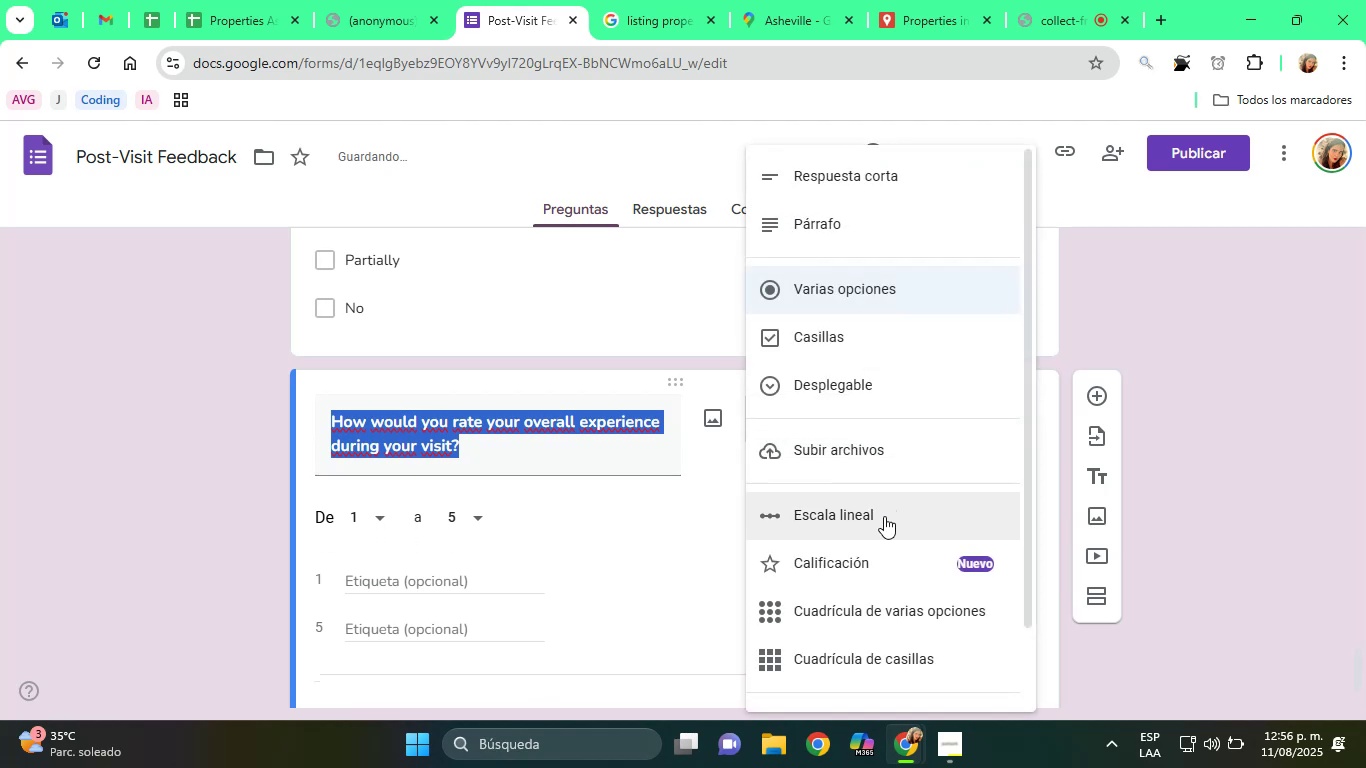 
left_click([868, 550])
 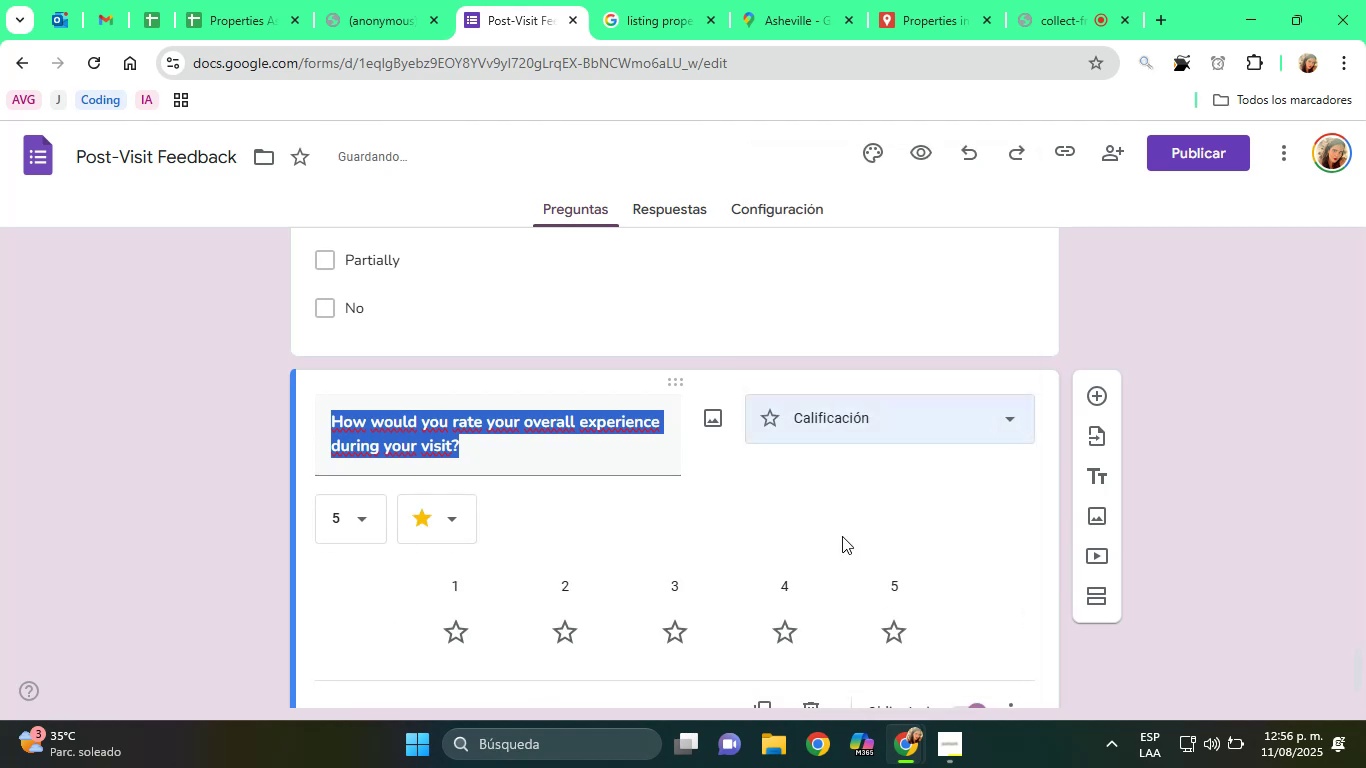 
scroll: coordinate [1137, 550], scroll_direction: down, amount: 3.0
 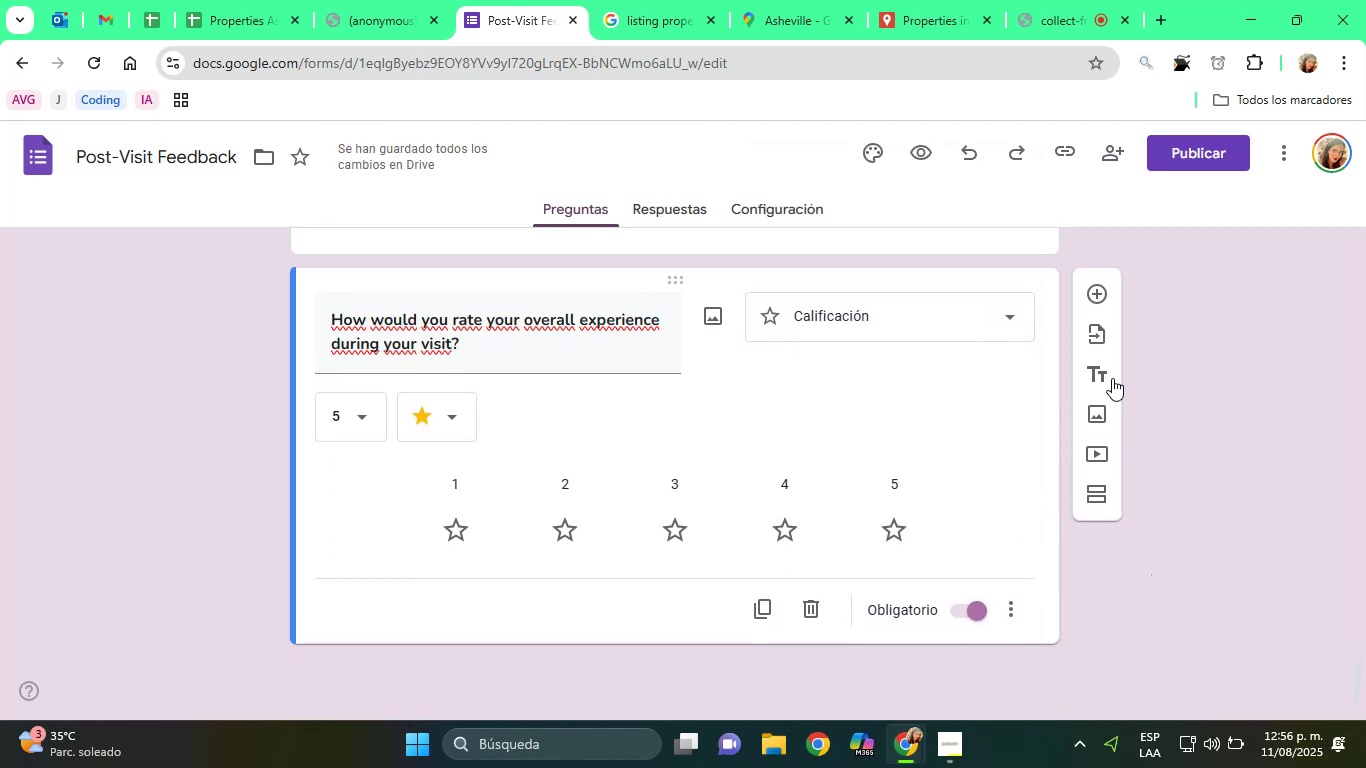 
left_click([1093, 489])
 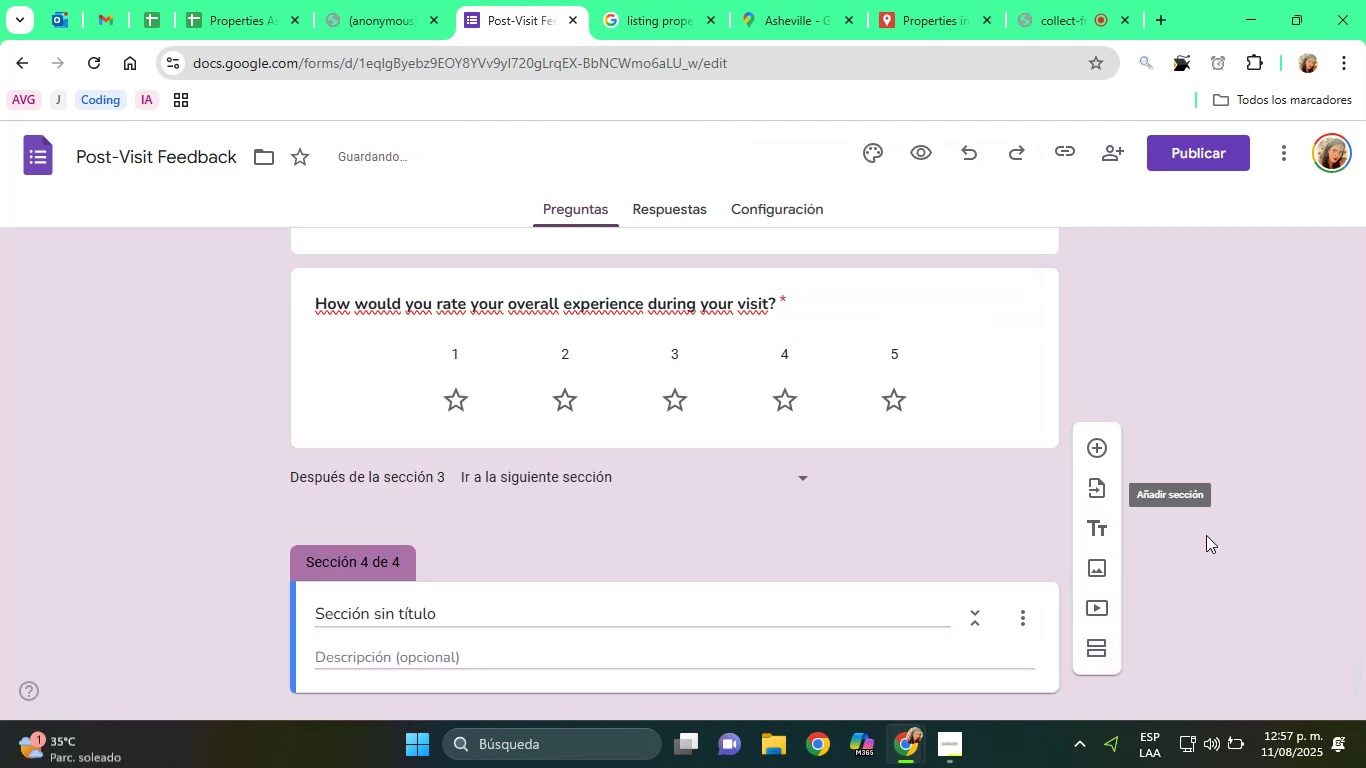 
scroll: coordinate [1206, 535], scroll_direction: down, amount: 1.0
 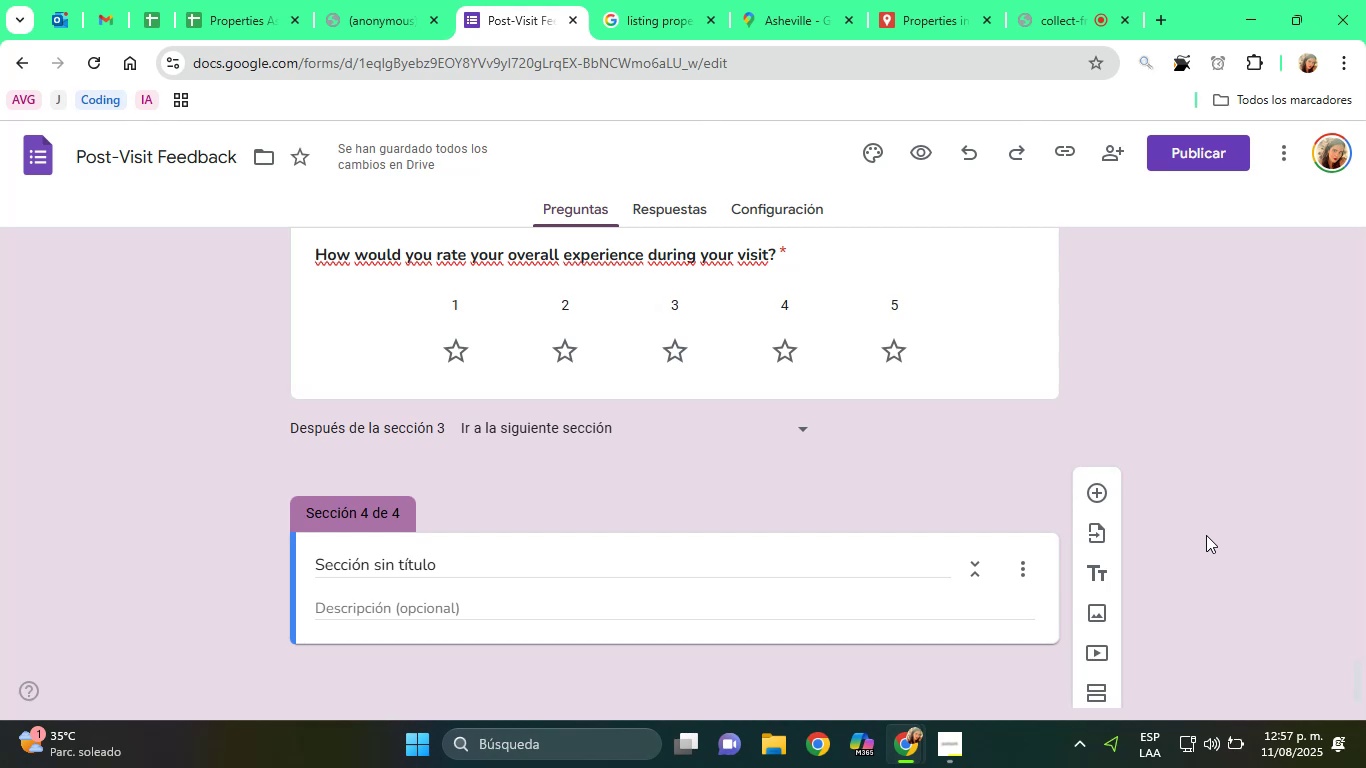 
wait(14.65)
 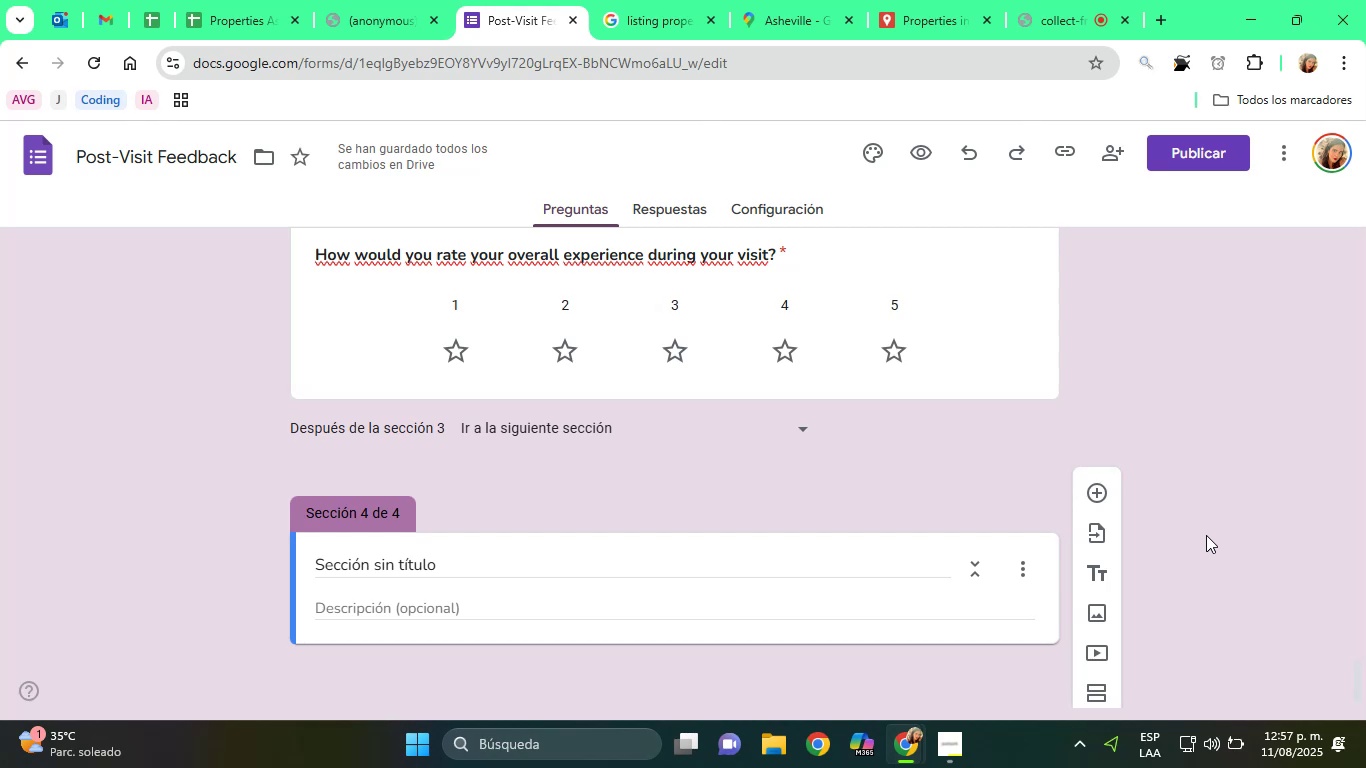 
double_click([445, 560])
 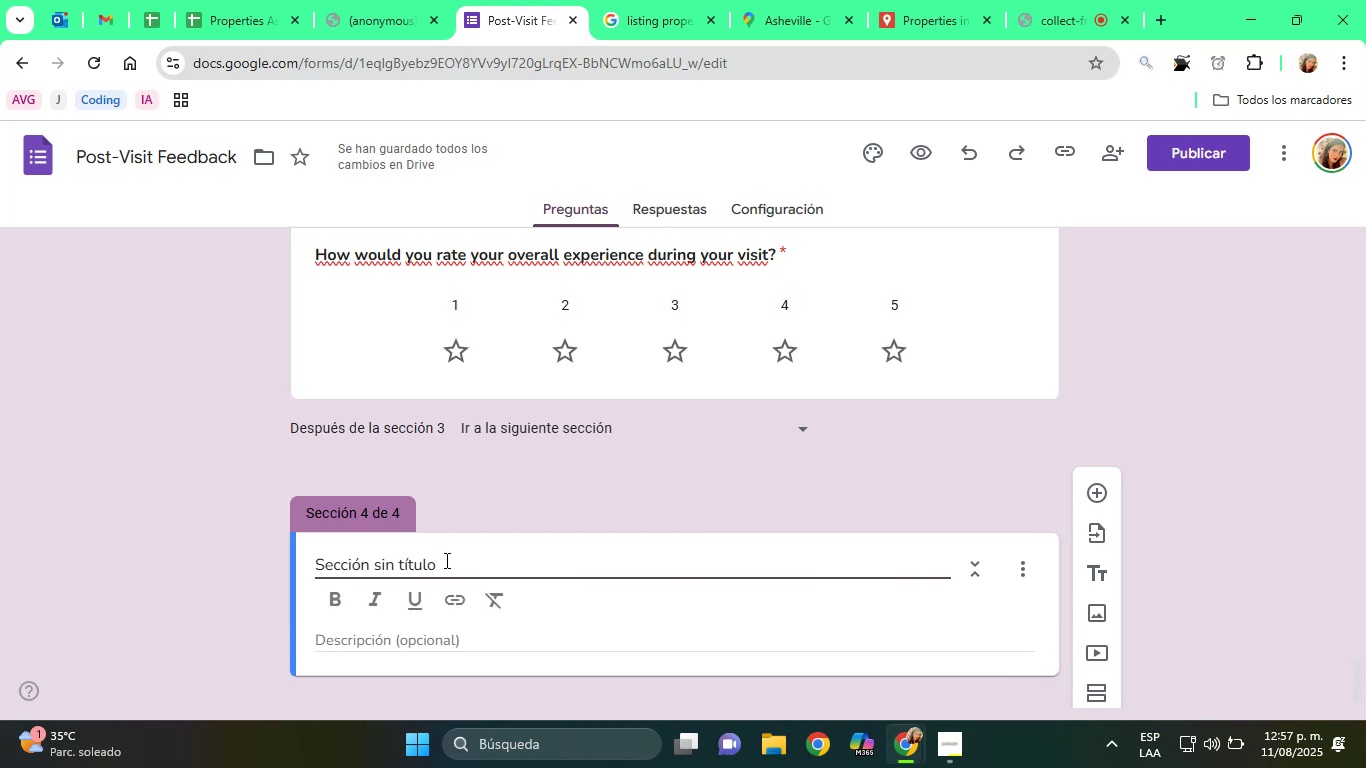 
double_click([445, 560])
 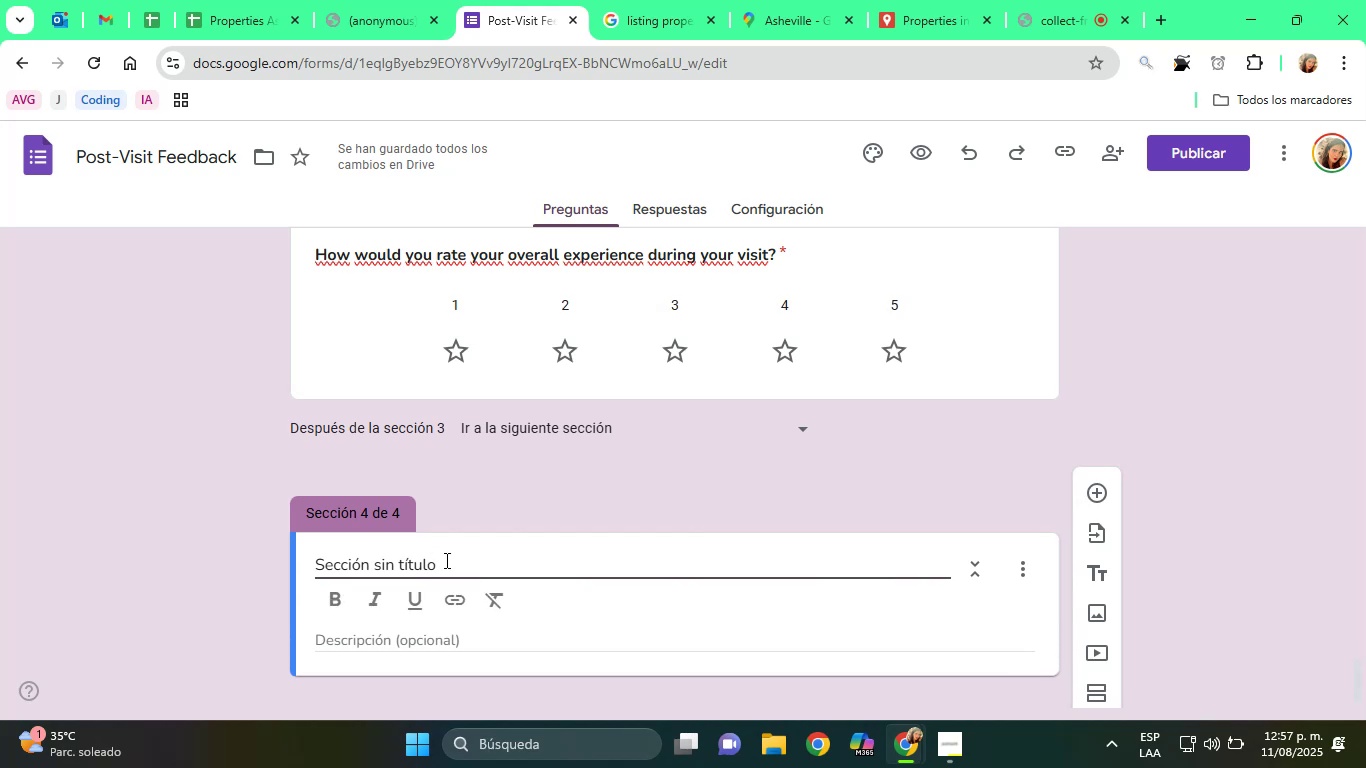 
triple_click([445, 560])
 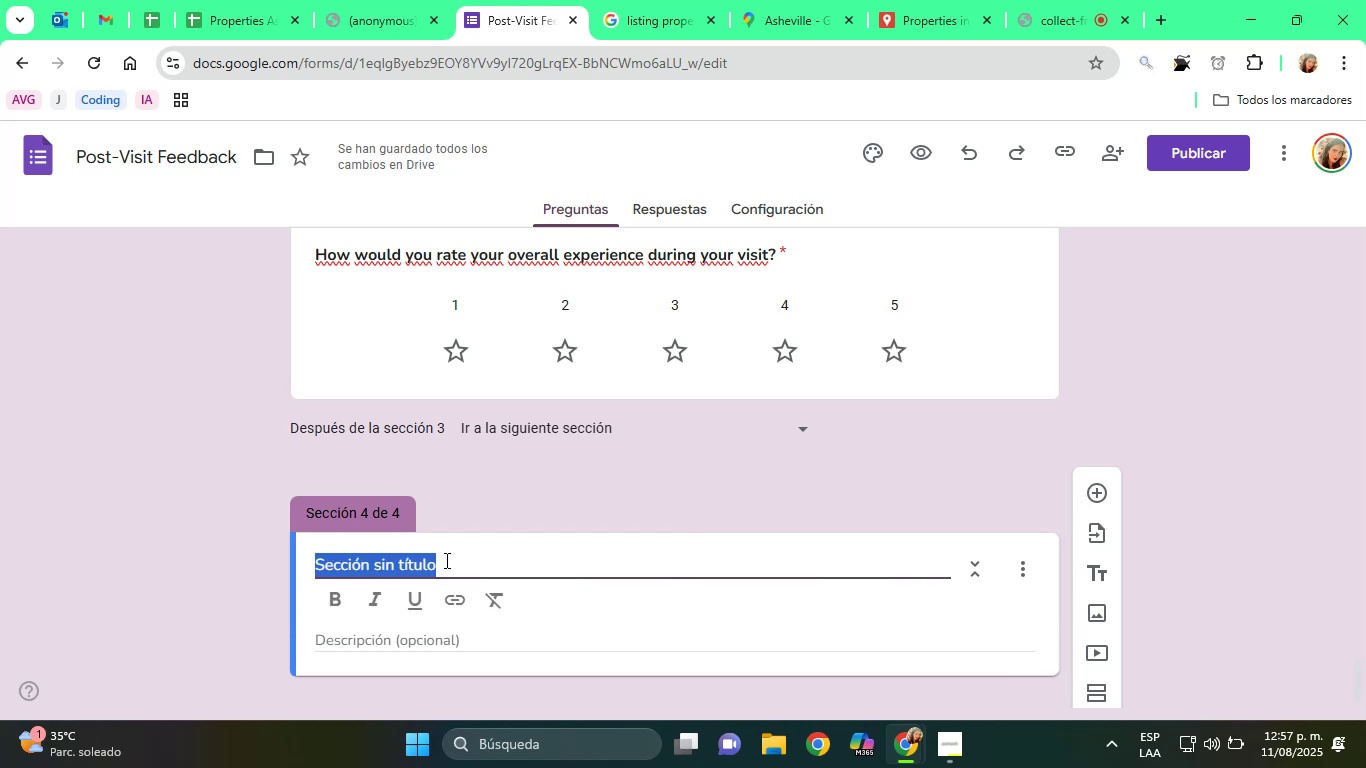 
triple_click([445, 560])
 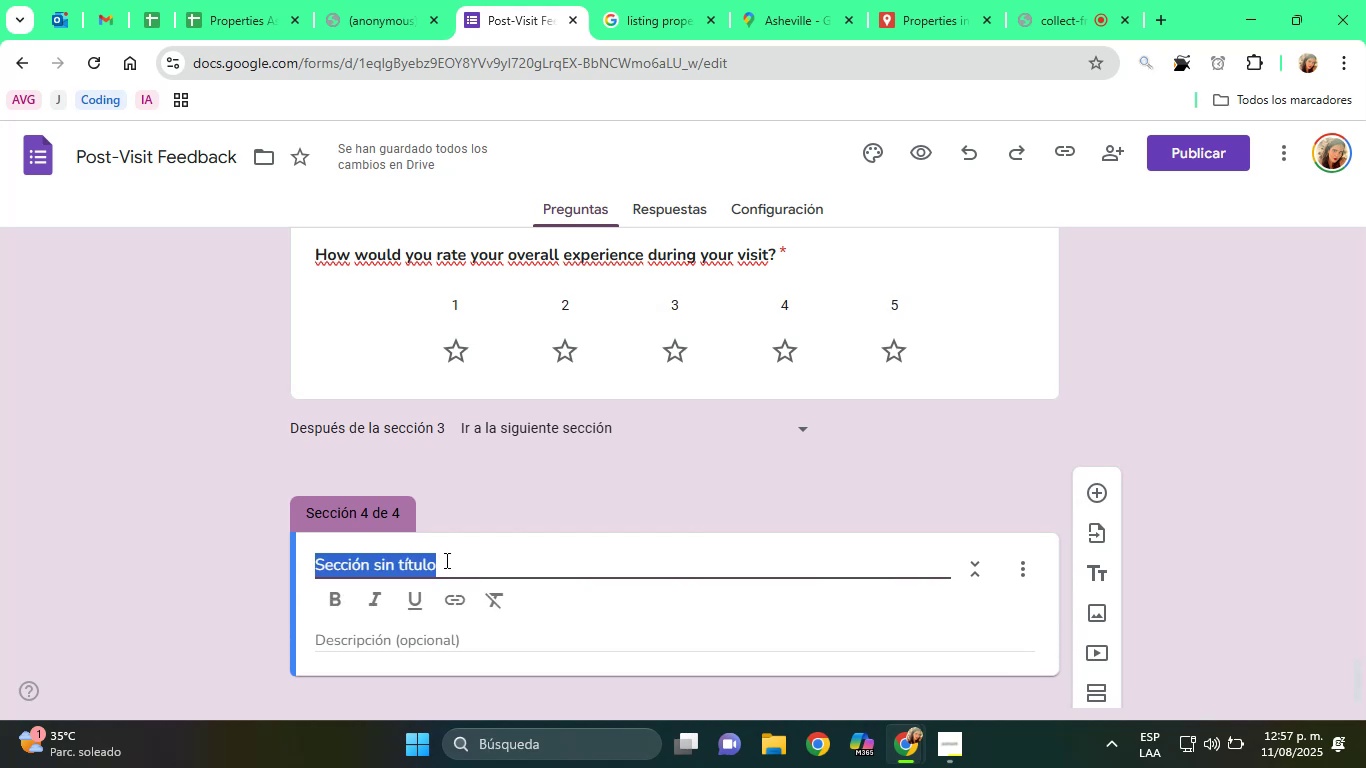 
key(Shift+ShiftRight)
 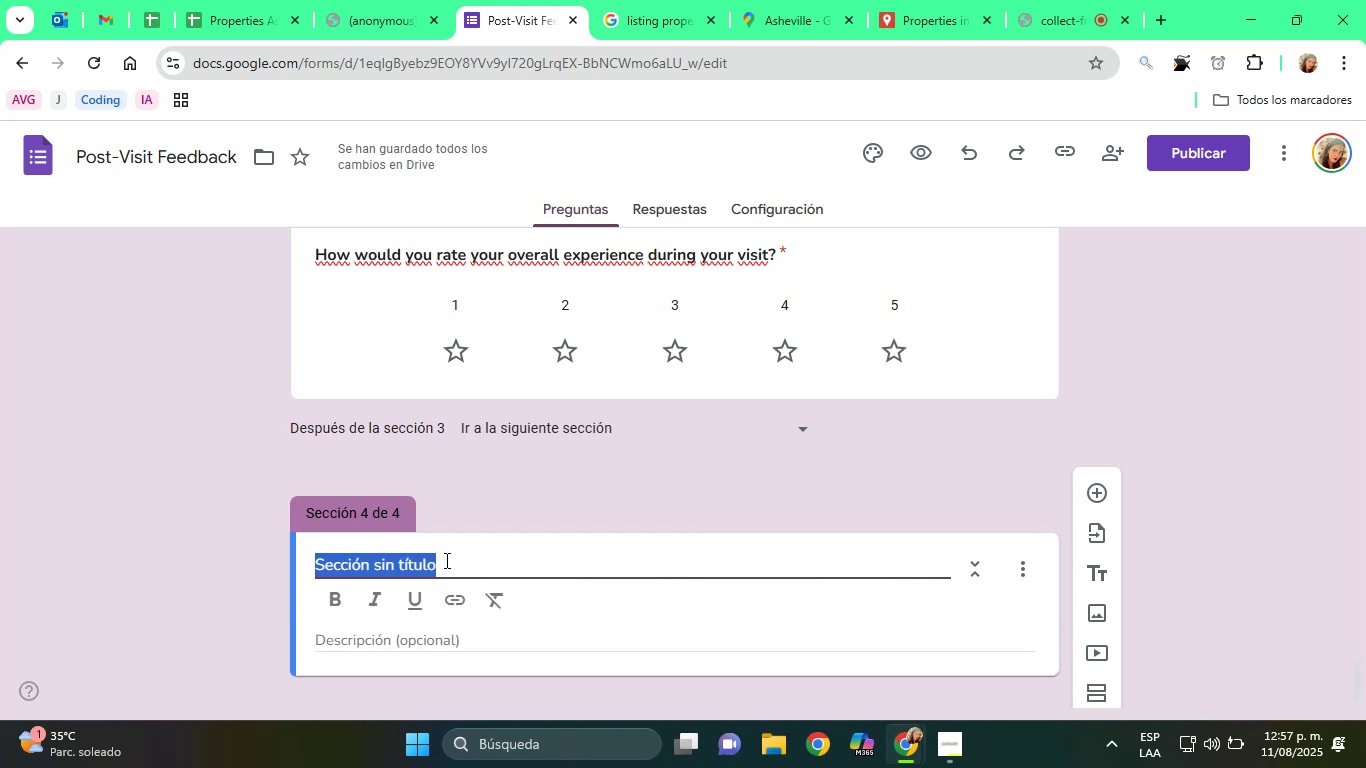 
key(Shift+ShiftRight)
 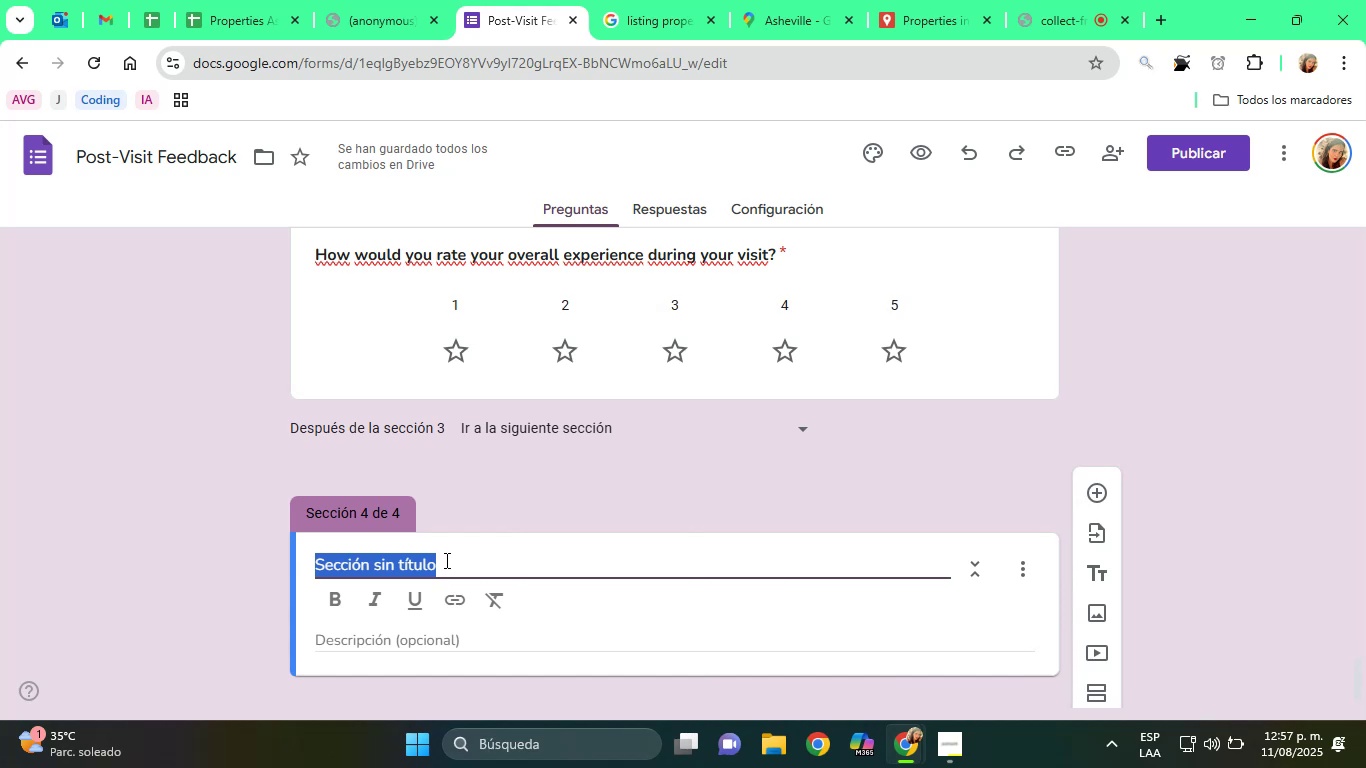 
wait(15.46)
 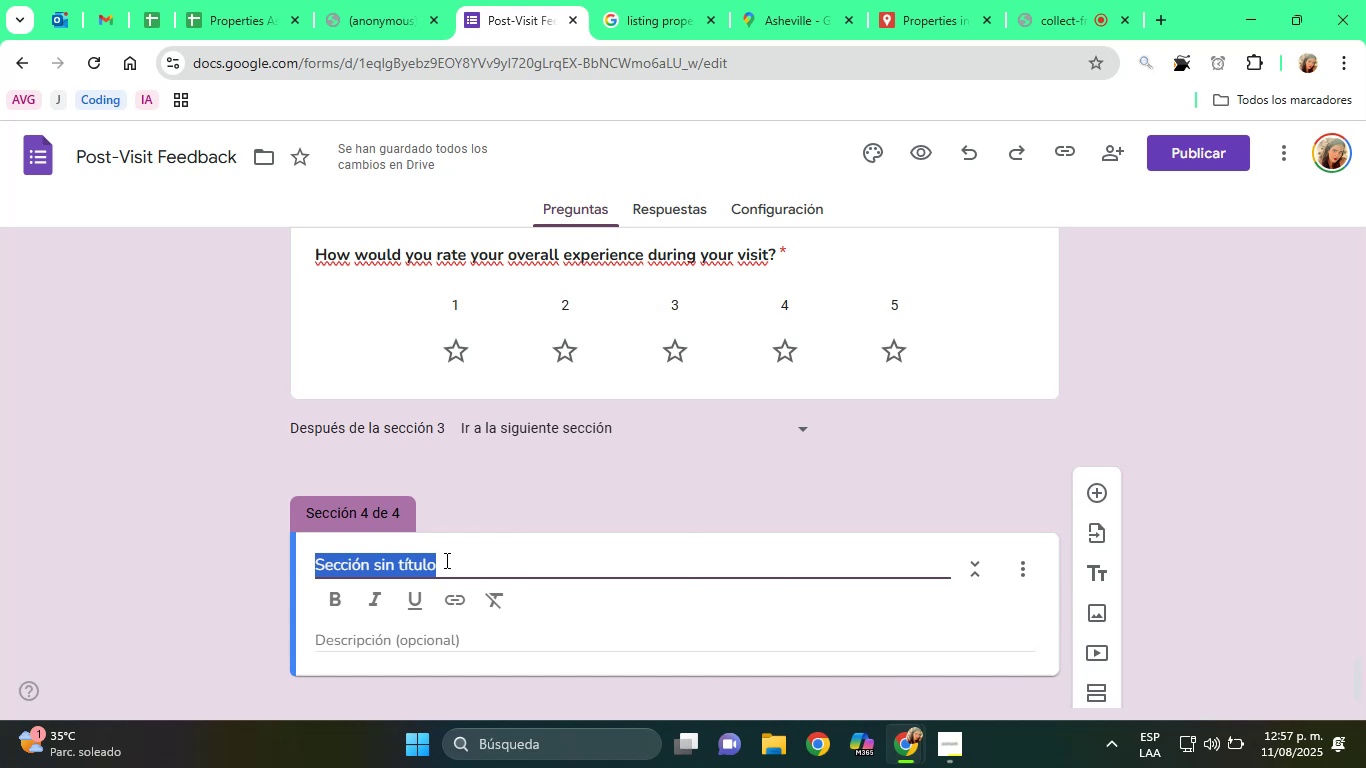 
type(Level of Interest and Comments)
 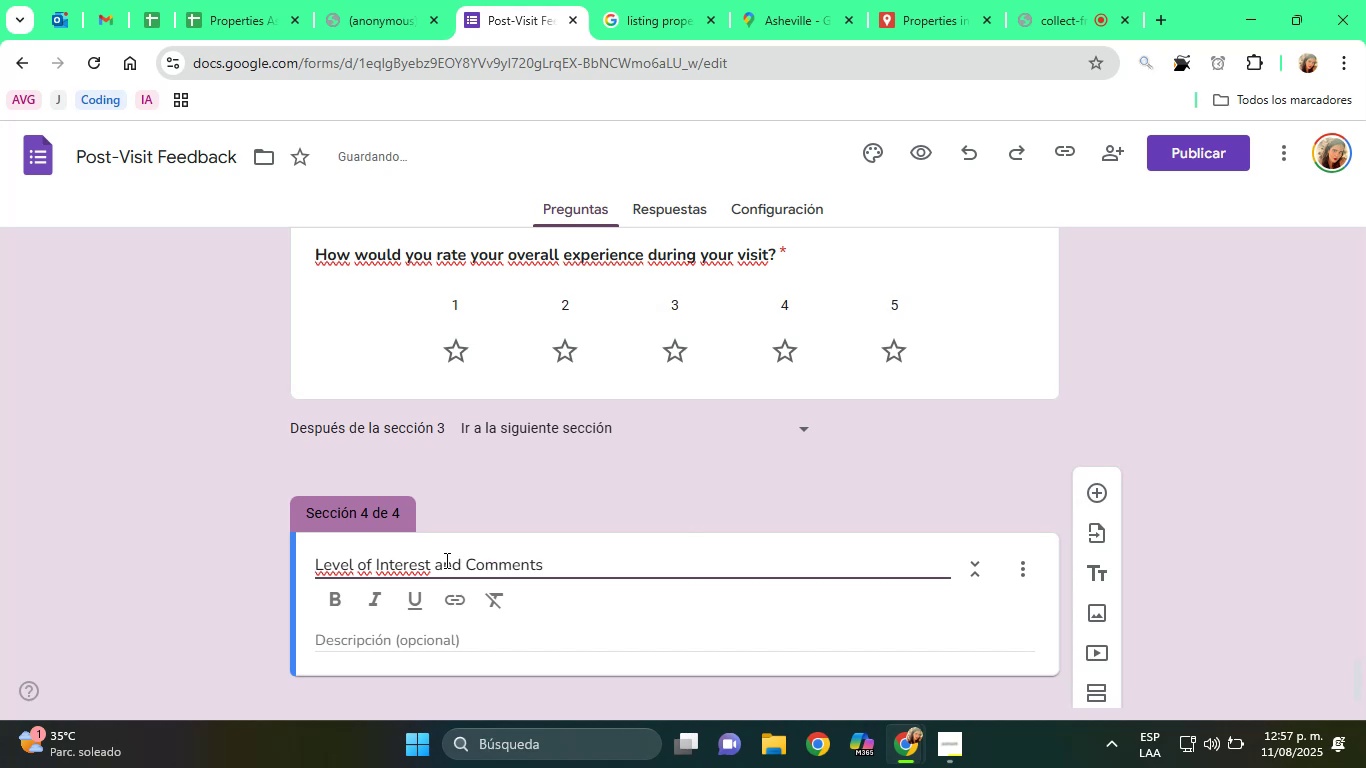 
double_click([445, 560])
 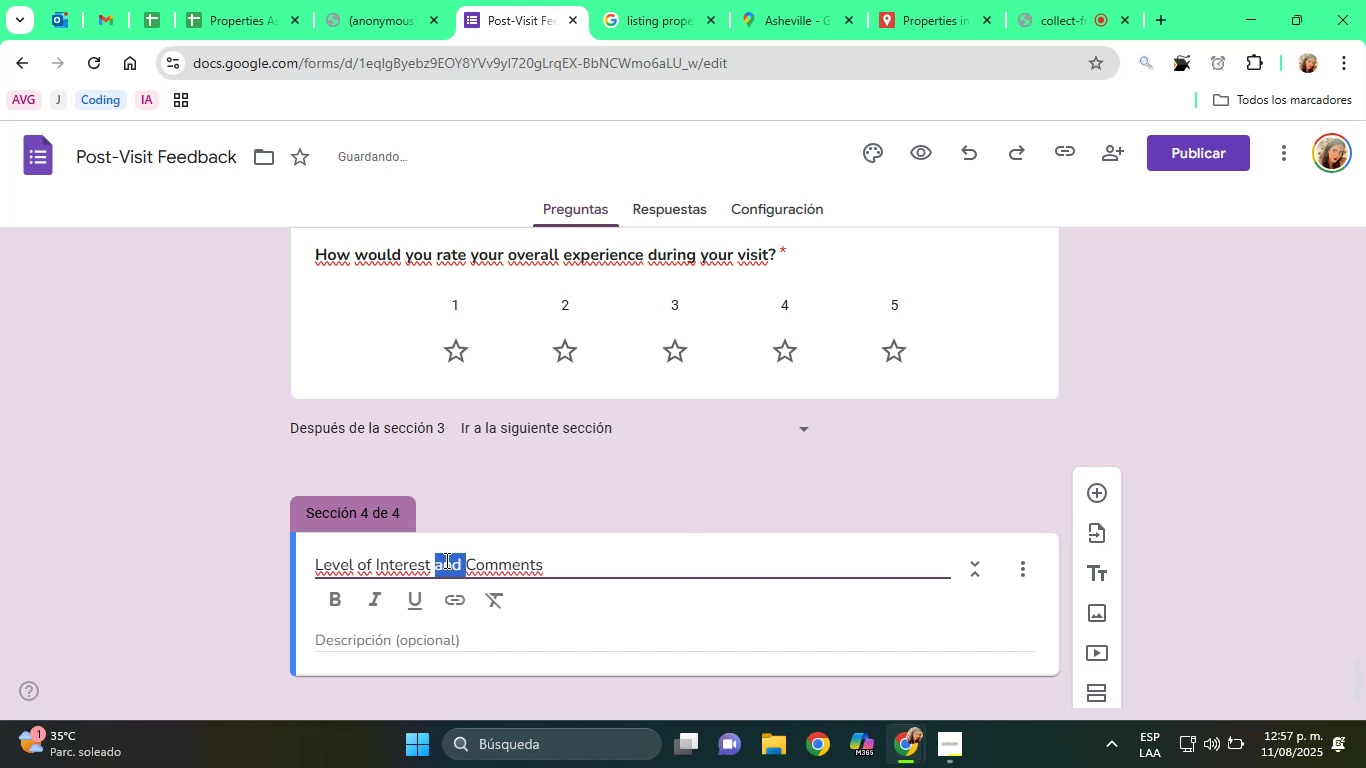 
triple_click([445, 560])
 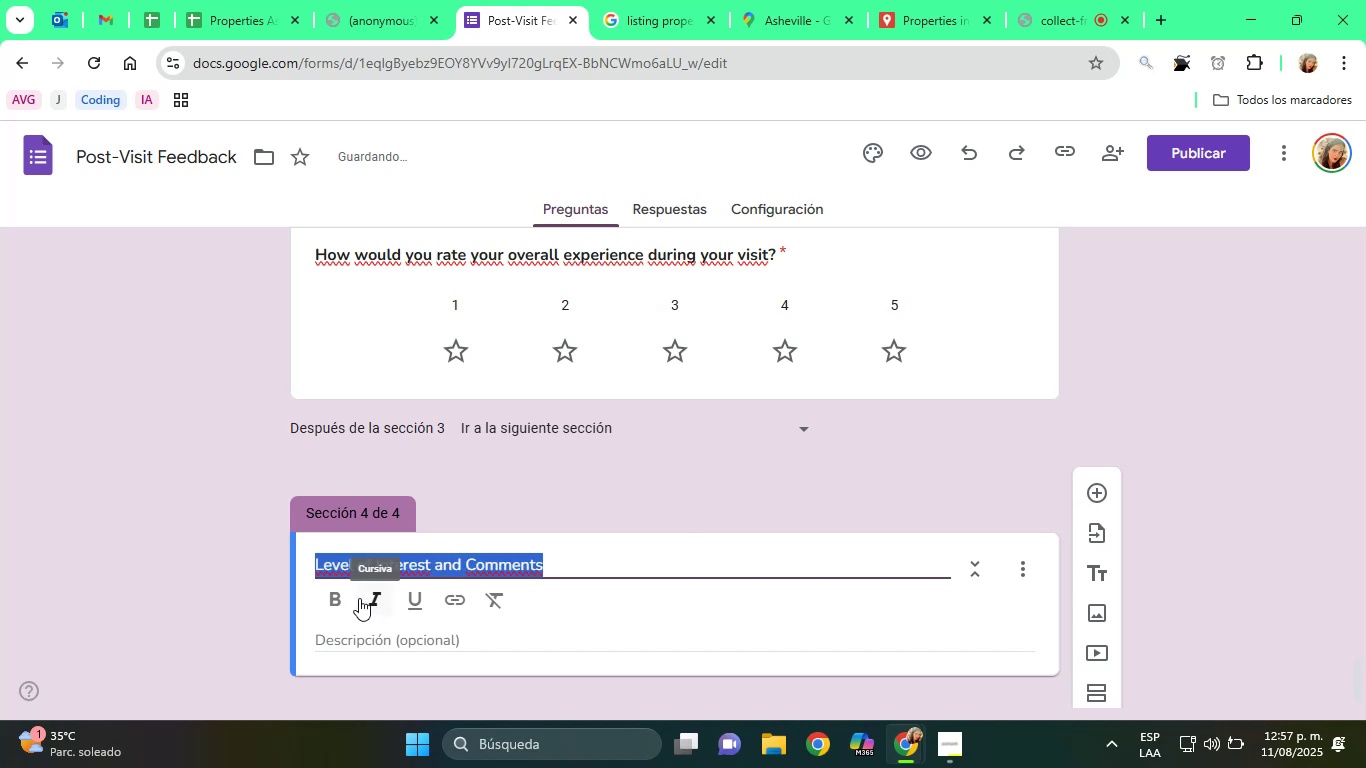 
left_click([337, 599])
 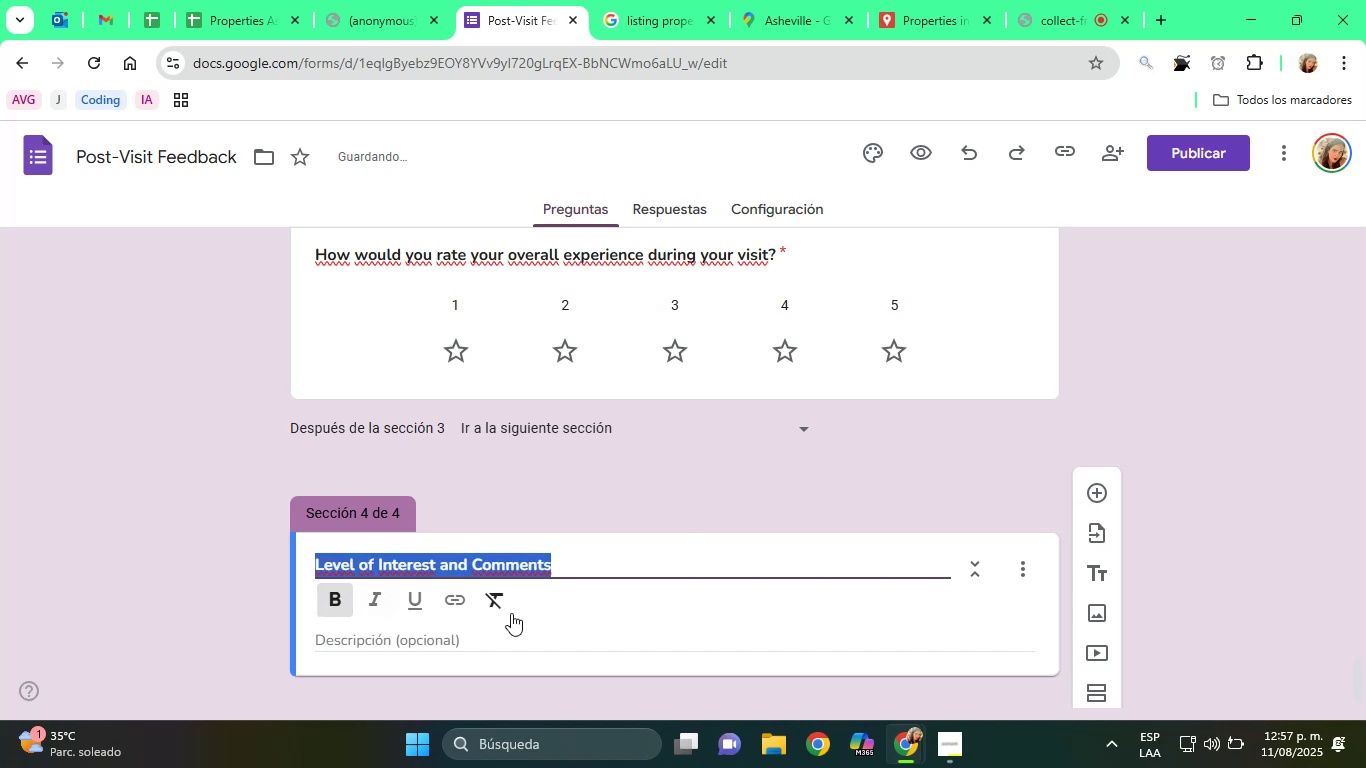 
left_click([630, 613])
 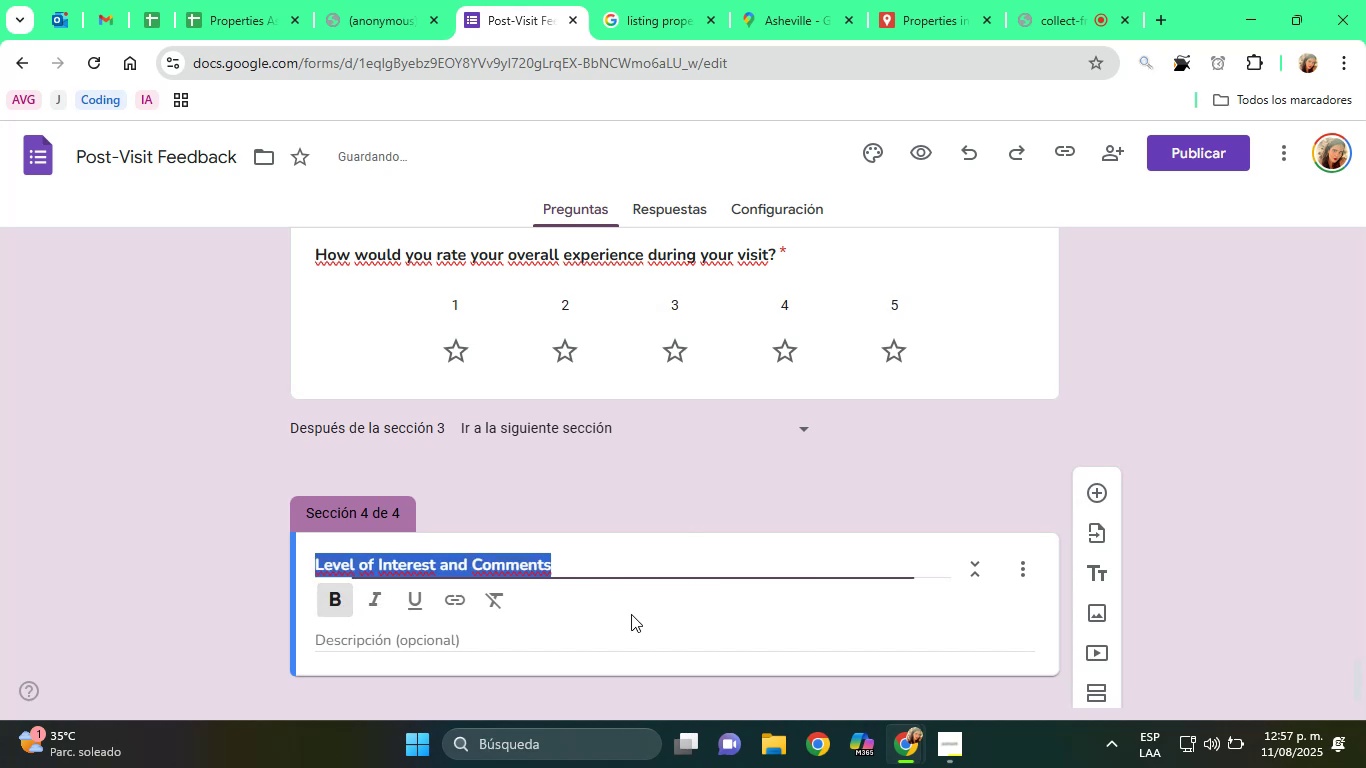 
scroll: coordinate [640, 609], scroll_direction: down, amount: 2.0
 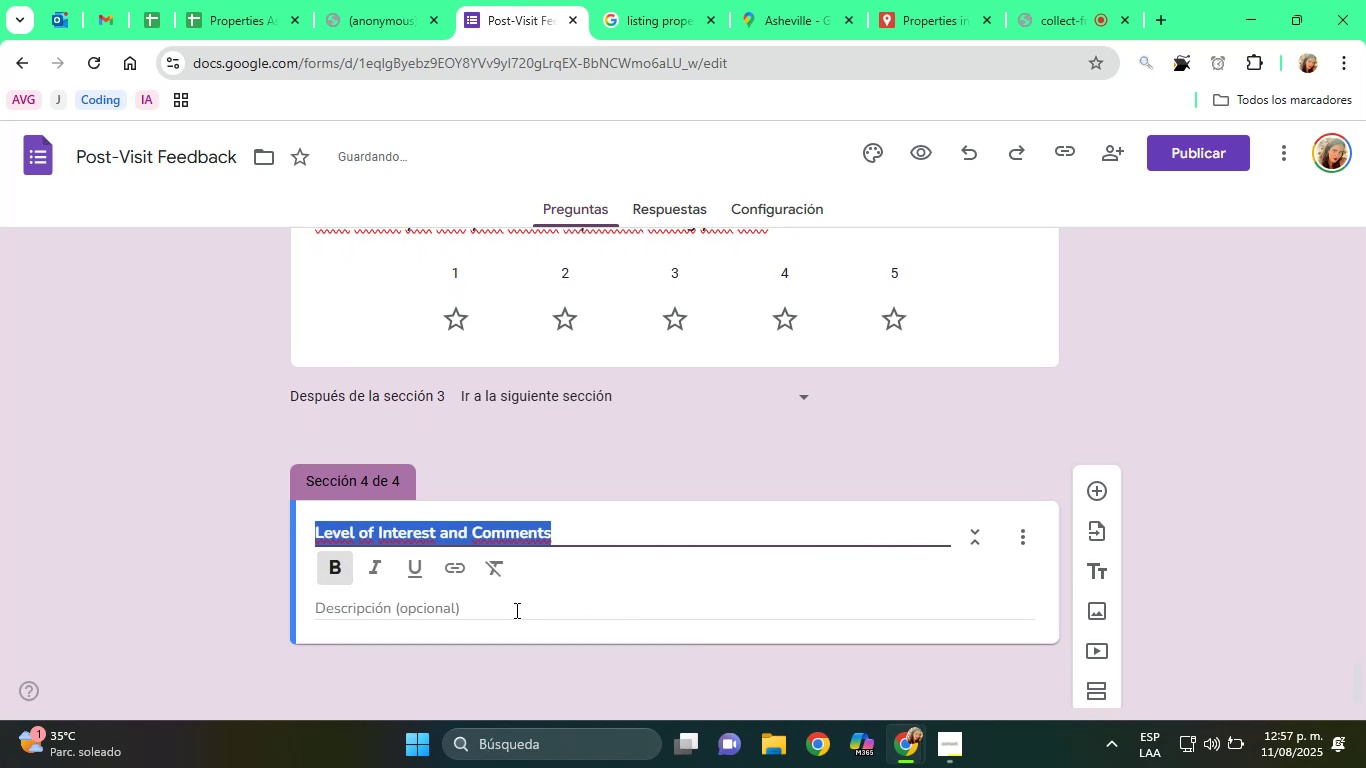 
left_click([497, 612])
 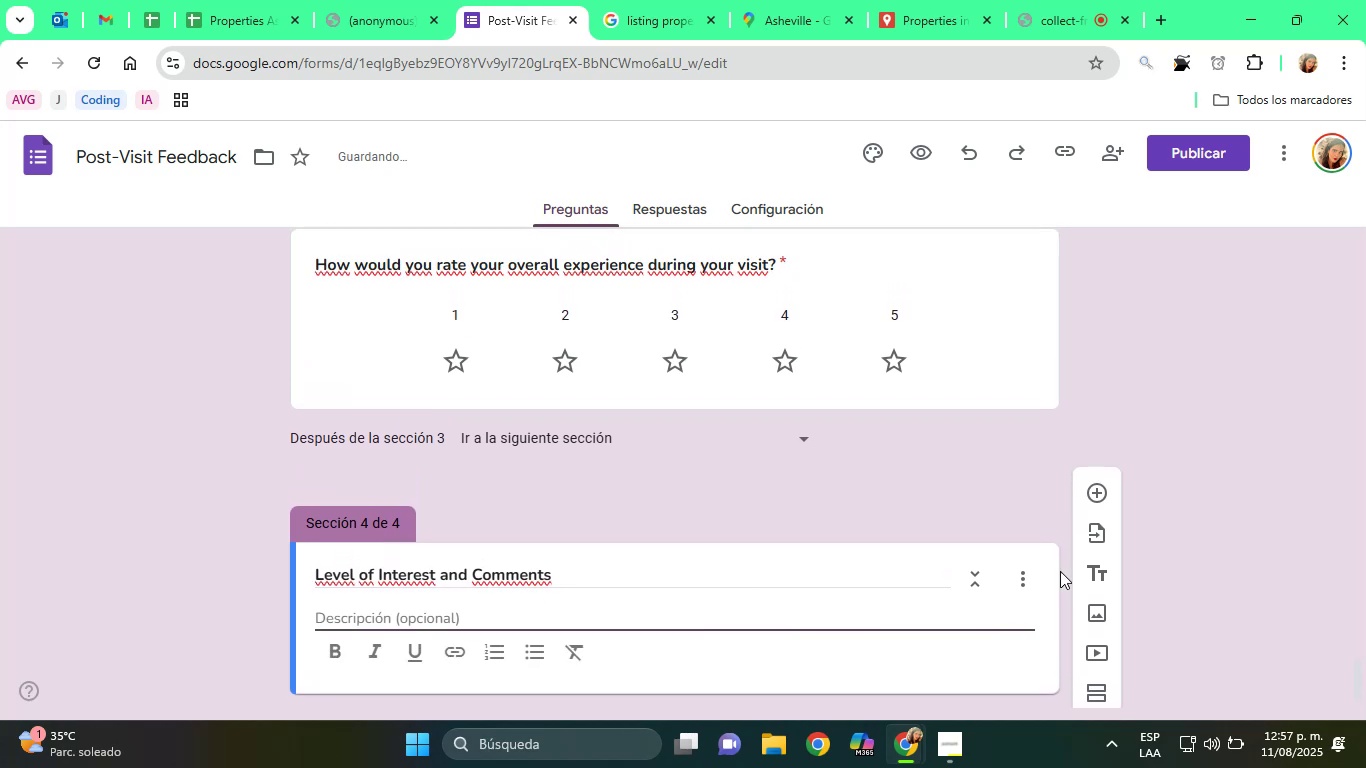 
left_click([1194, 482])
 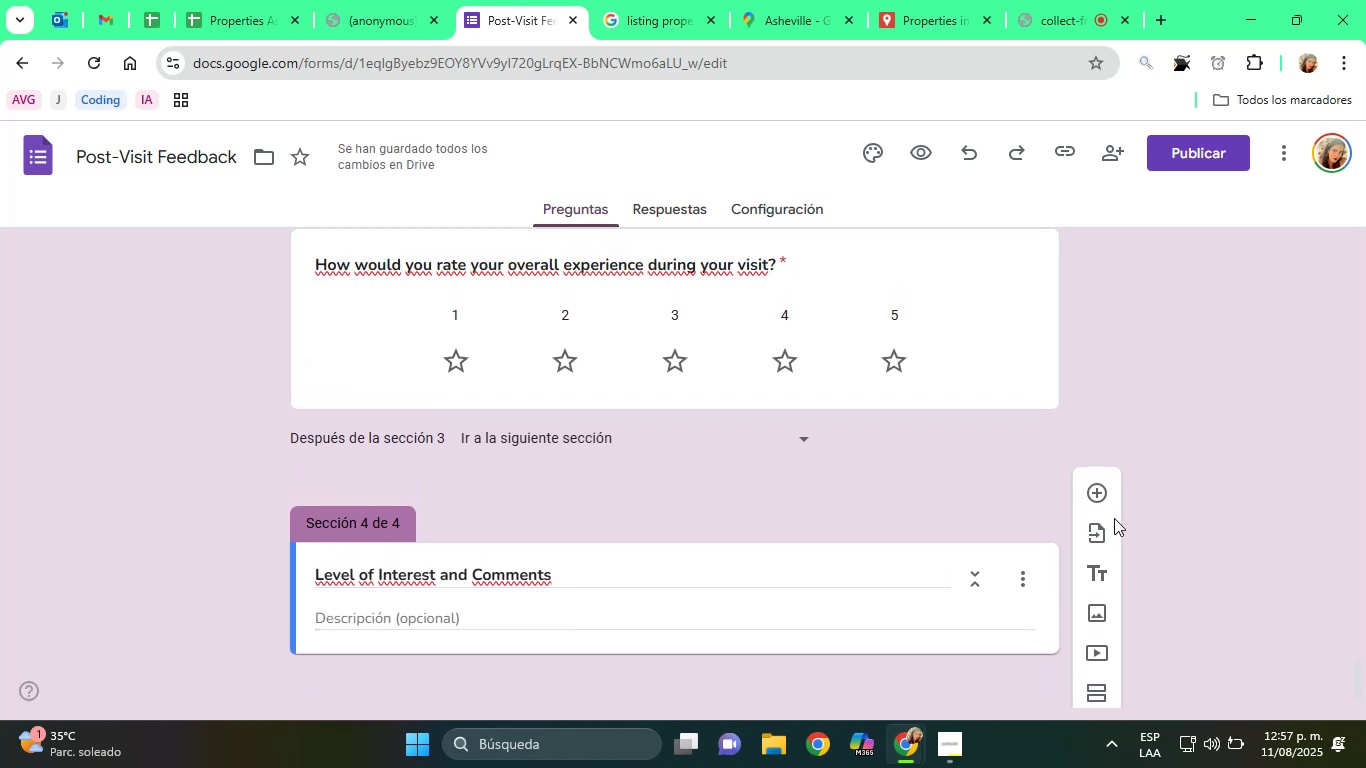 
left_click([1104, 502])
 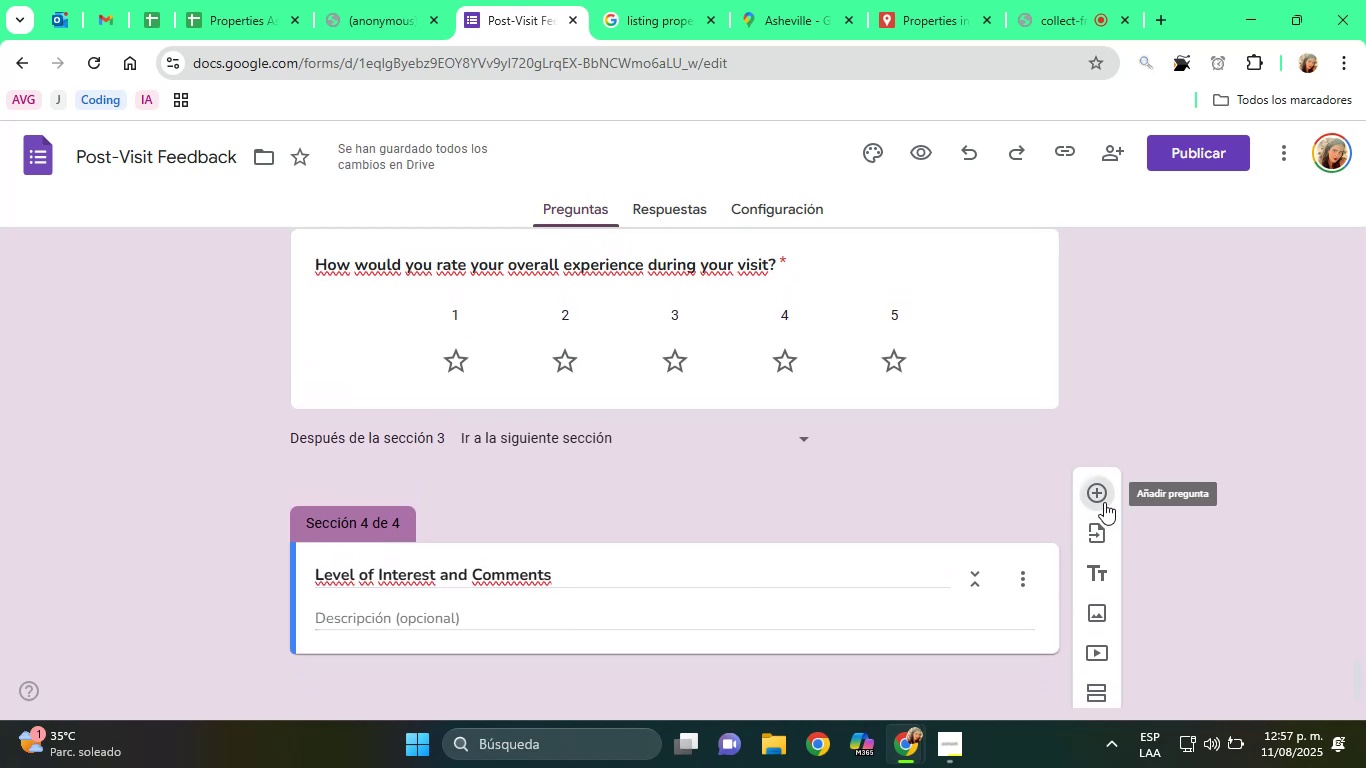 
scroll: coordinate [1104, 496], scroll_direction: down, amount: 2.0
 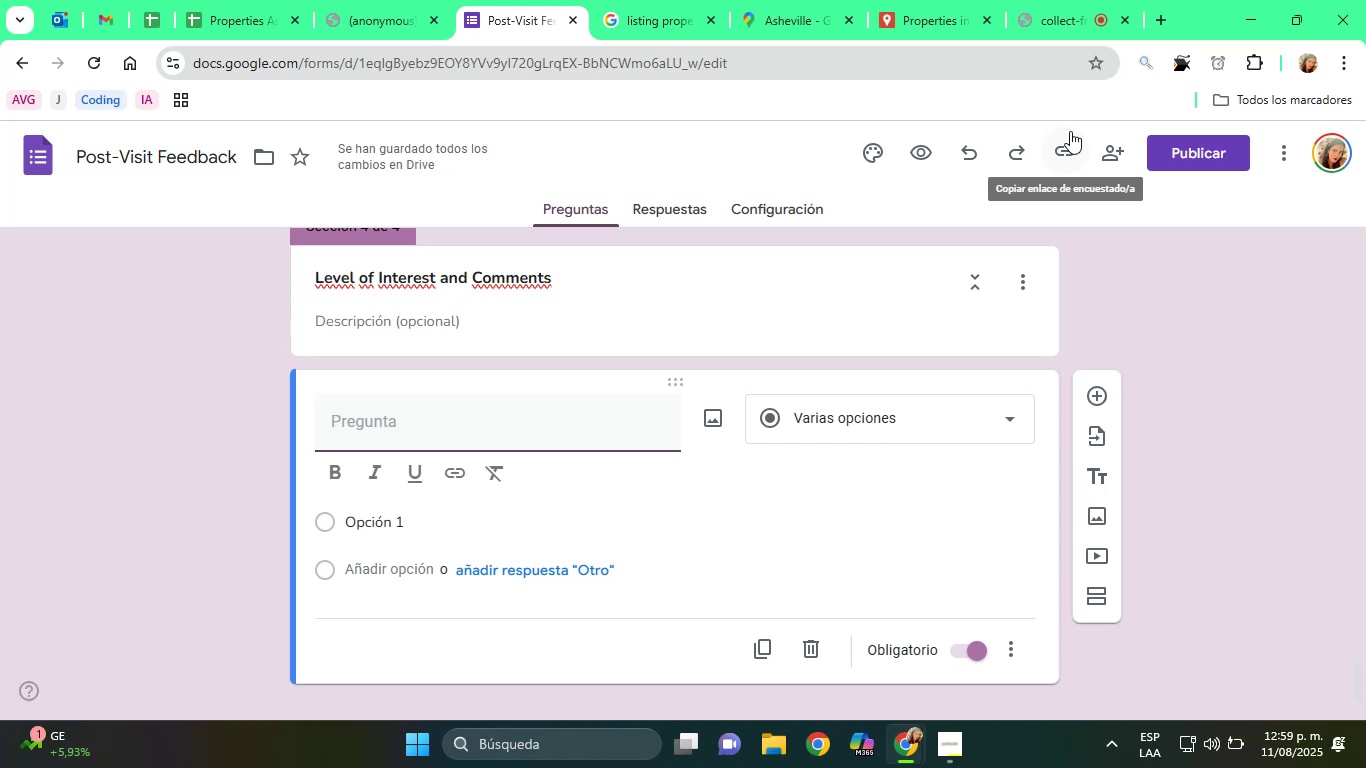 
wait(88.54)
 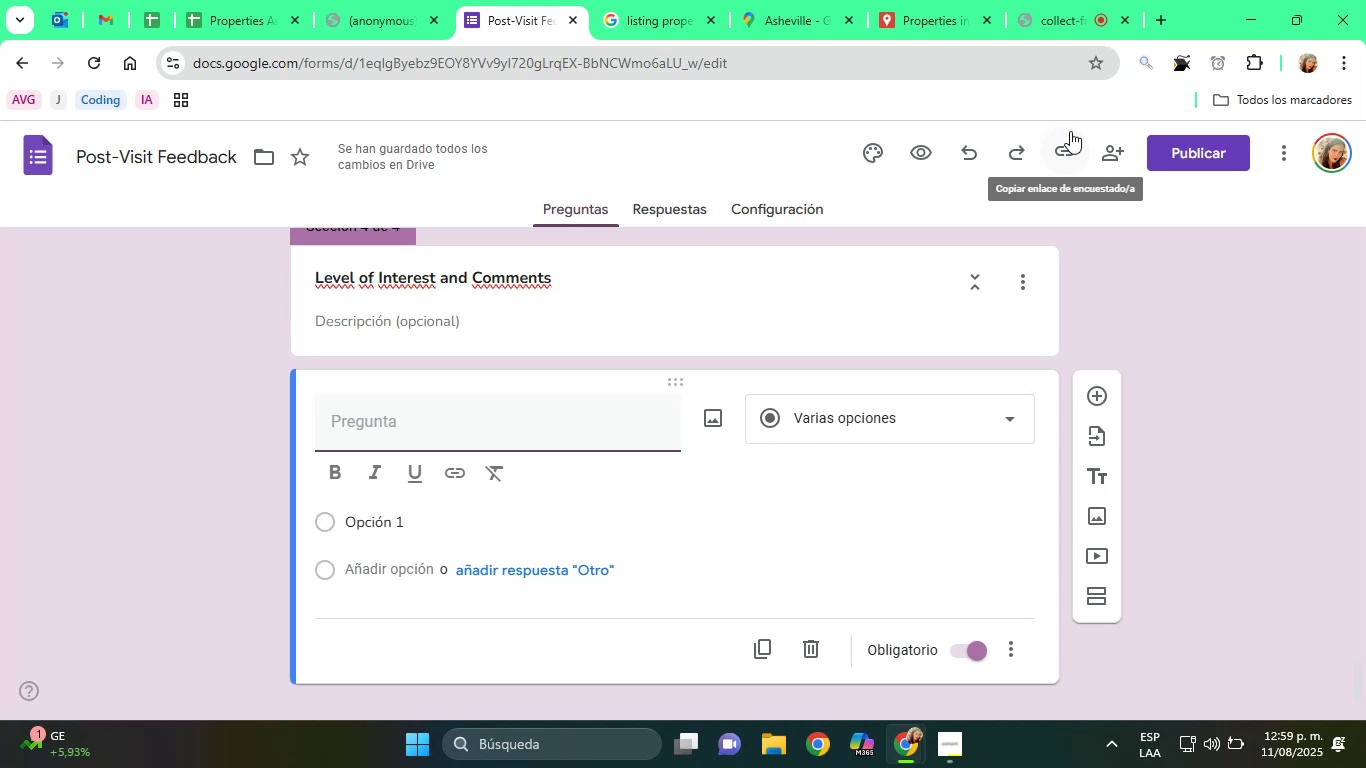 
type(Are t)
key(Backspace)
type(you intered)
key(Backspace)
type(sted in receii)
key(Backspace)
 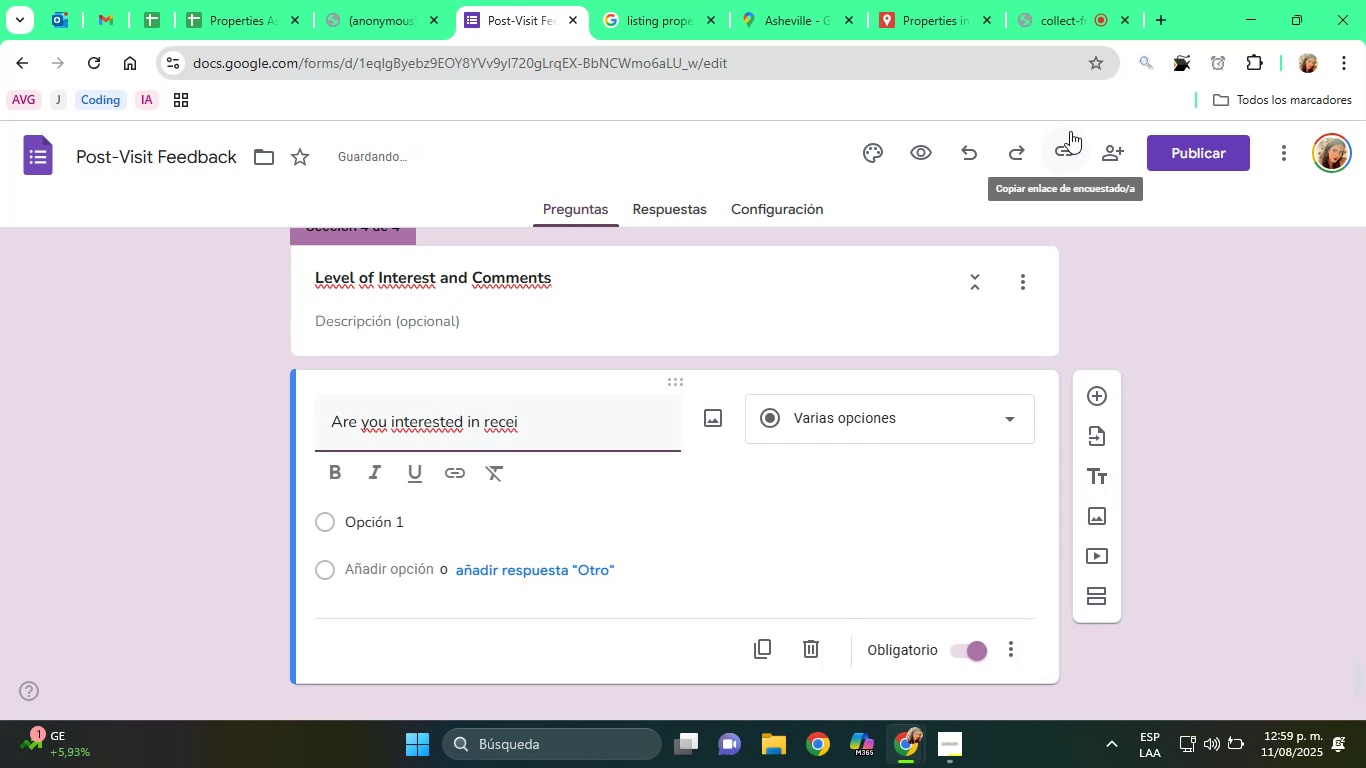 
type(ving more information about the property{)
 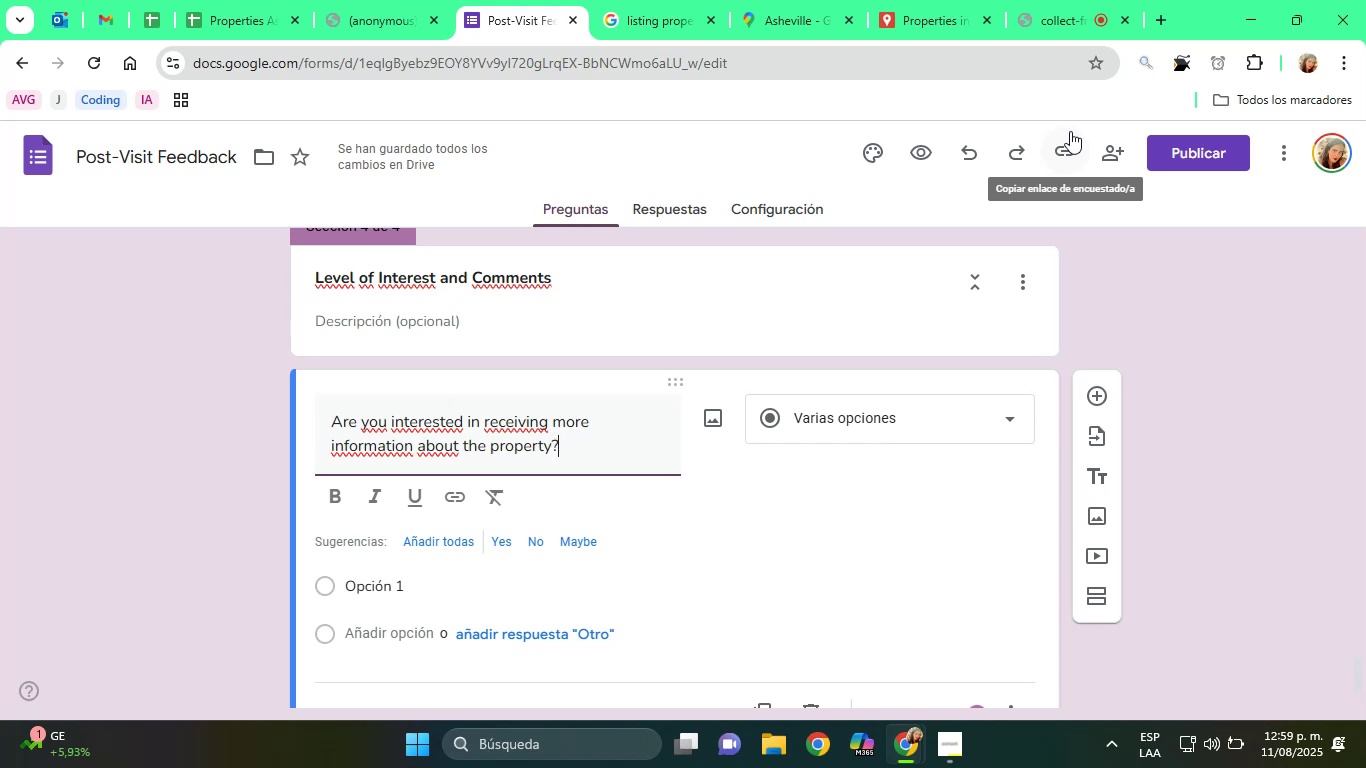 
left_click([462, 432])
 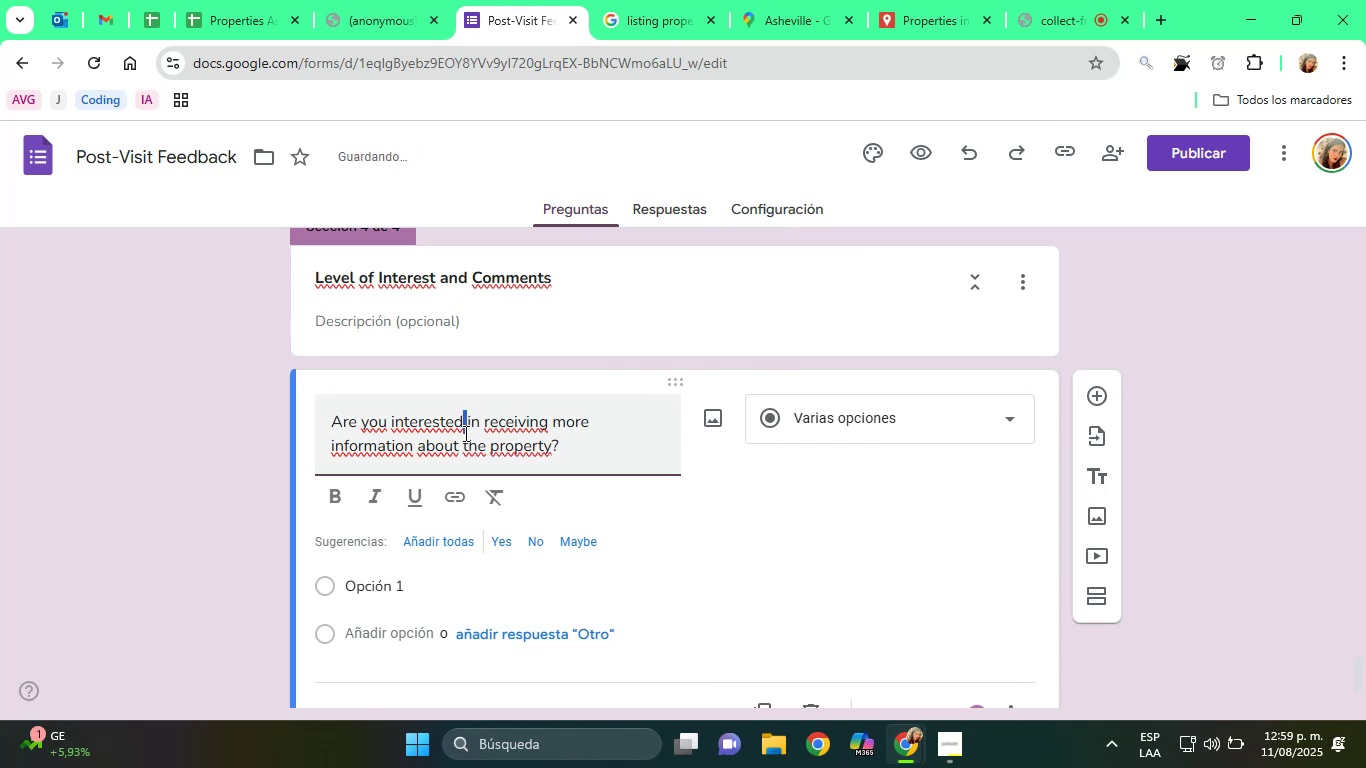 
triple_click([464, 433])
 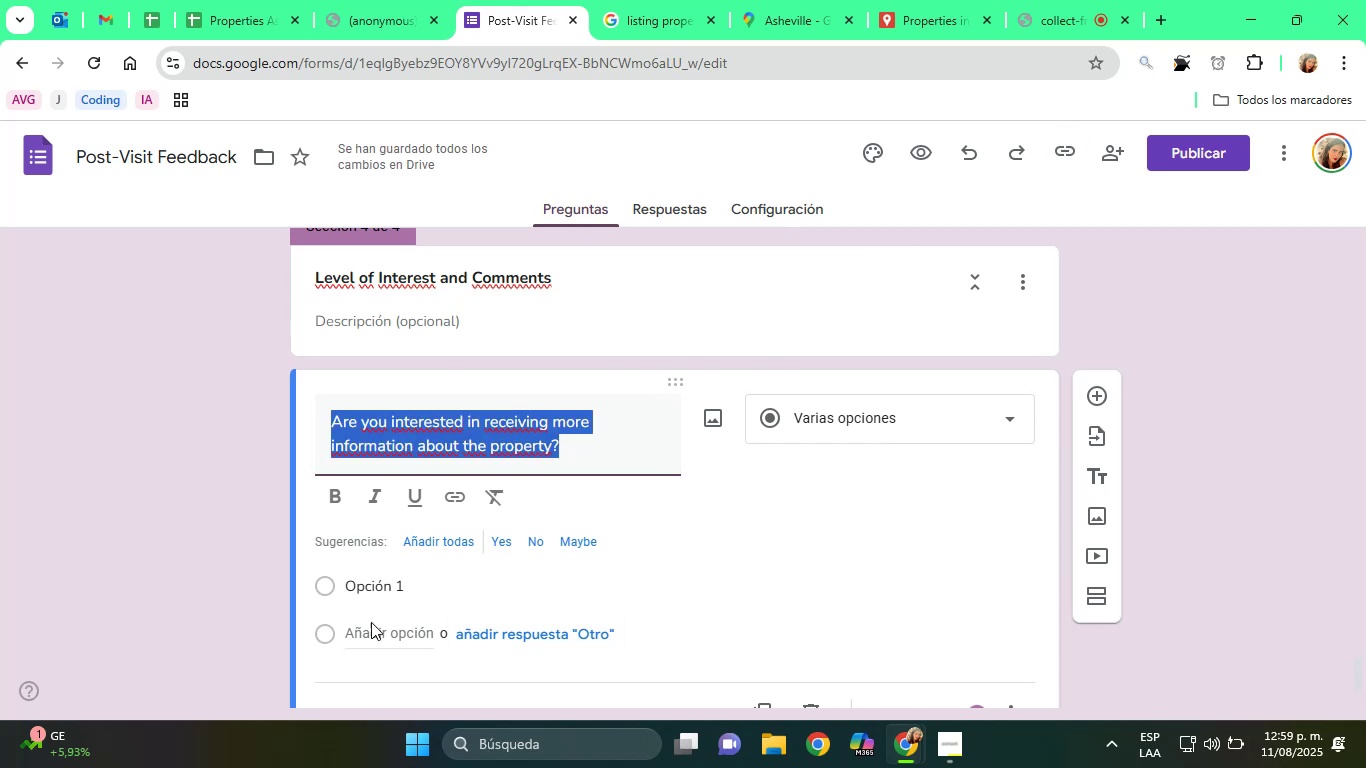 
left_click([332, 485])
 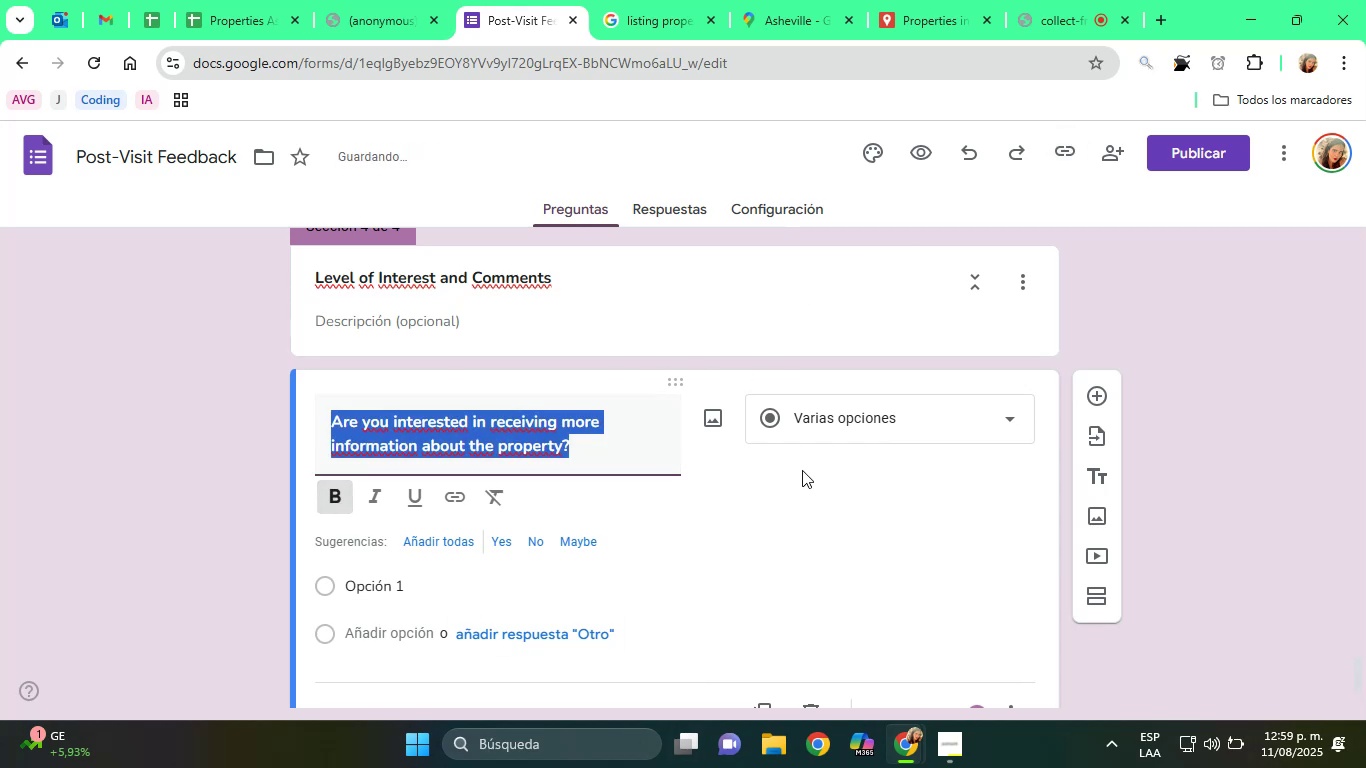 
left_click([807, 434])
 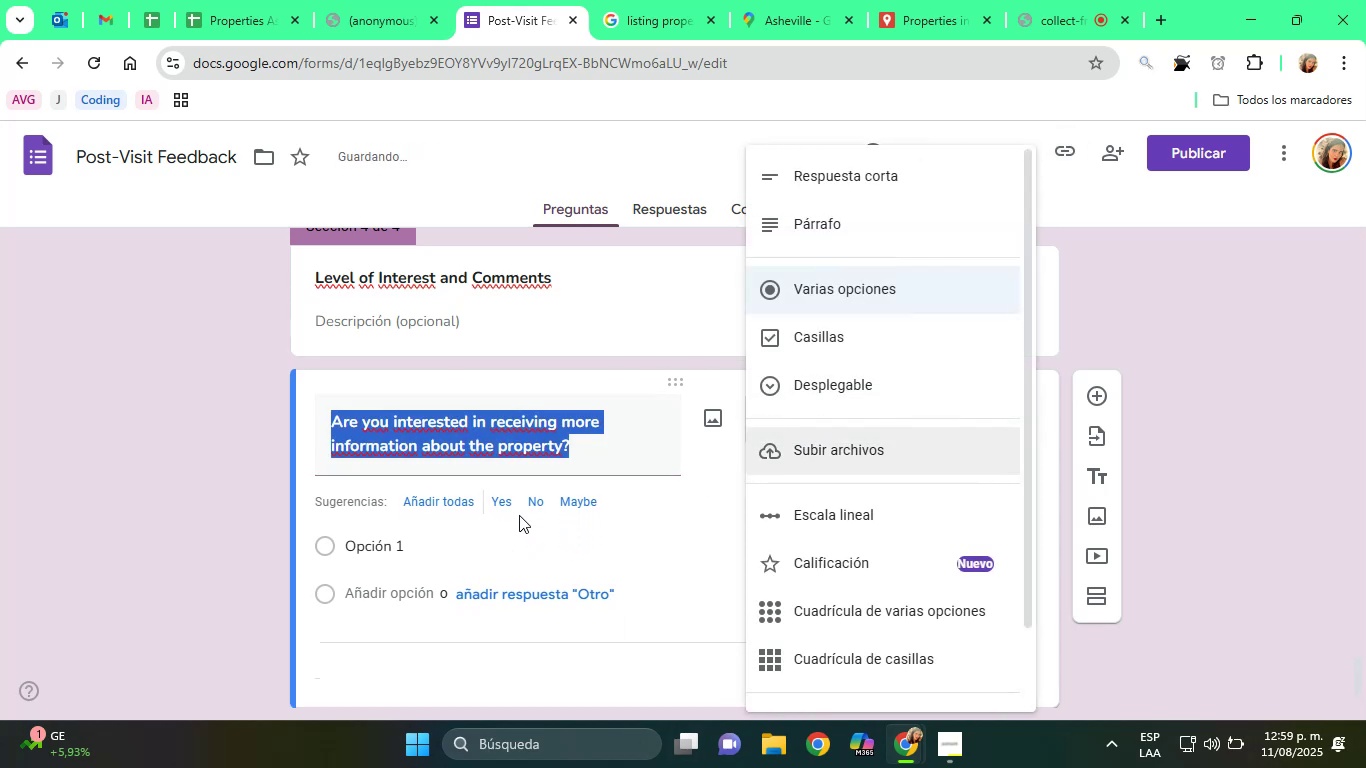 
left_click([459, 540])
 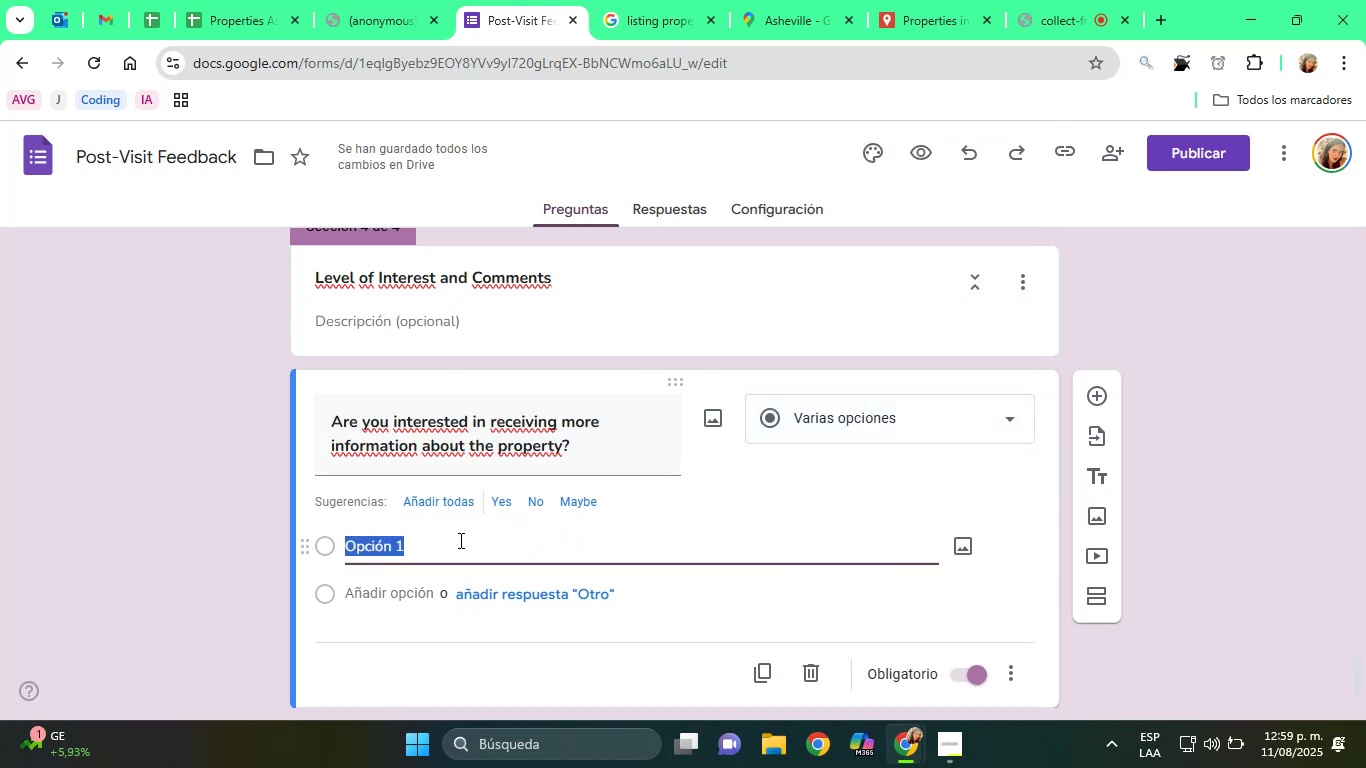 
type(YEs)
key(Backspace)
type(es)
 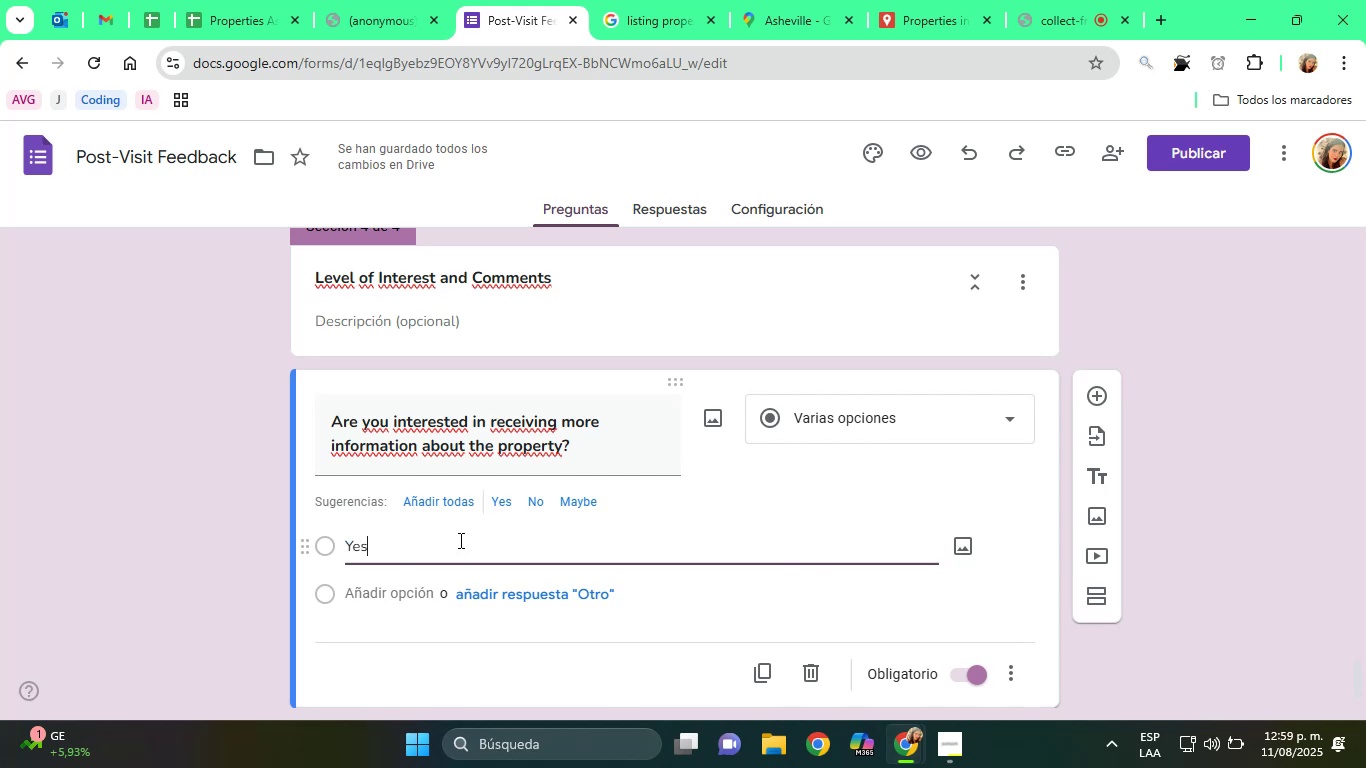 
hold_key(key=Backspace, duration=23.49)
 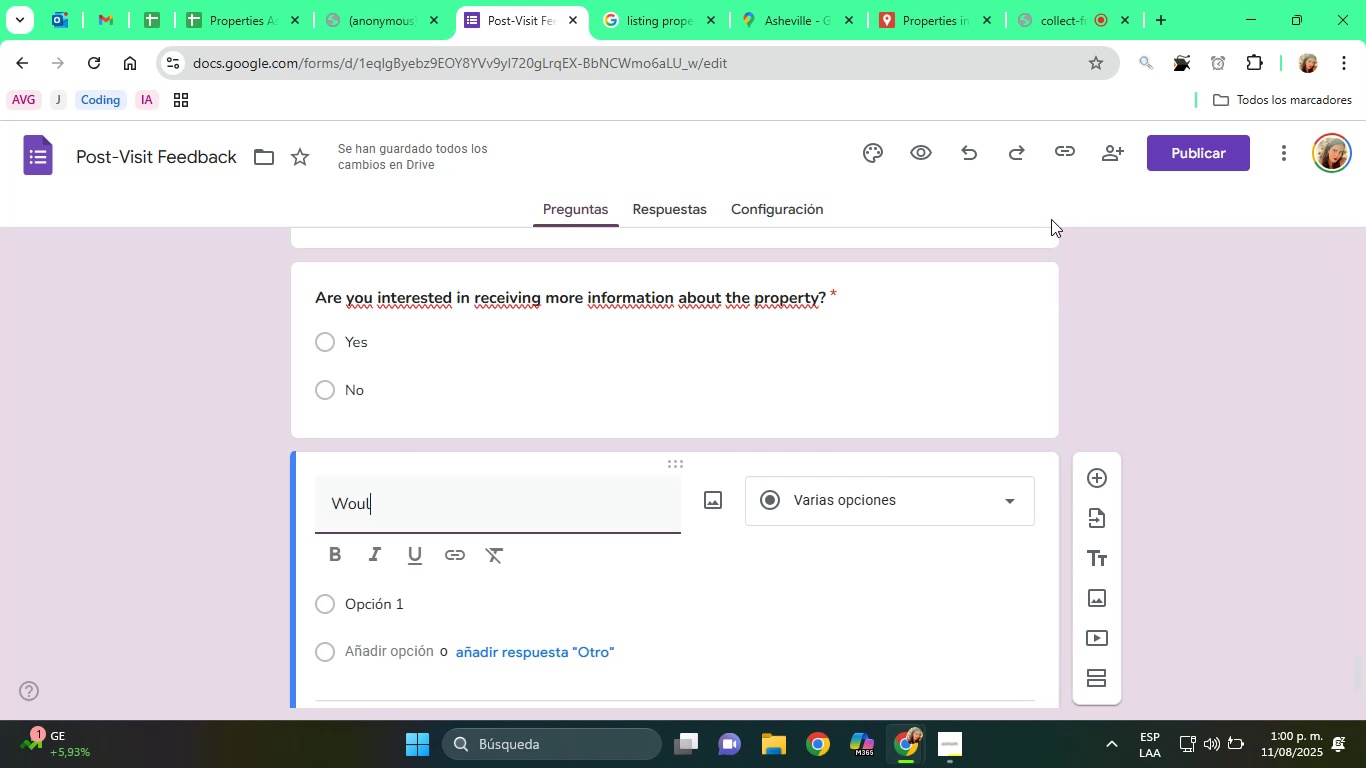 
left_click([372, 596])
 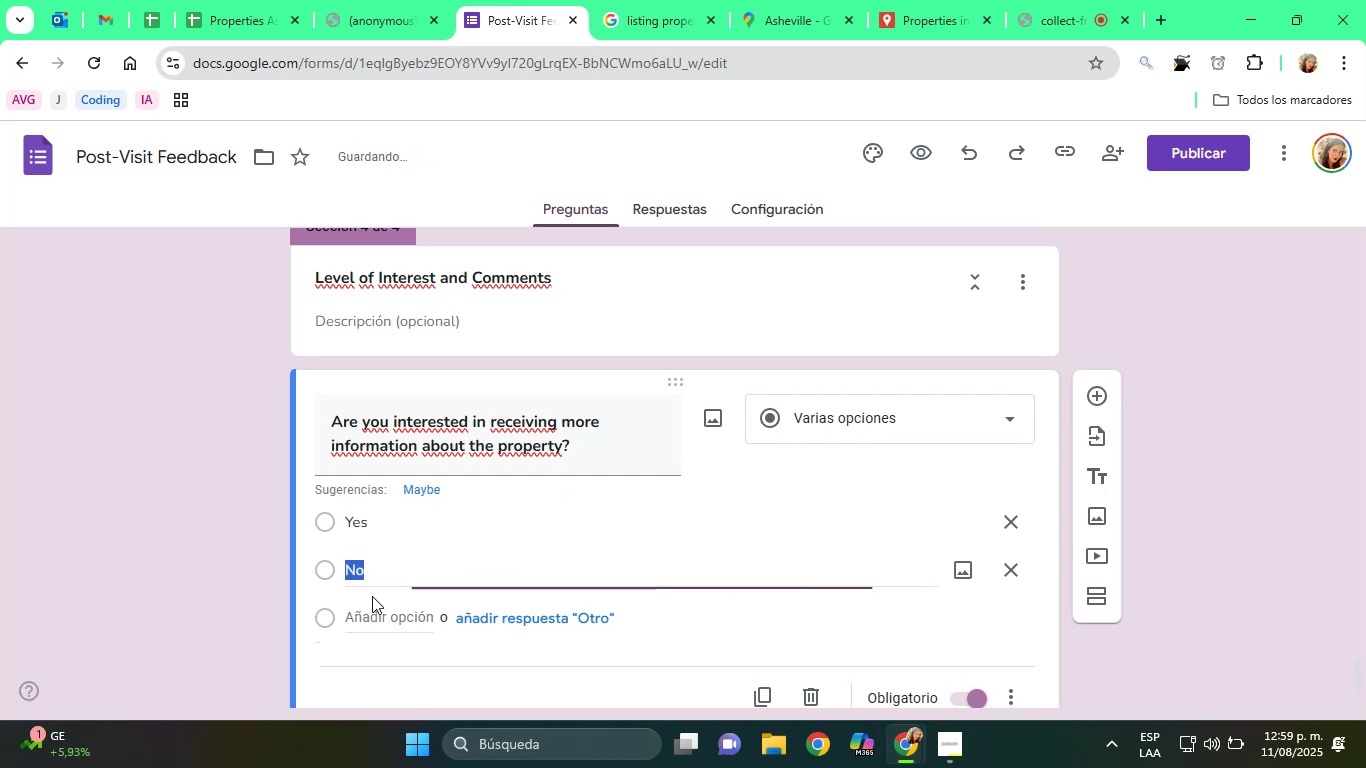 
type(No)
 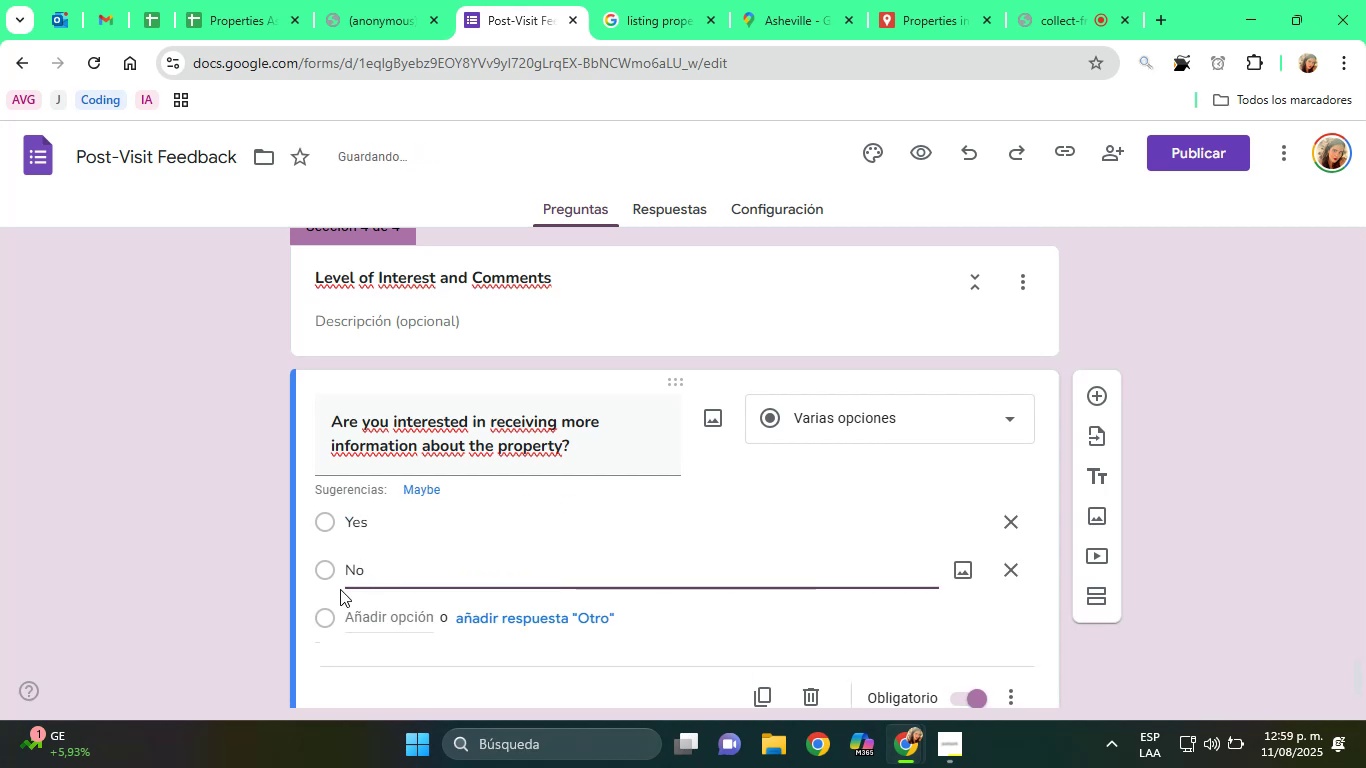 
left_click([192, 526])
 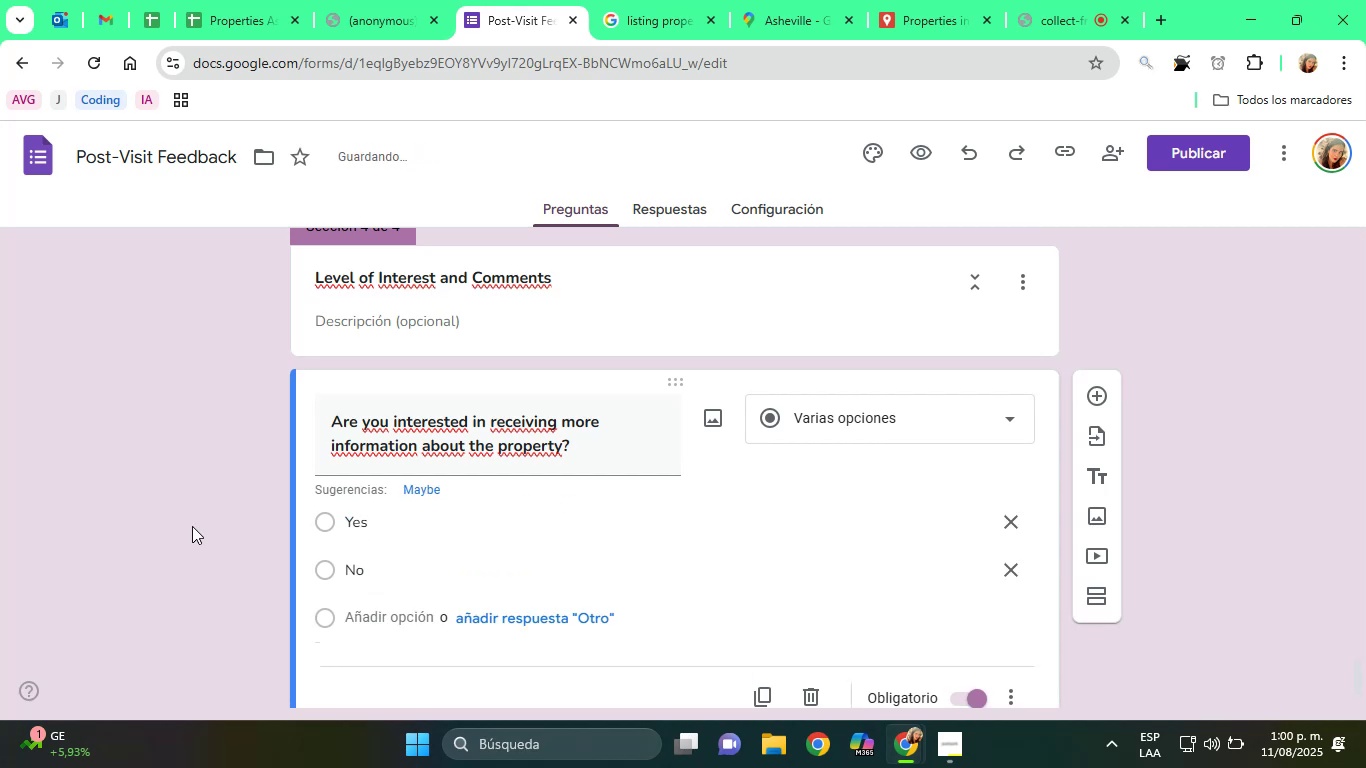 
scroll: coordinate [162, 500], scroll_direction: down, amount: 2.0
 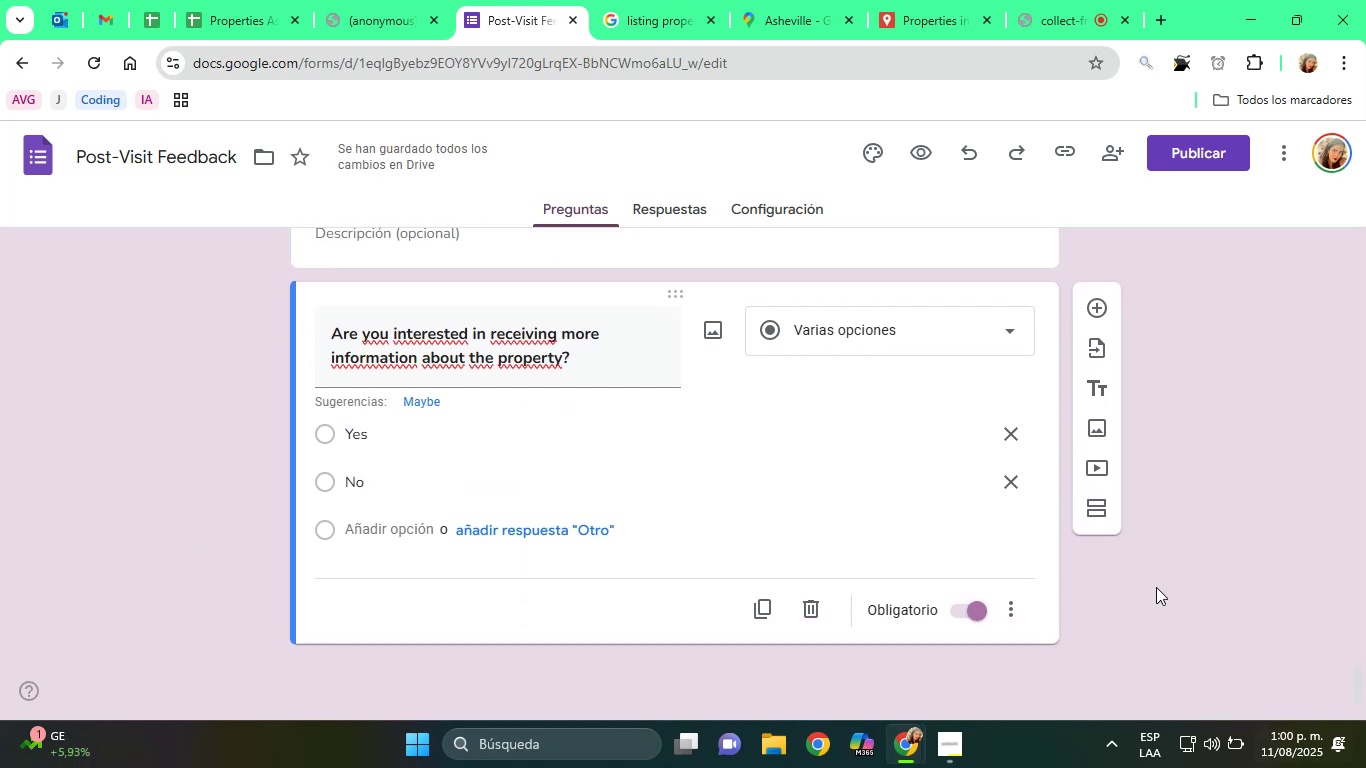 
left_click([1104, 312])
 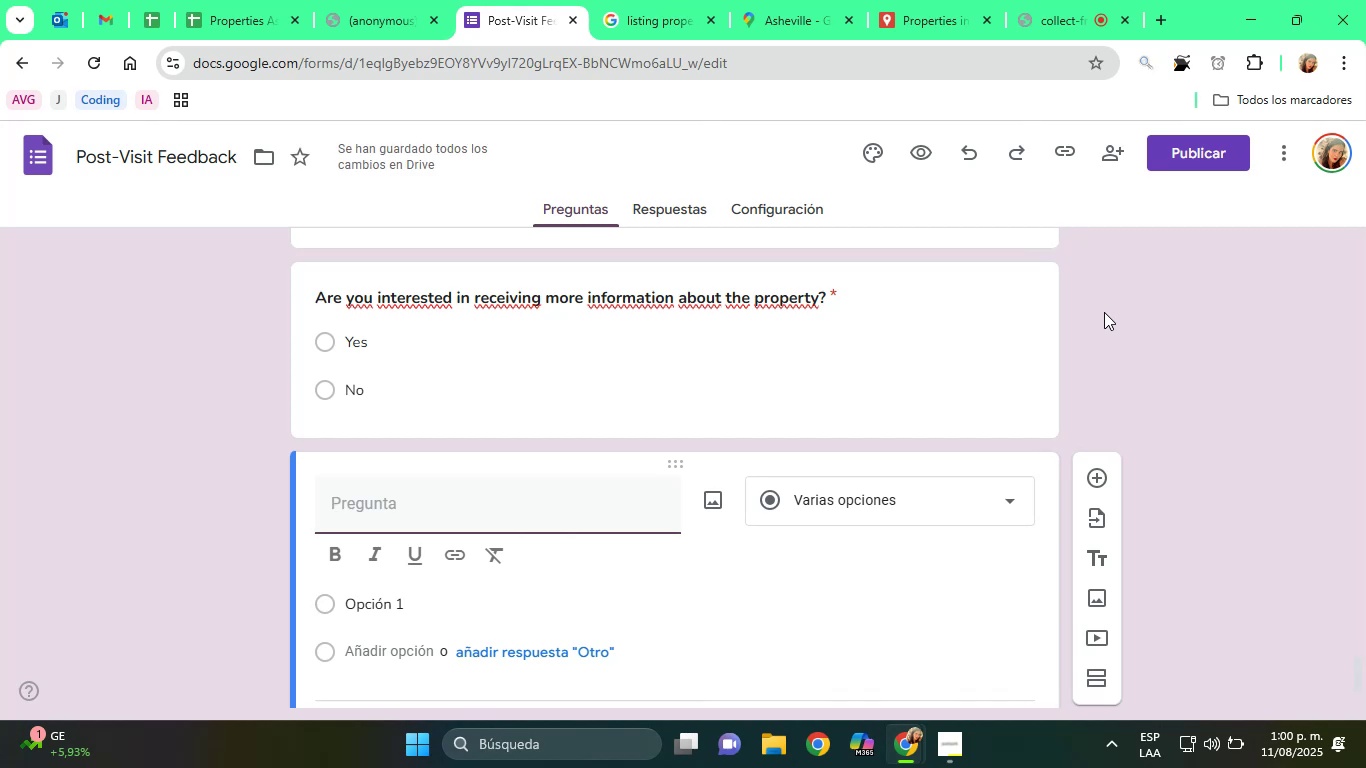 
type(Woudld you like to schedule a secind)
key(Backspace)
key(Backspace)
key(Backspace)
type(ind)
key(Backspace)
key(Backspace)
key(Backspace)
type(ond vs)
key(Backspace)
type(isit{)
 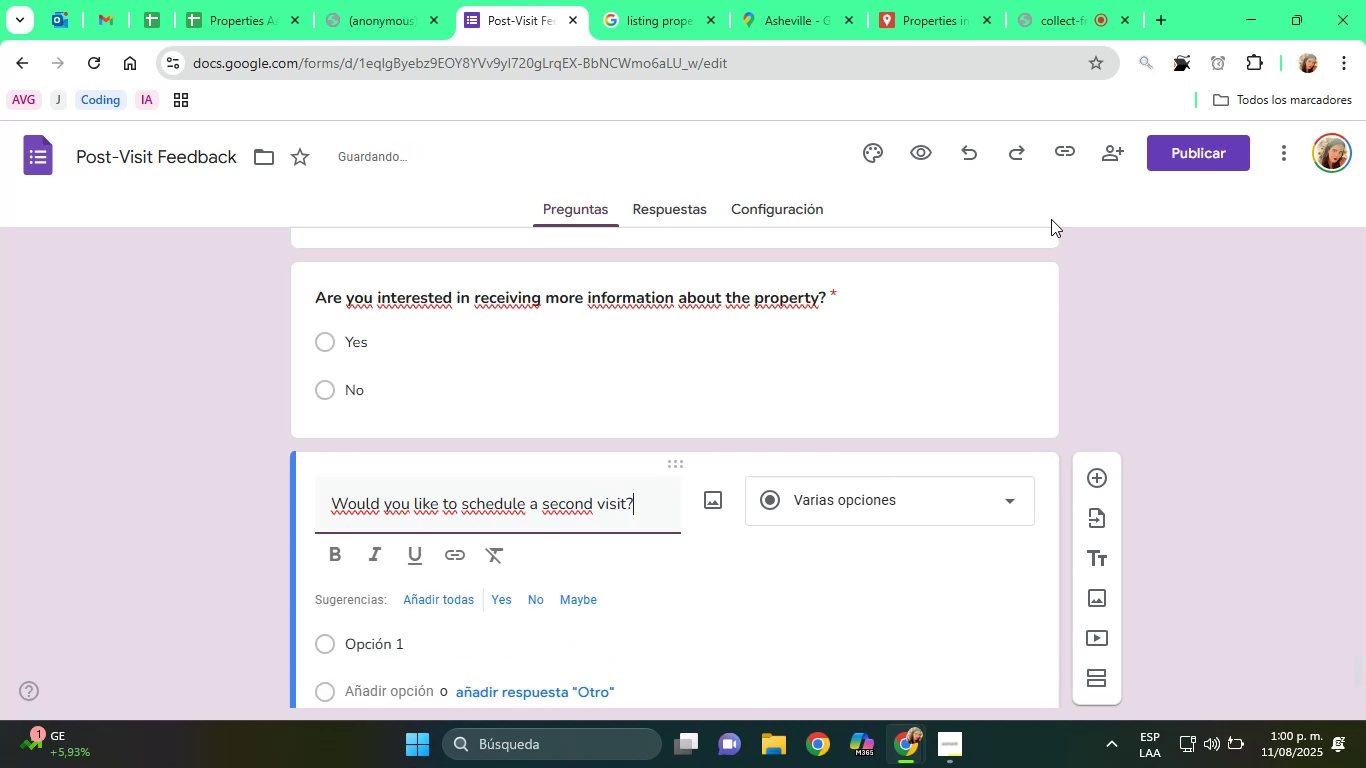 
double_click([460, 505])
 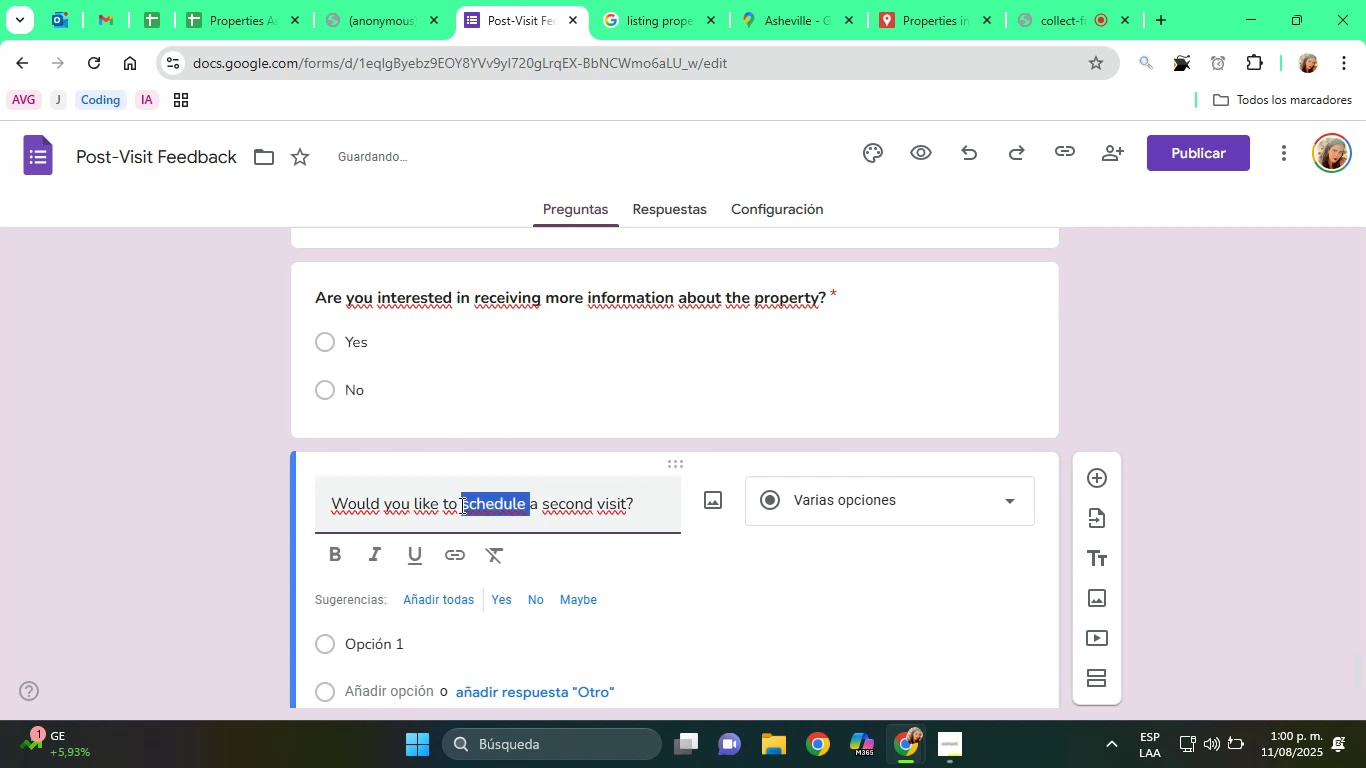 
triple_click([460, 505])
 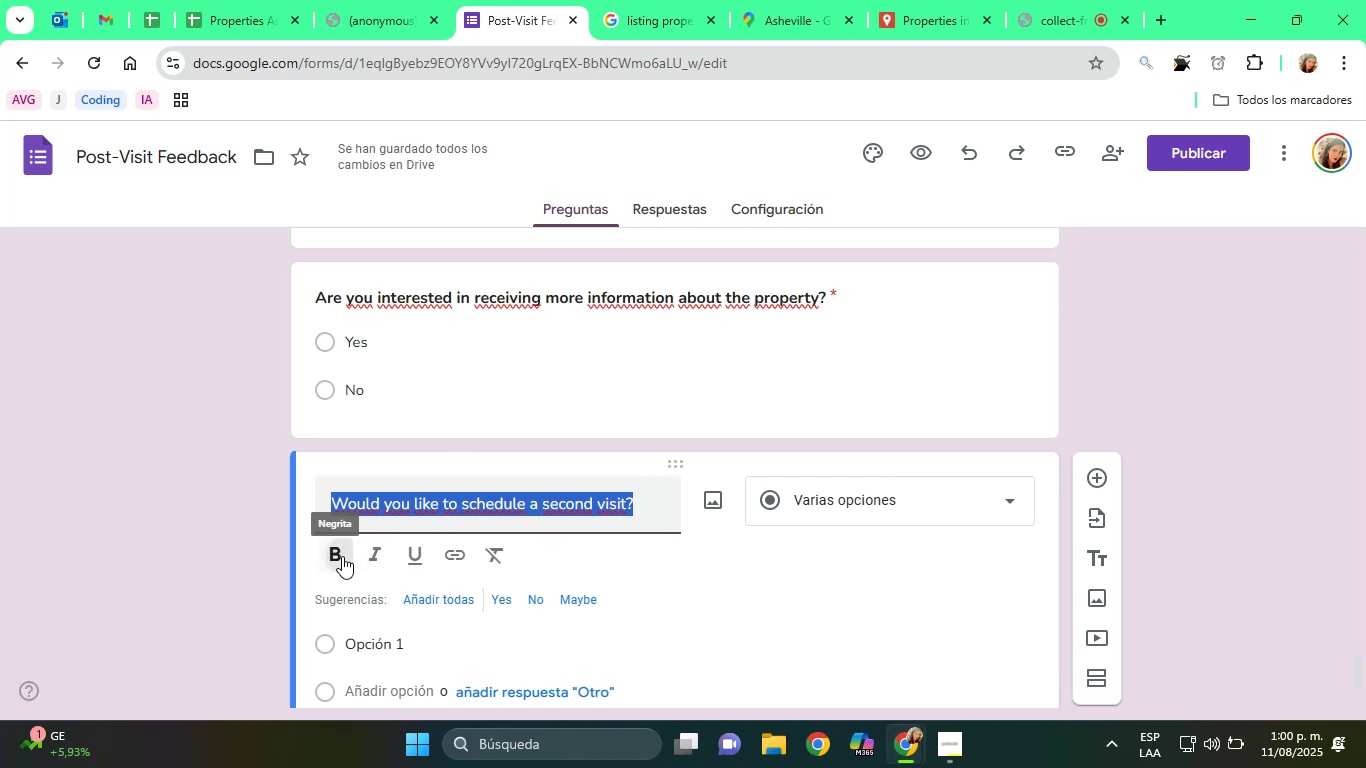 
scroll: coordinate [540, 551], scroll_direction: down, amount: 2.0
 